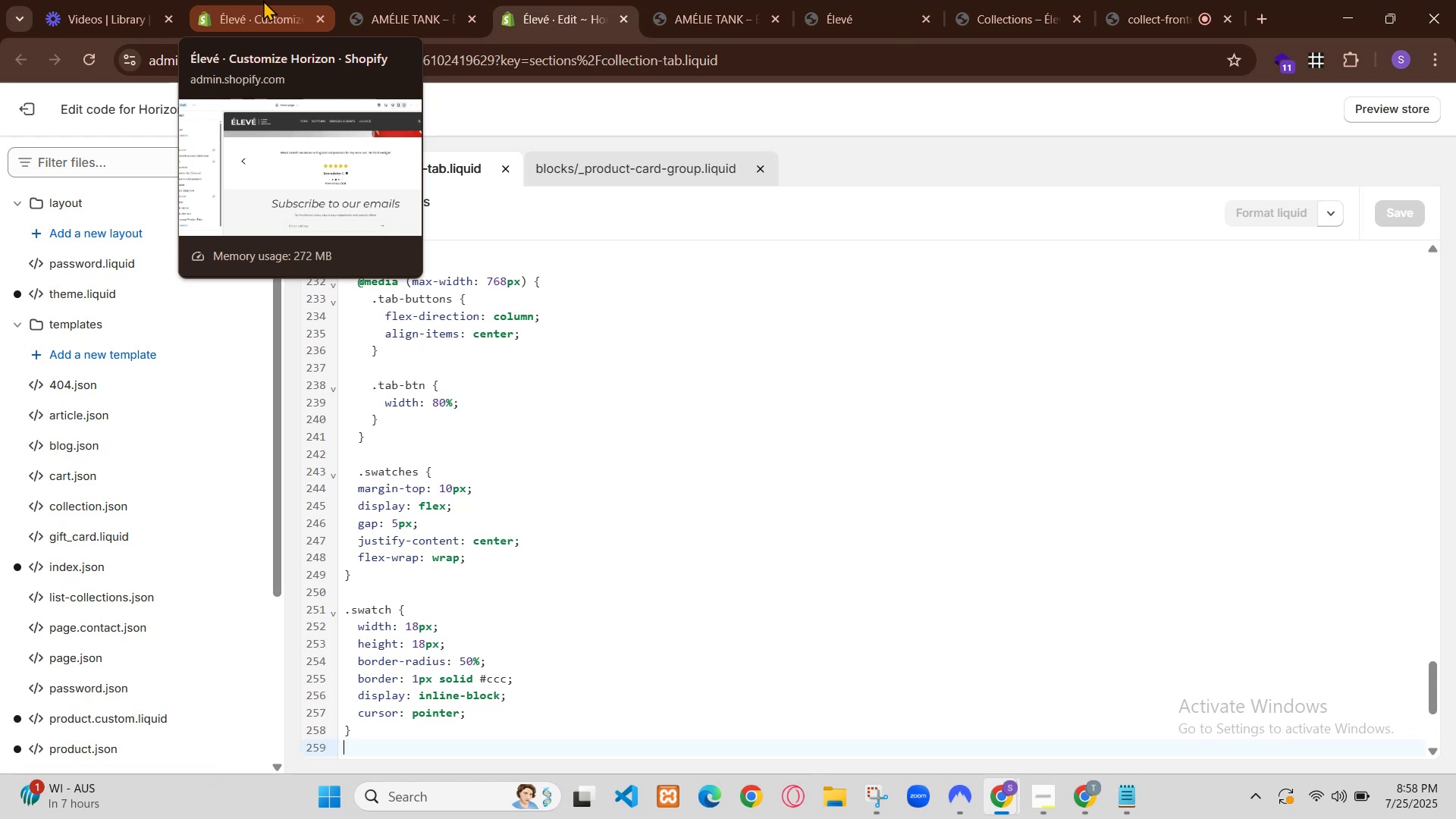 
left_click([1099, 786])
 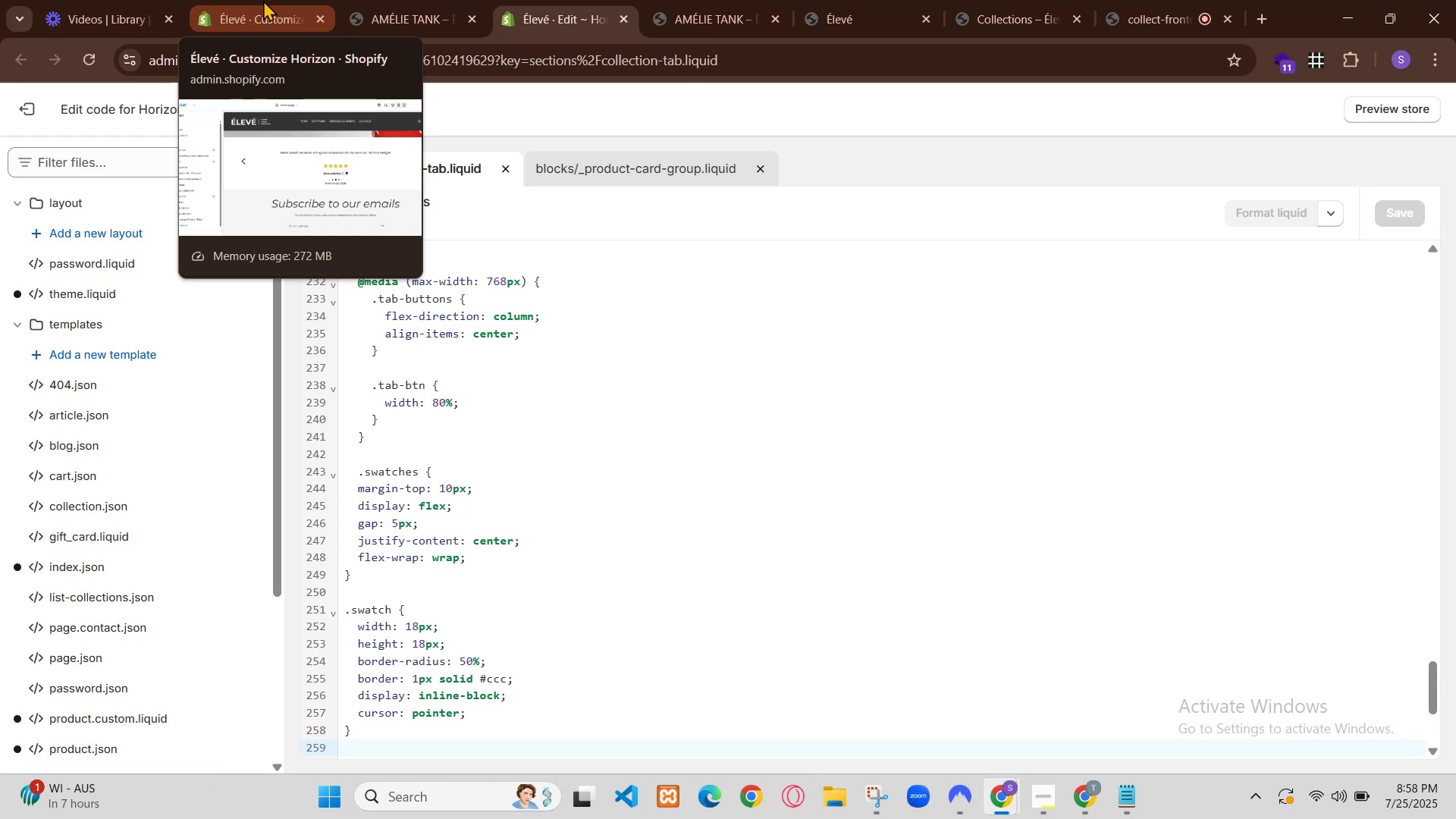 
left_click([977, 511])
 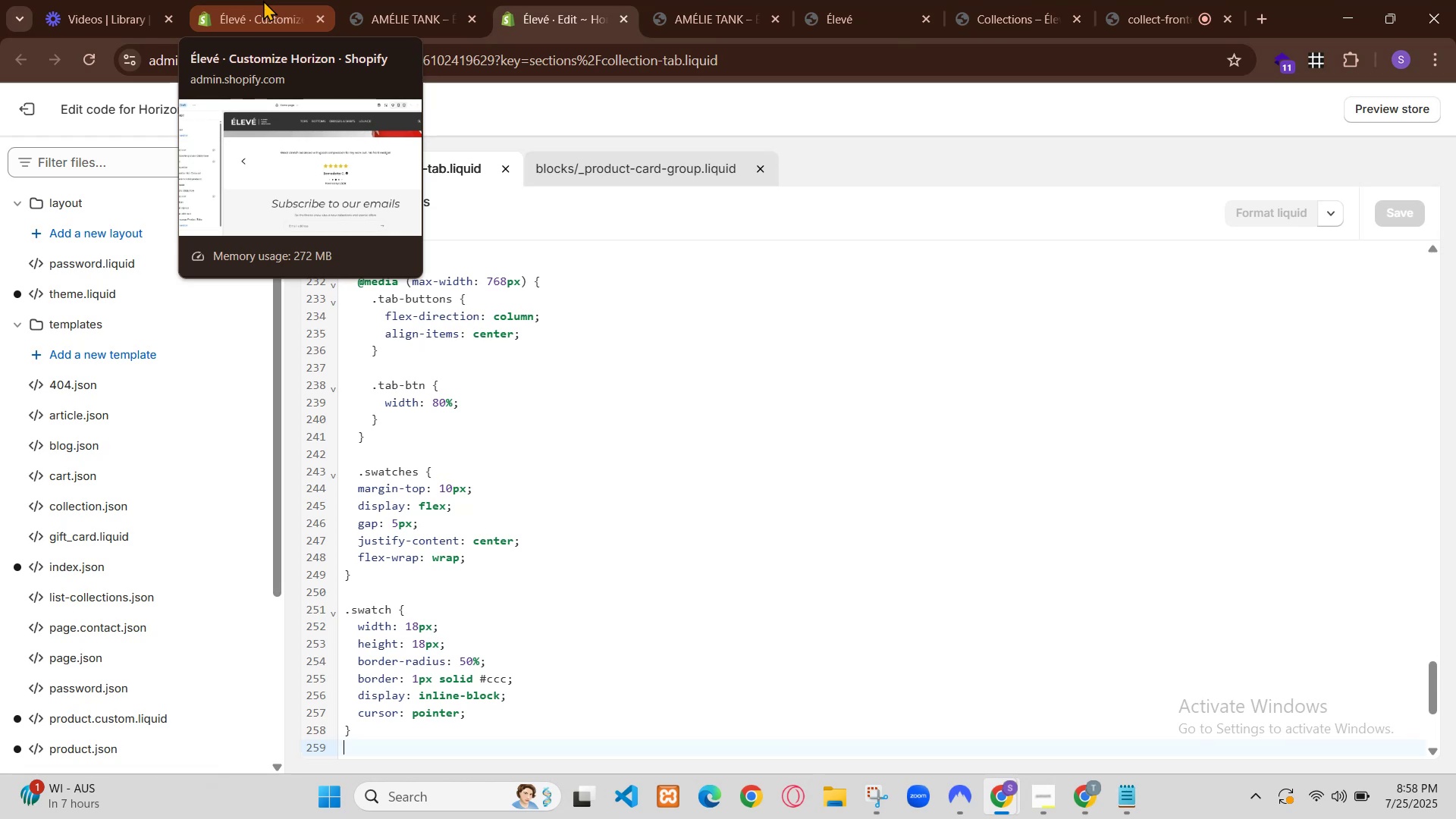 
key(Control+A)
 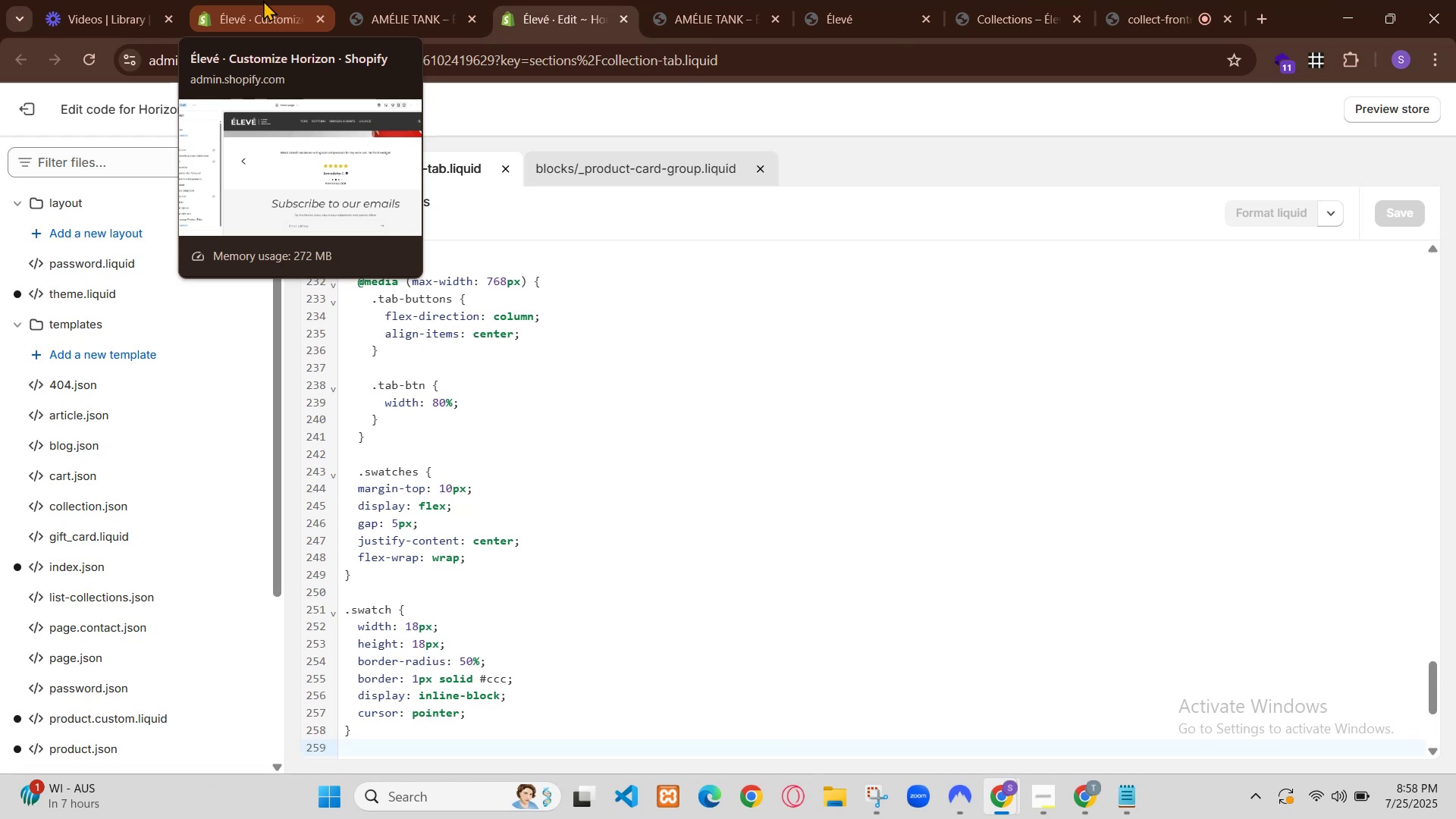 
key(Control+V)
 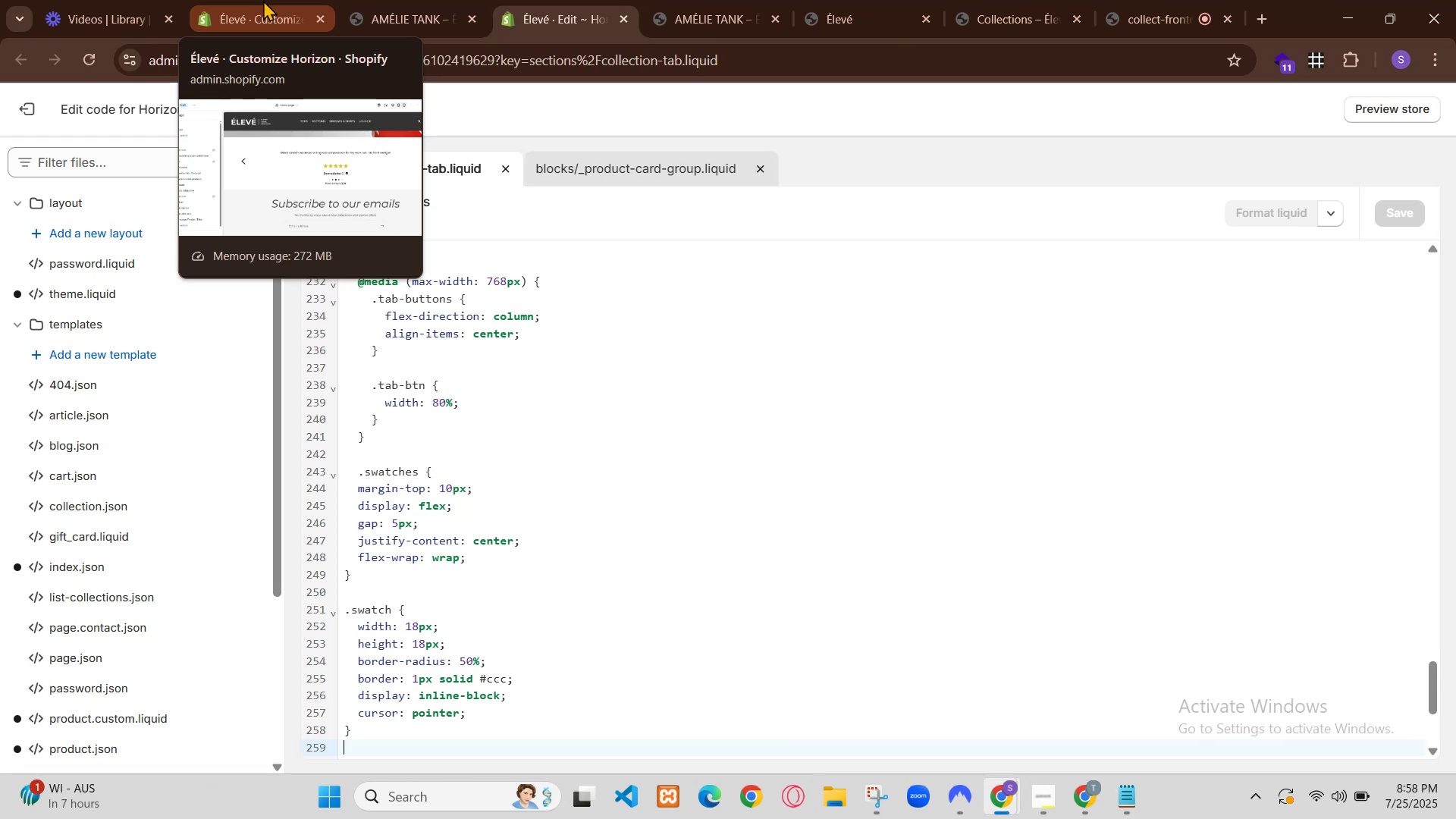 
hold_key(key=ControlLeft, duration=0.84)
 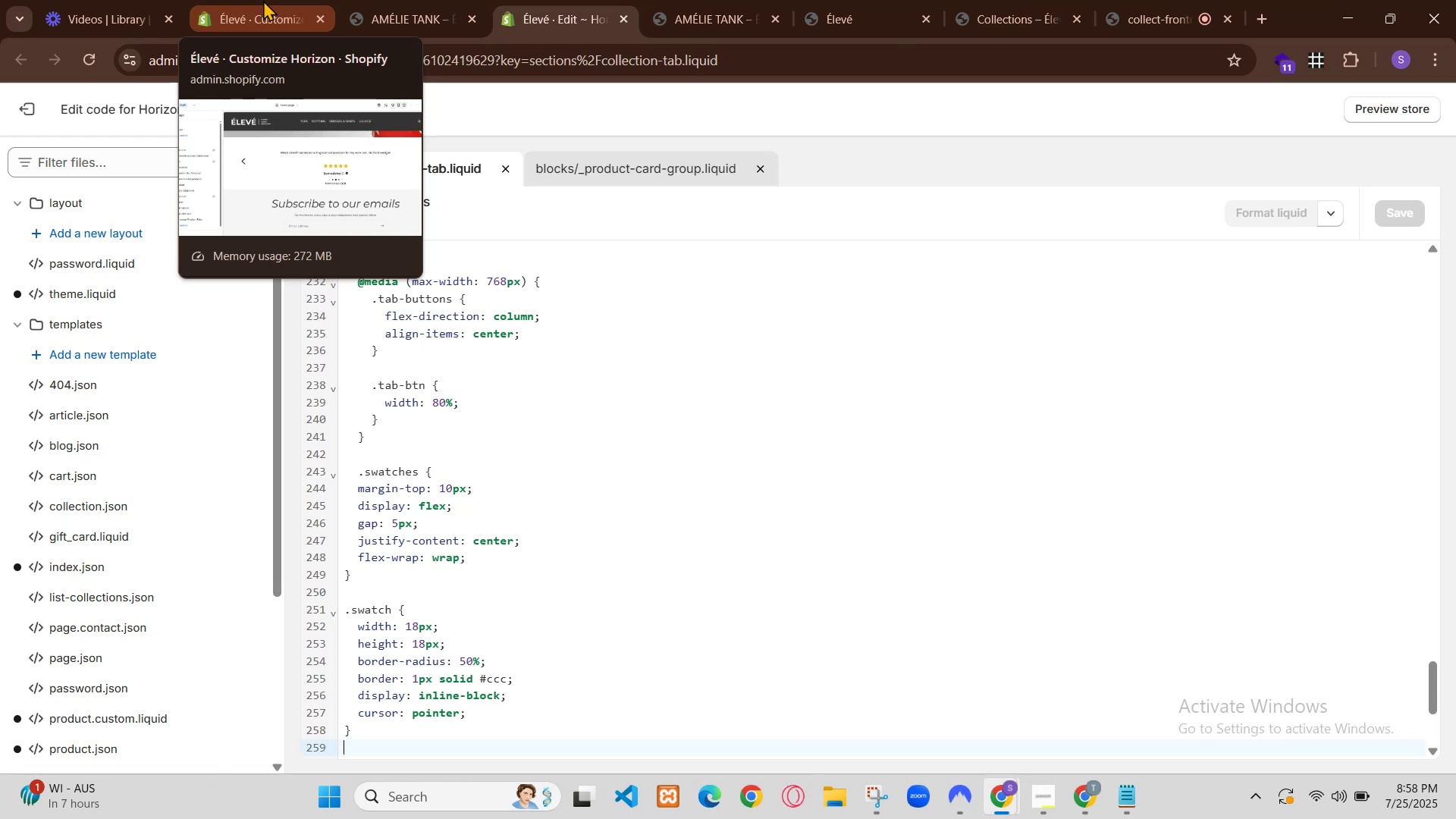 
hold_key(key=S, duration=0.33)
 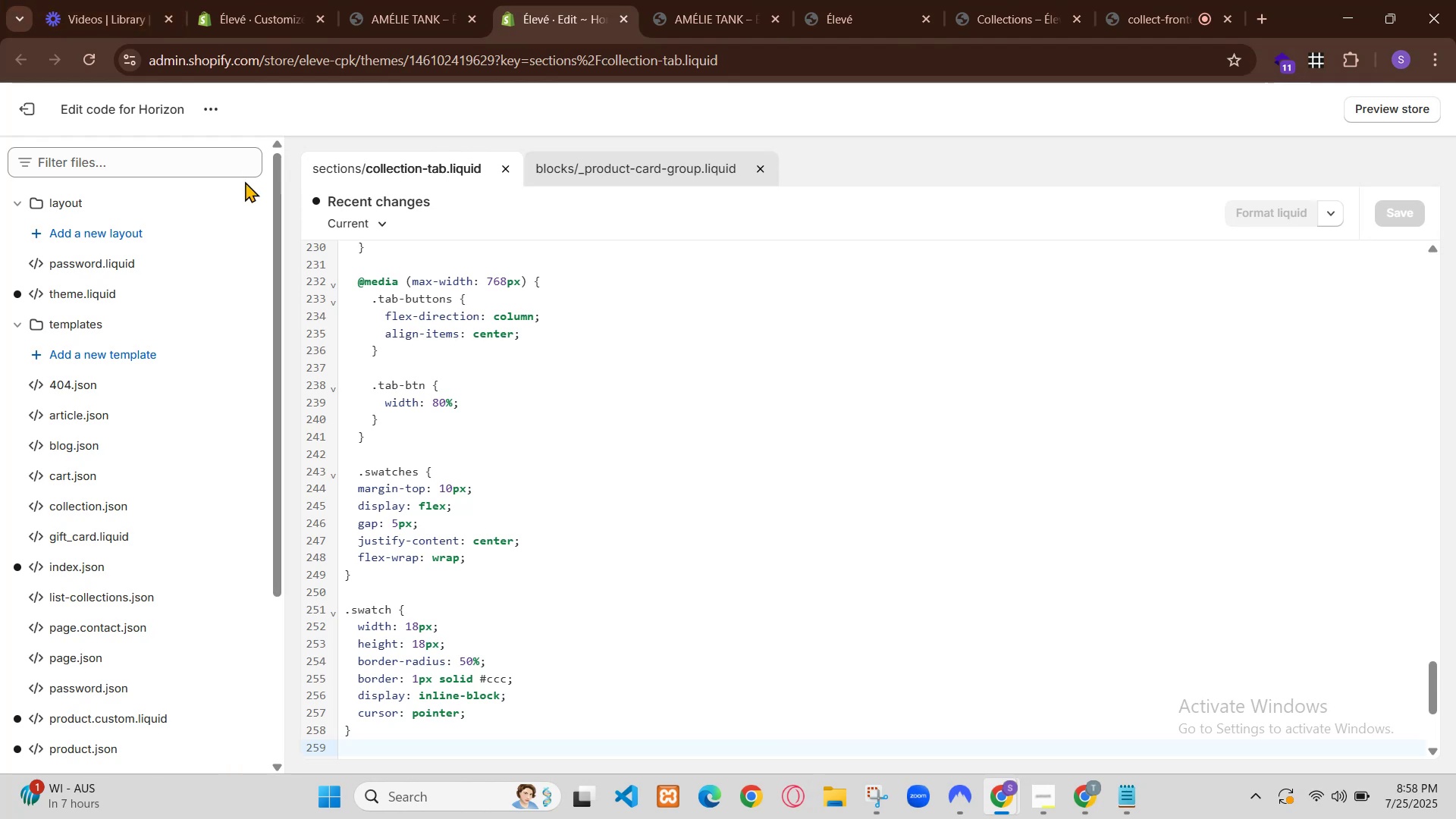 
left_click_drag(start_coordinate=[811, 219], to_coordinate=[322, 213])
 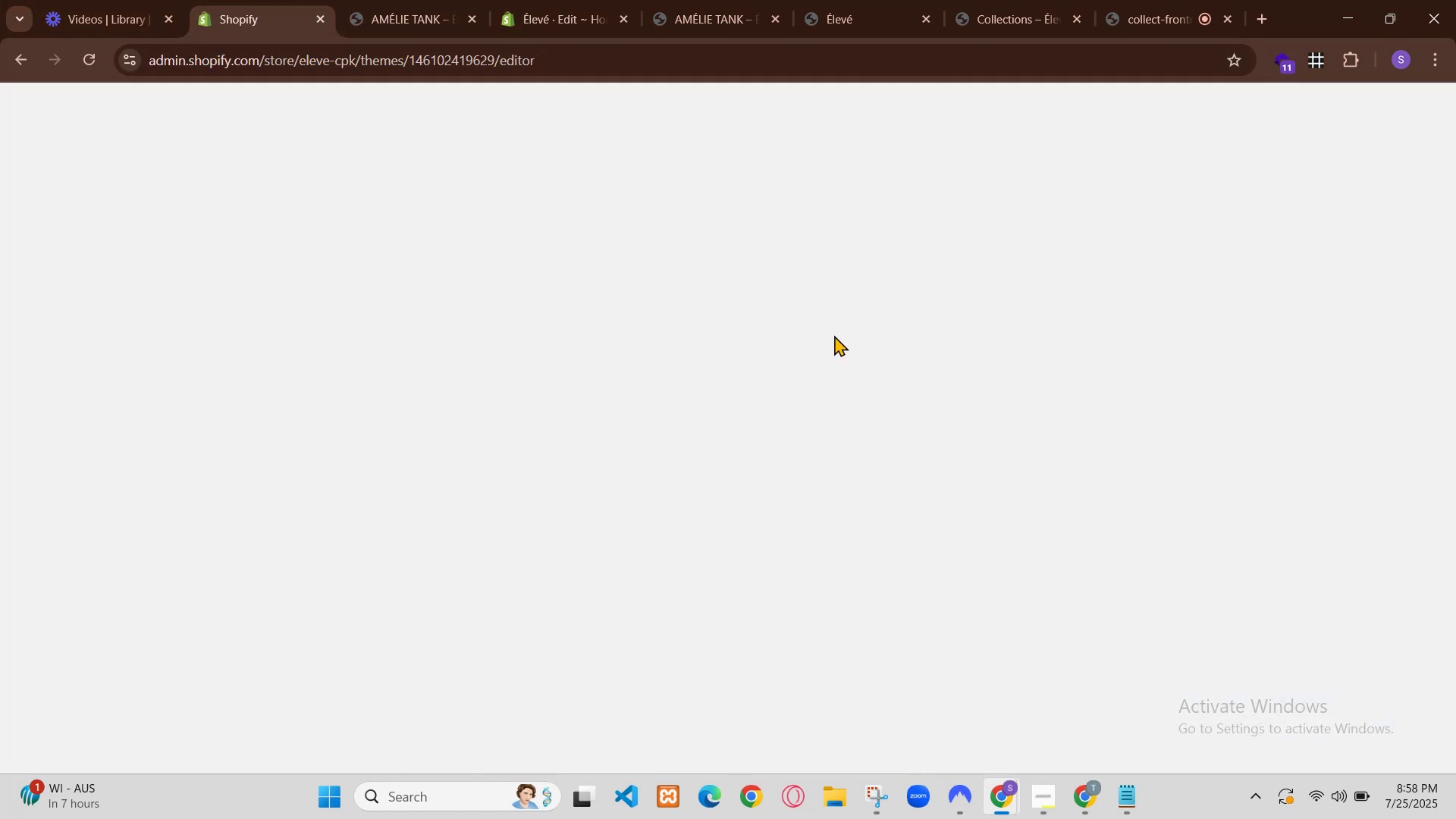 
key(Control+C)
 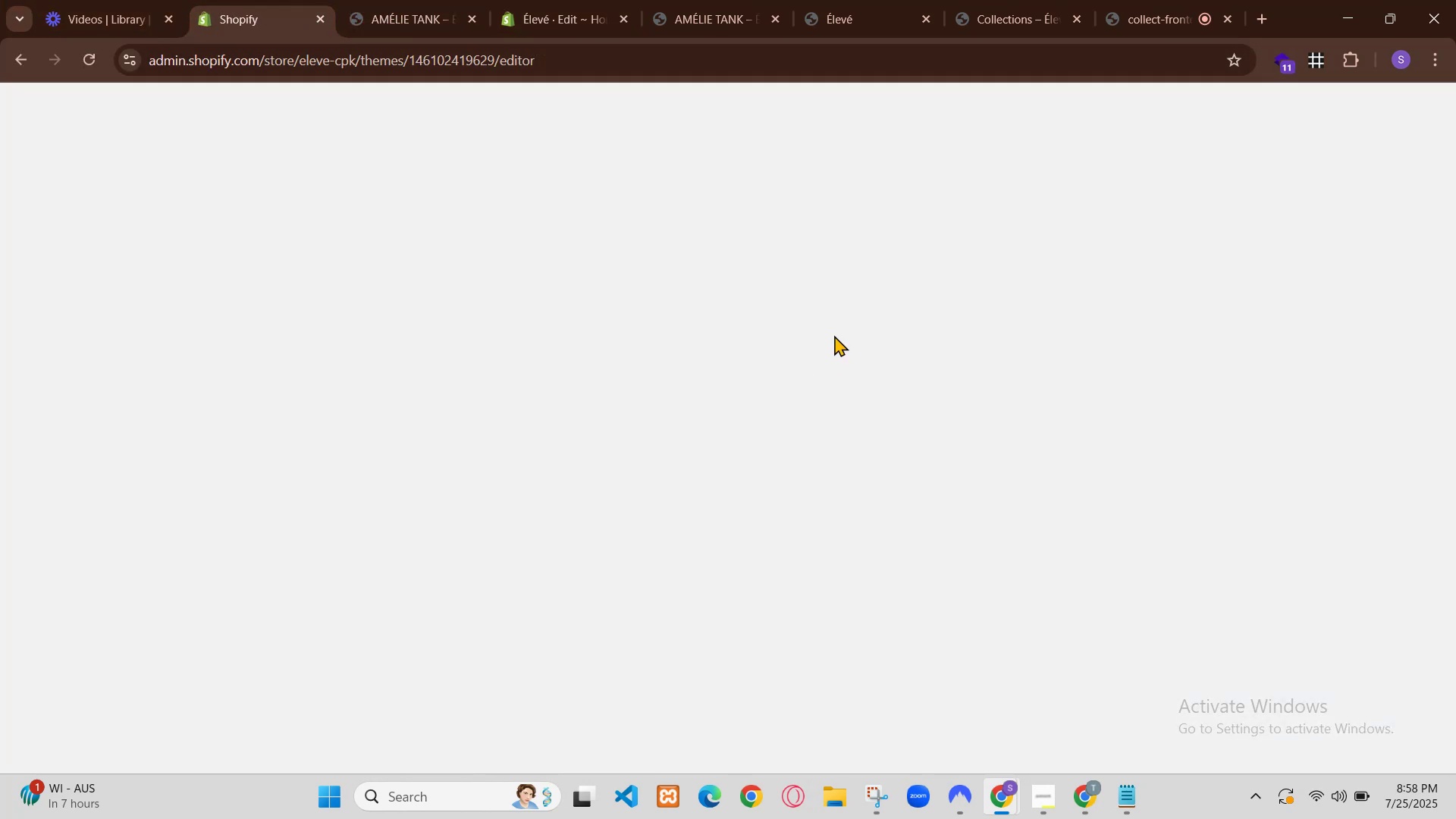 
left_click([1075, 792])
 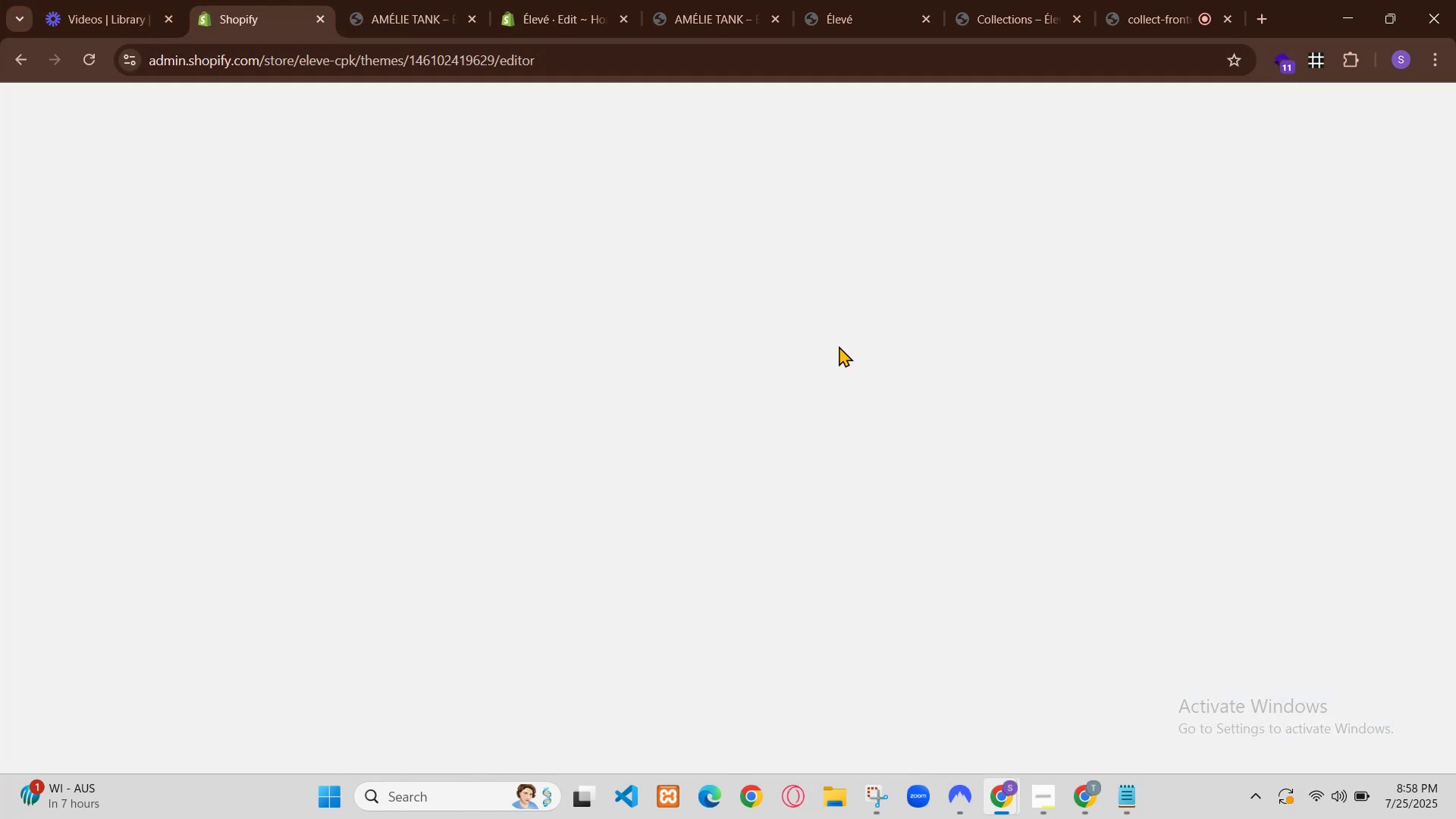 
left_click([828, 685])
 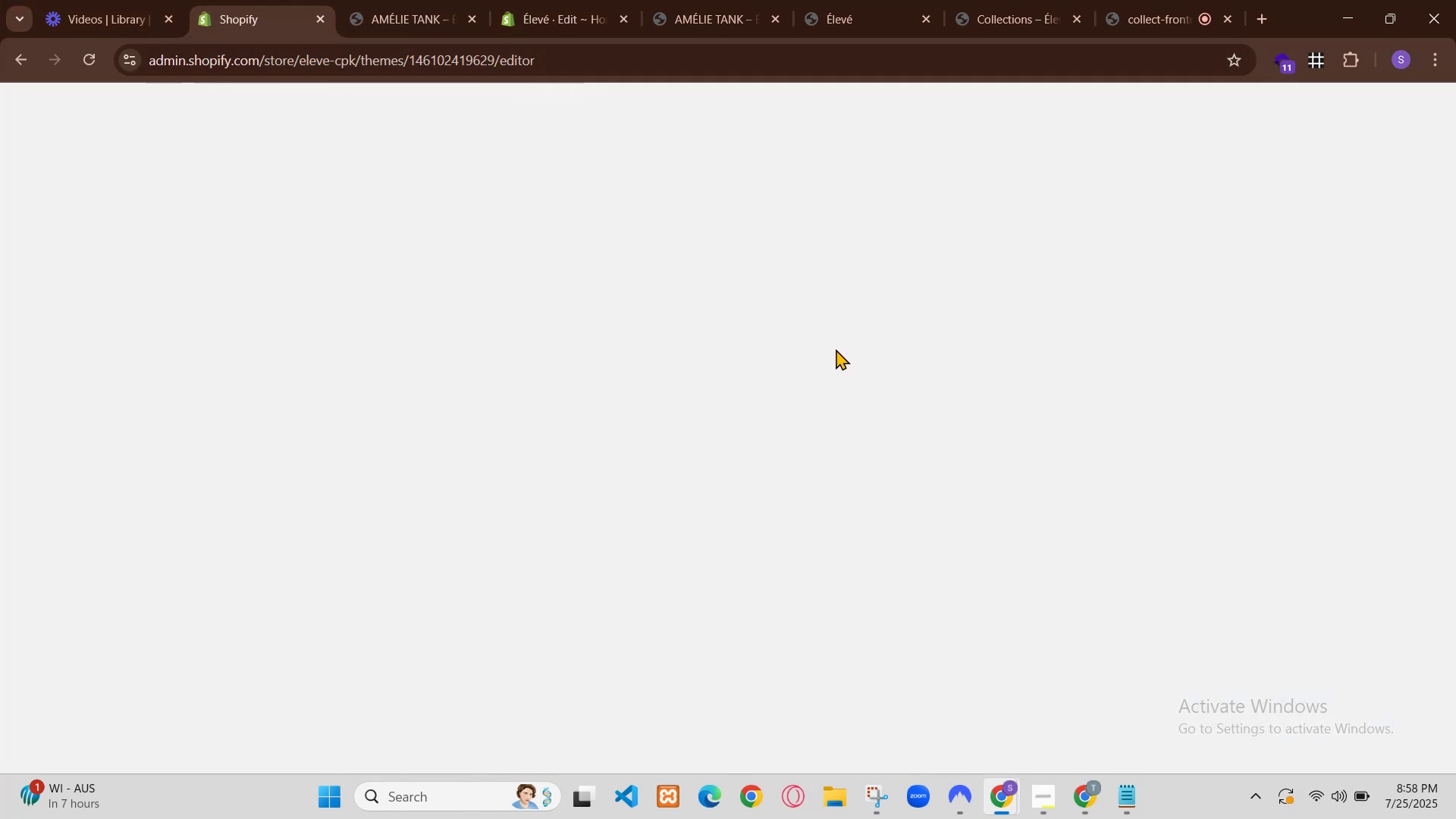 
key(Control+V)
 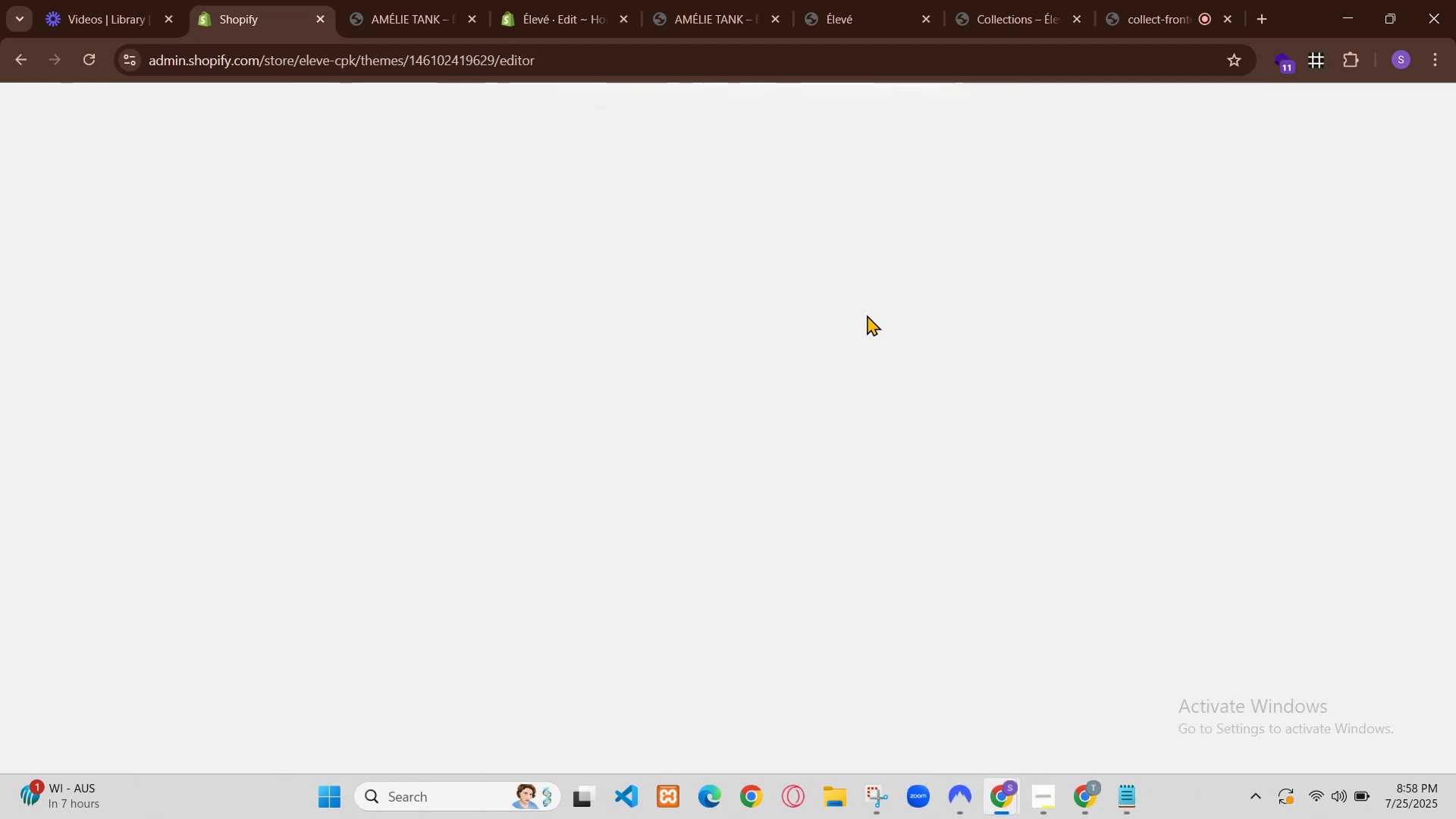 
left_click([1171, 715])
 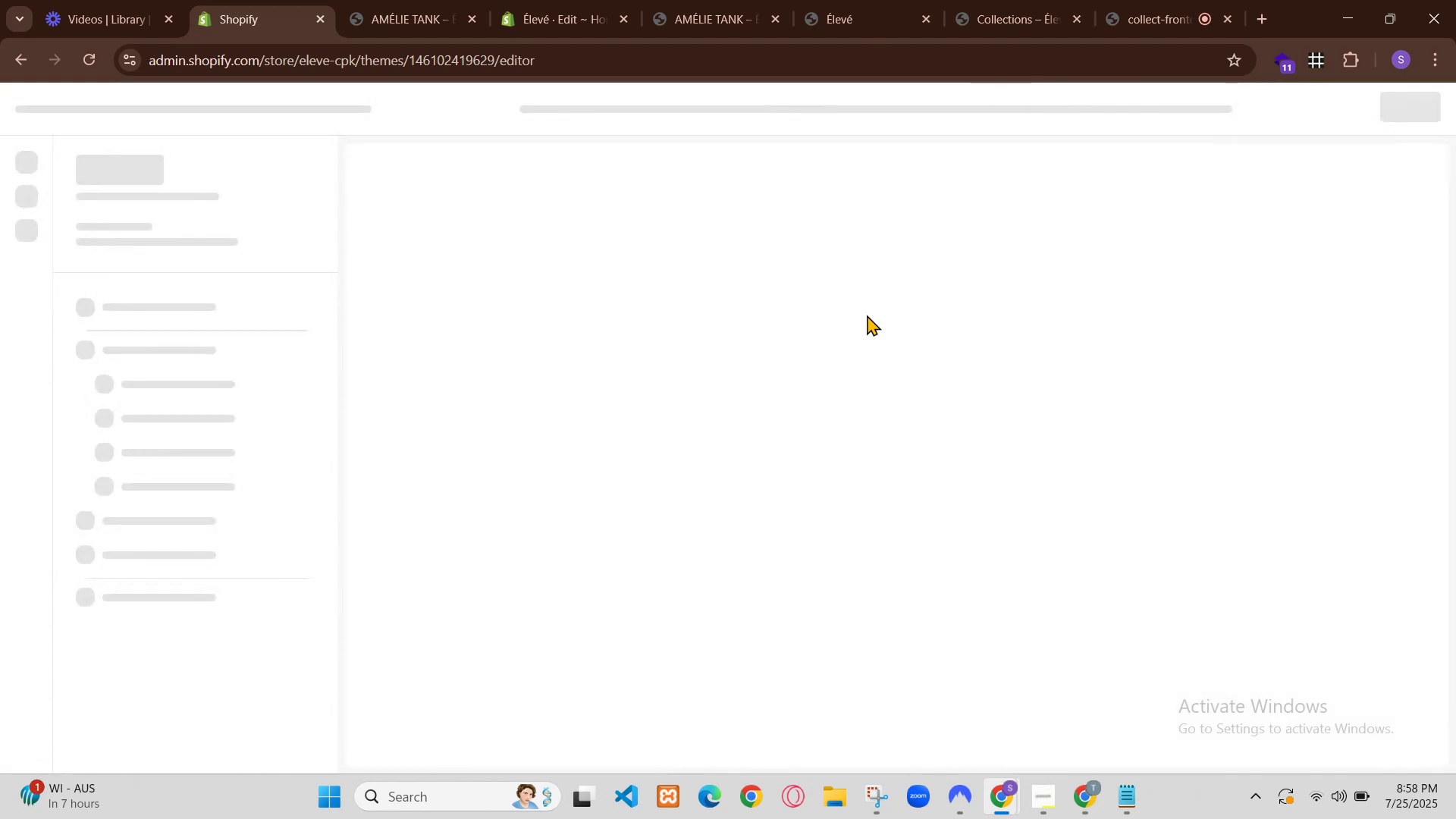 
left_click([1199, 711])
 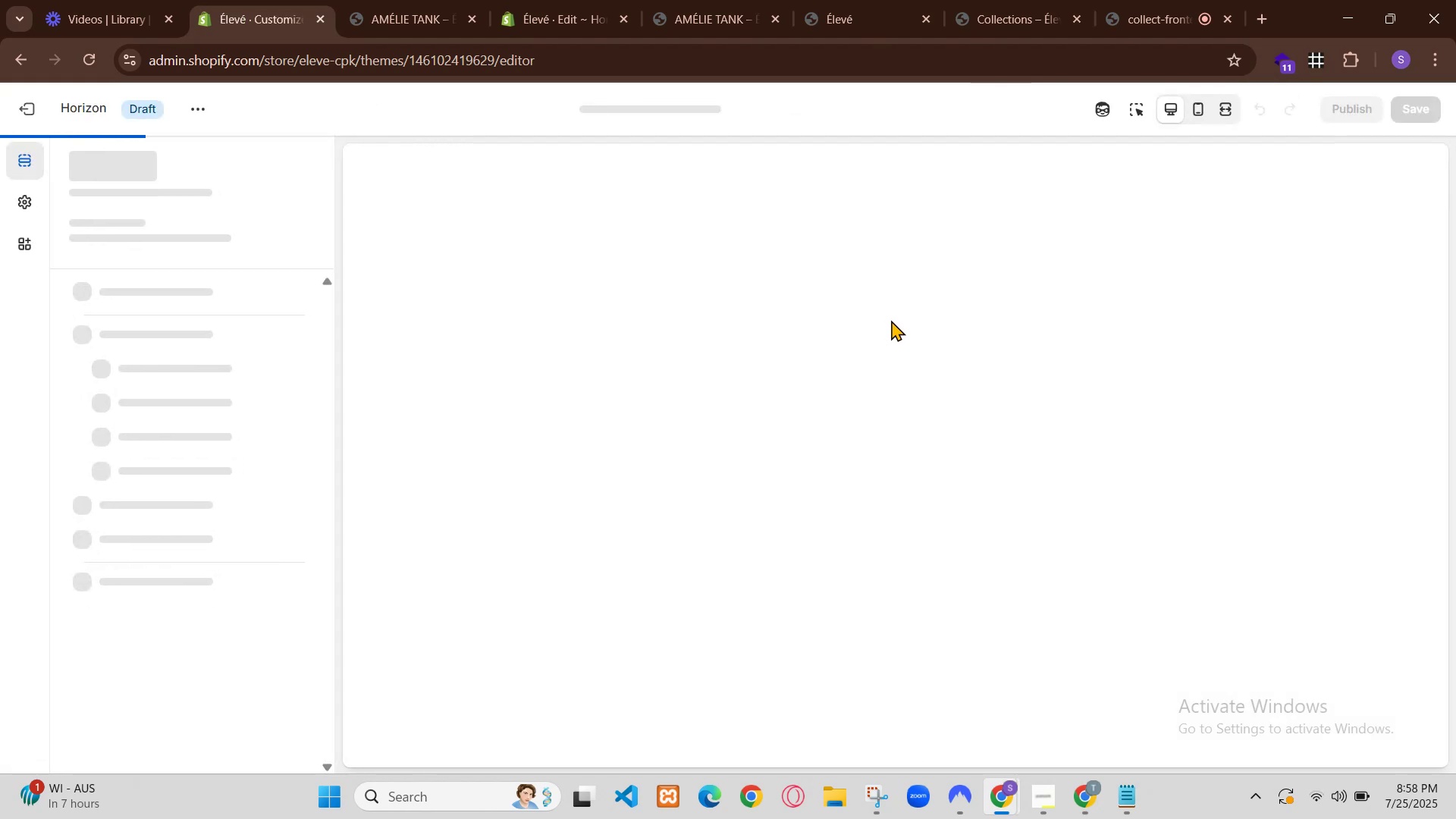 
scroll: coordinate [839, 439], scroll_direction: up, amount: 30.0
 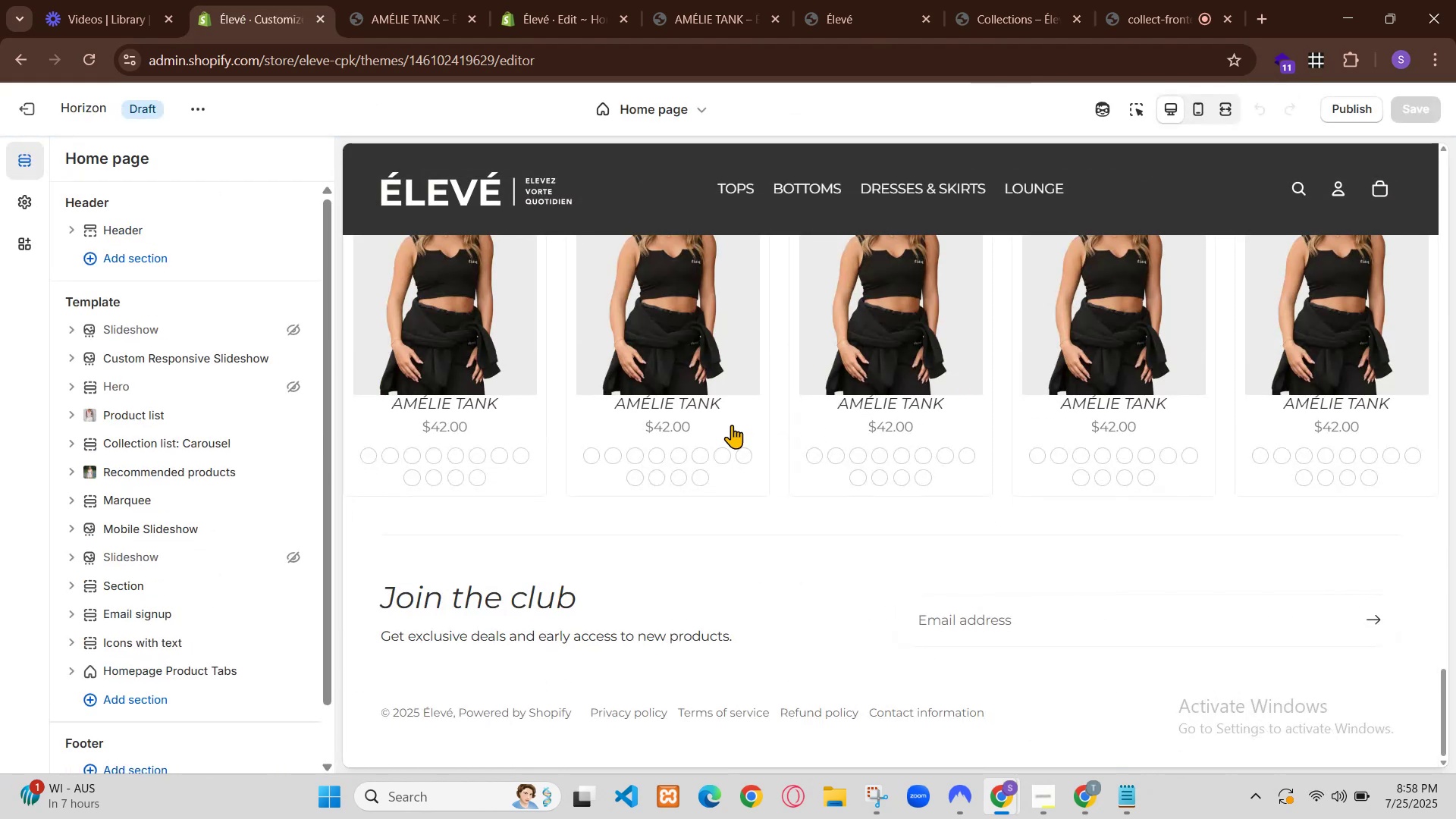 
scroll: coordinate [1094, 466], scroll_direction: down, amount: 32.0
 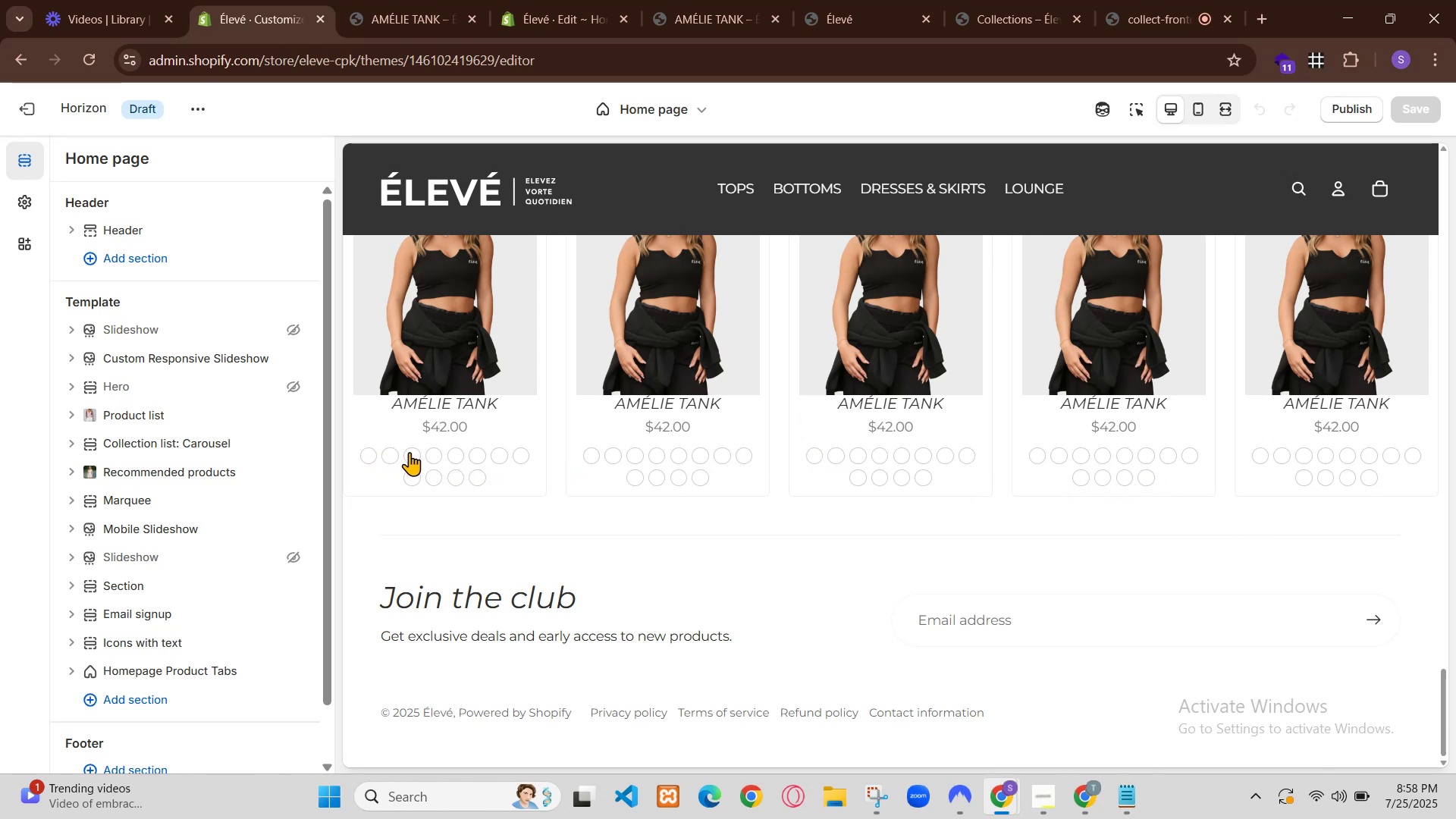 
left_click([896, 686])
 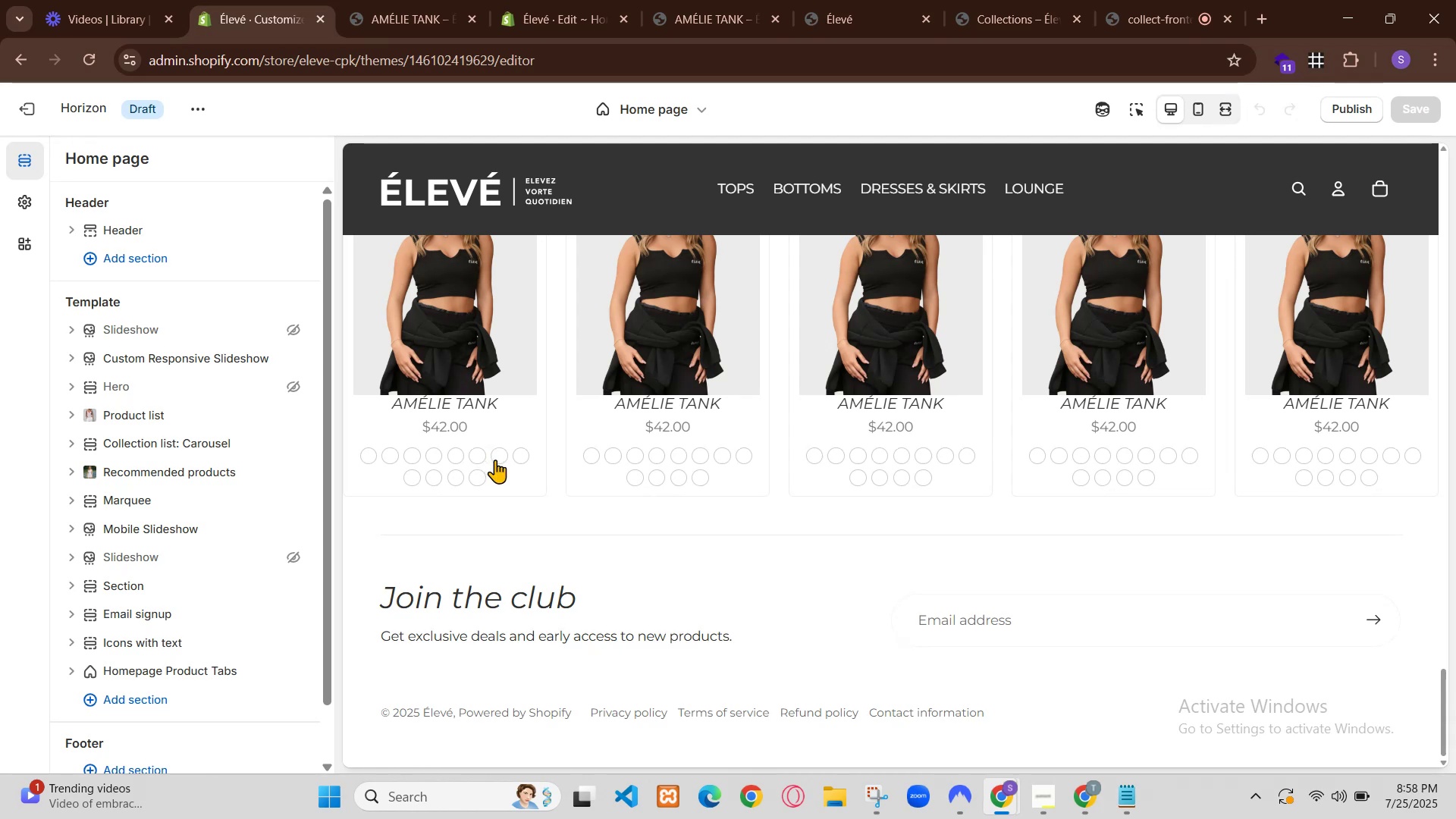 
type(give complete updated code)
 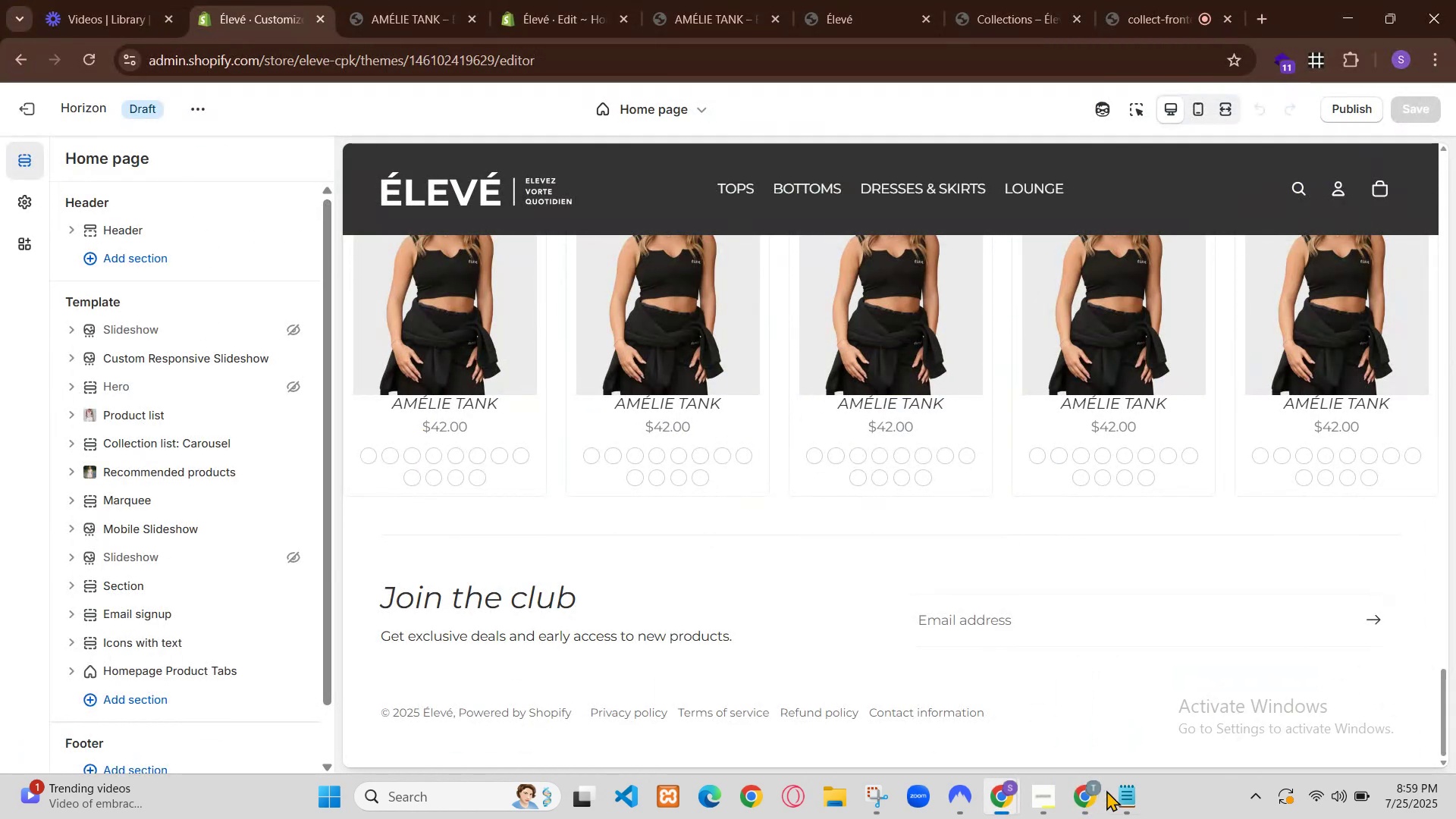 
key(Enter)
 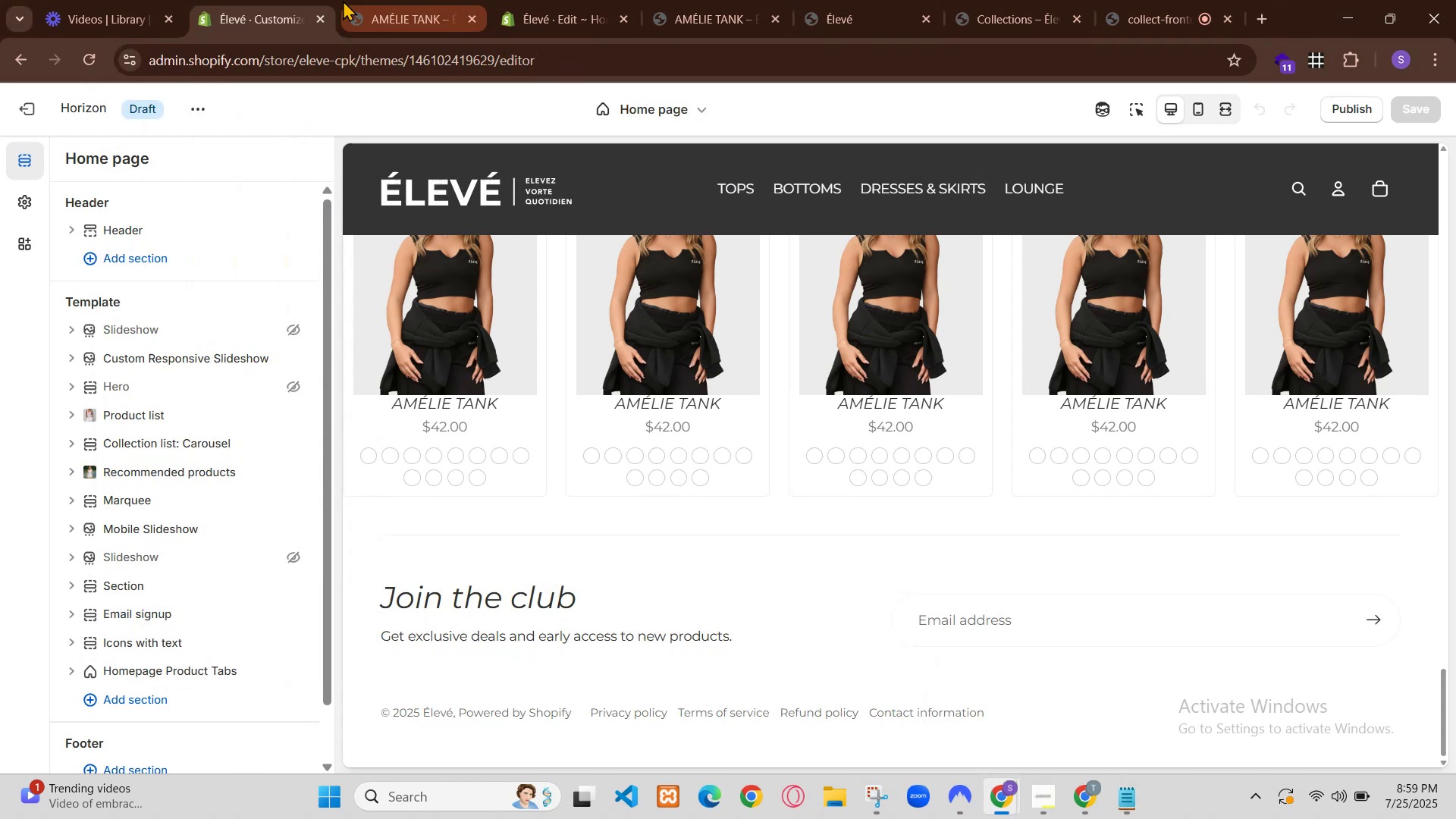 
scroll: coordinate [830, 418], scroll_direction: down, amount: 14.0
 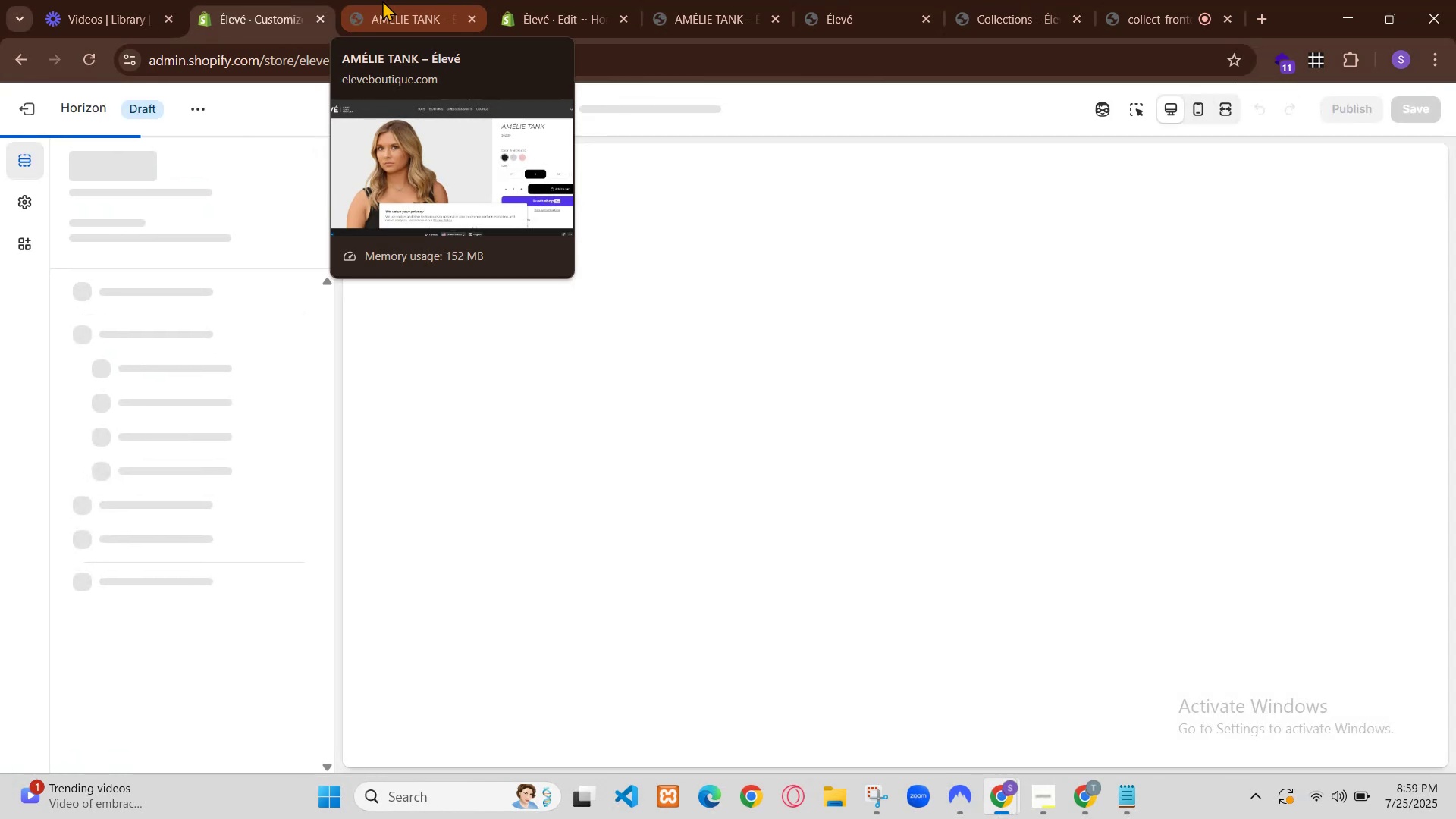 
scroll: coordinate [973, 412], scroll_direction: up, amount: 20.0
 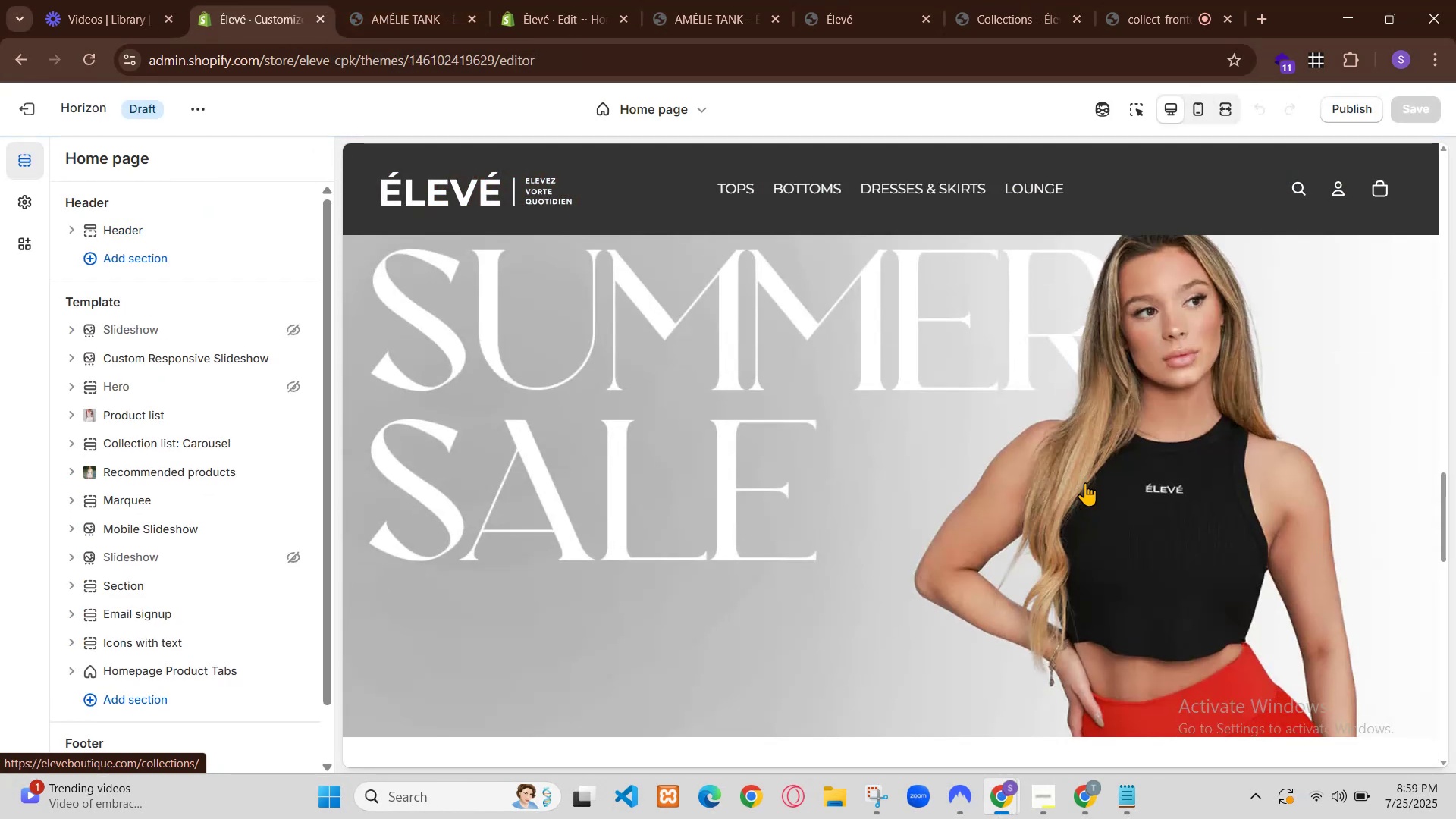 
left_click([1140, 179])
 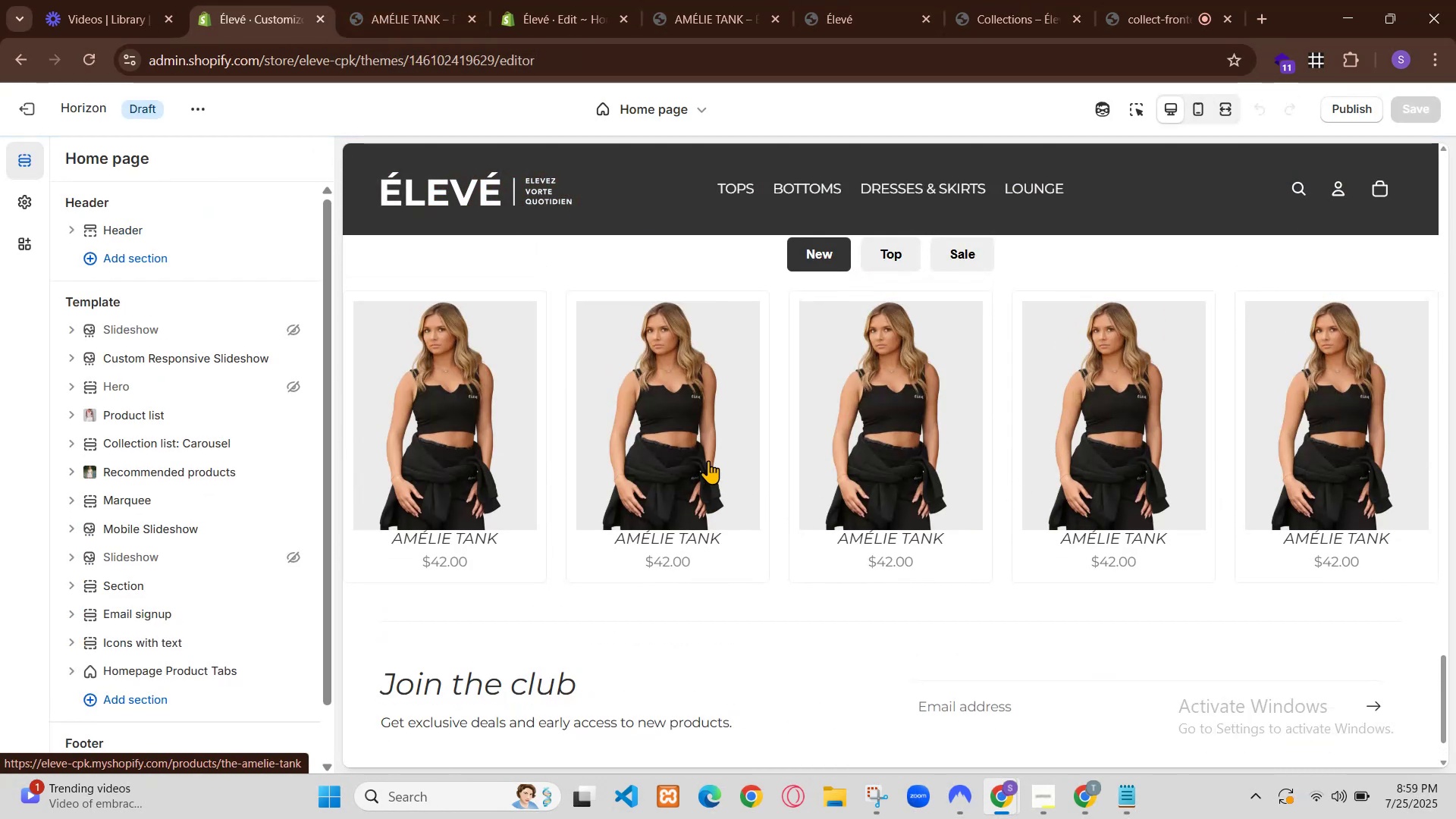 
left_click([1079, 817])
 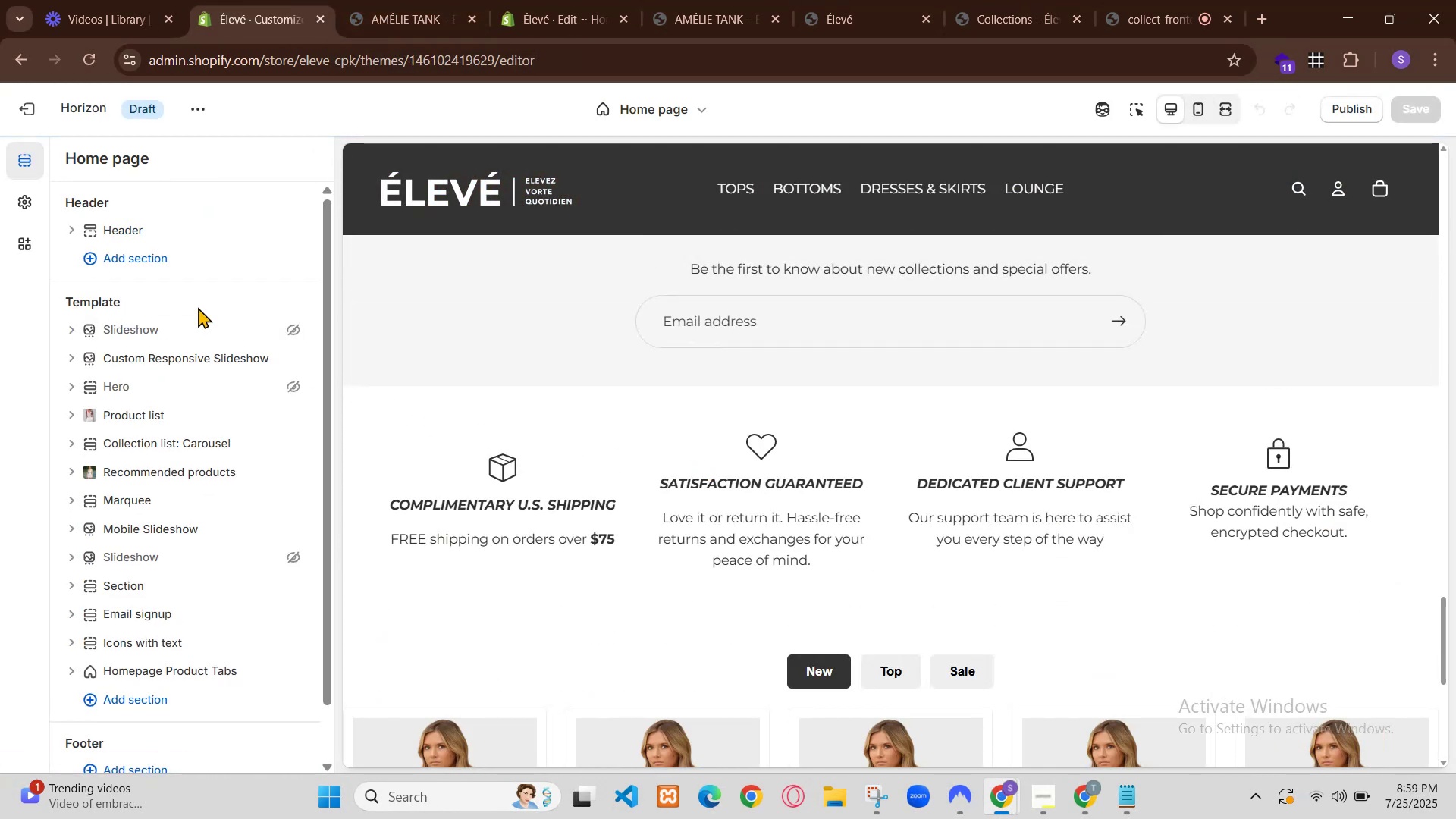 
key(Control+A)
 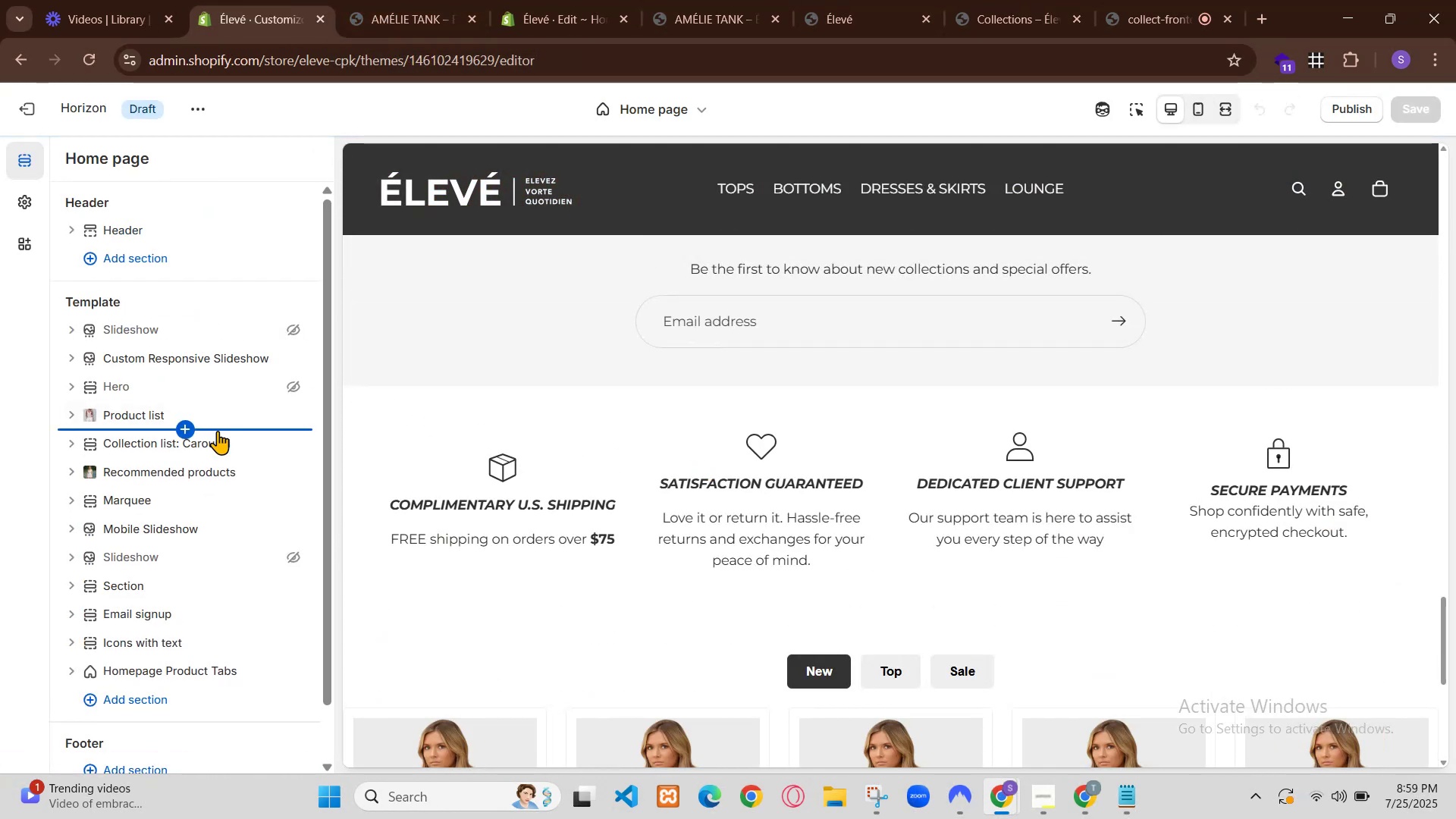 
key(Control+V)
 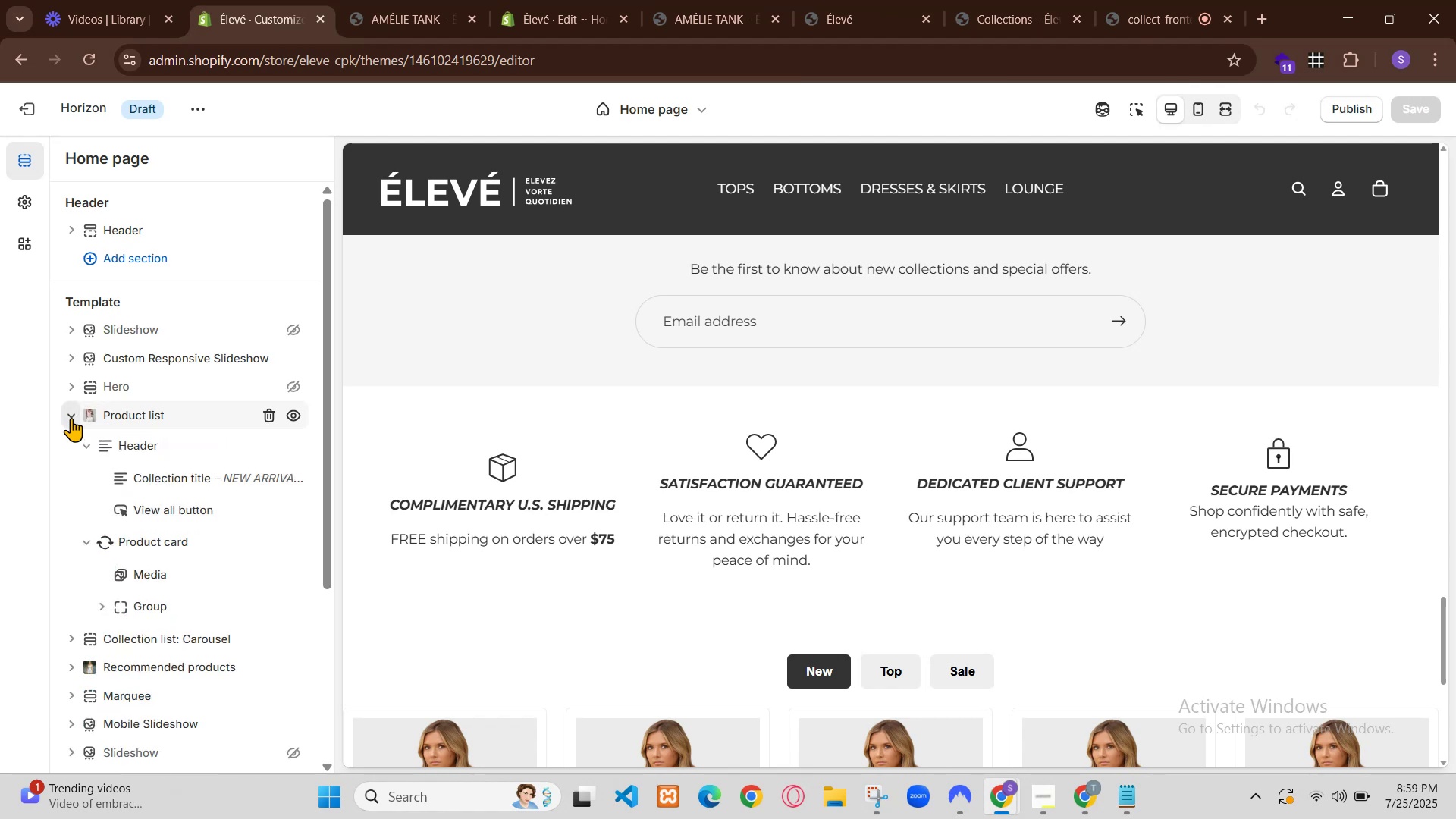 
key(Control+S)
 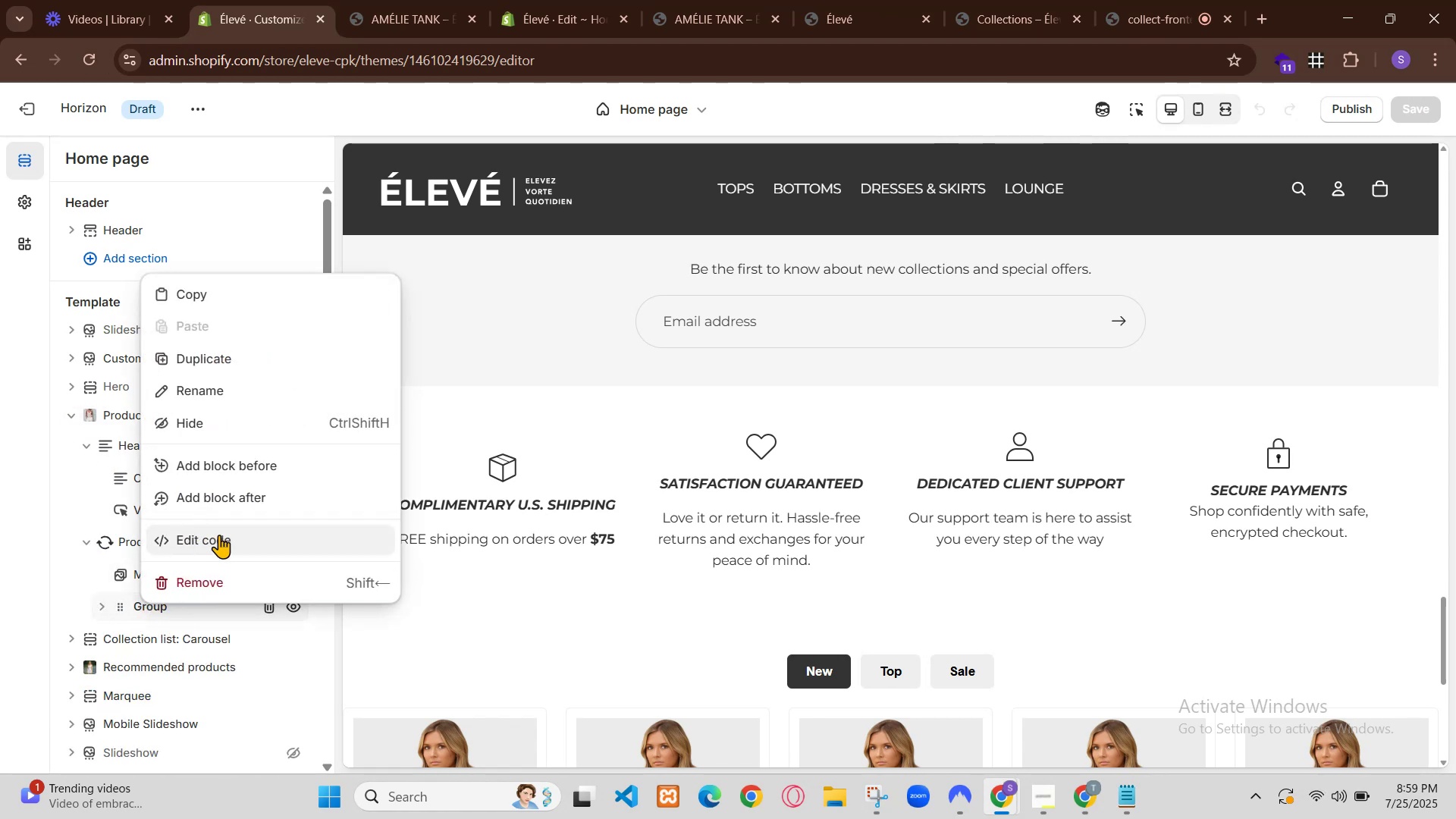 
left_click([220, 0])
 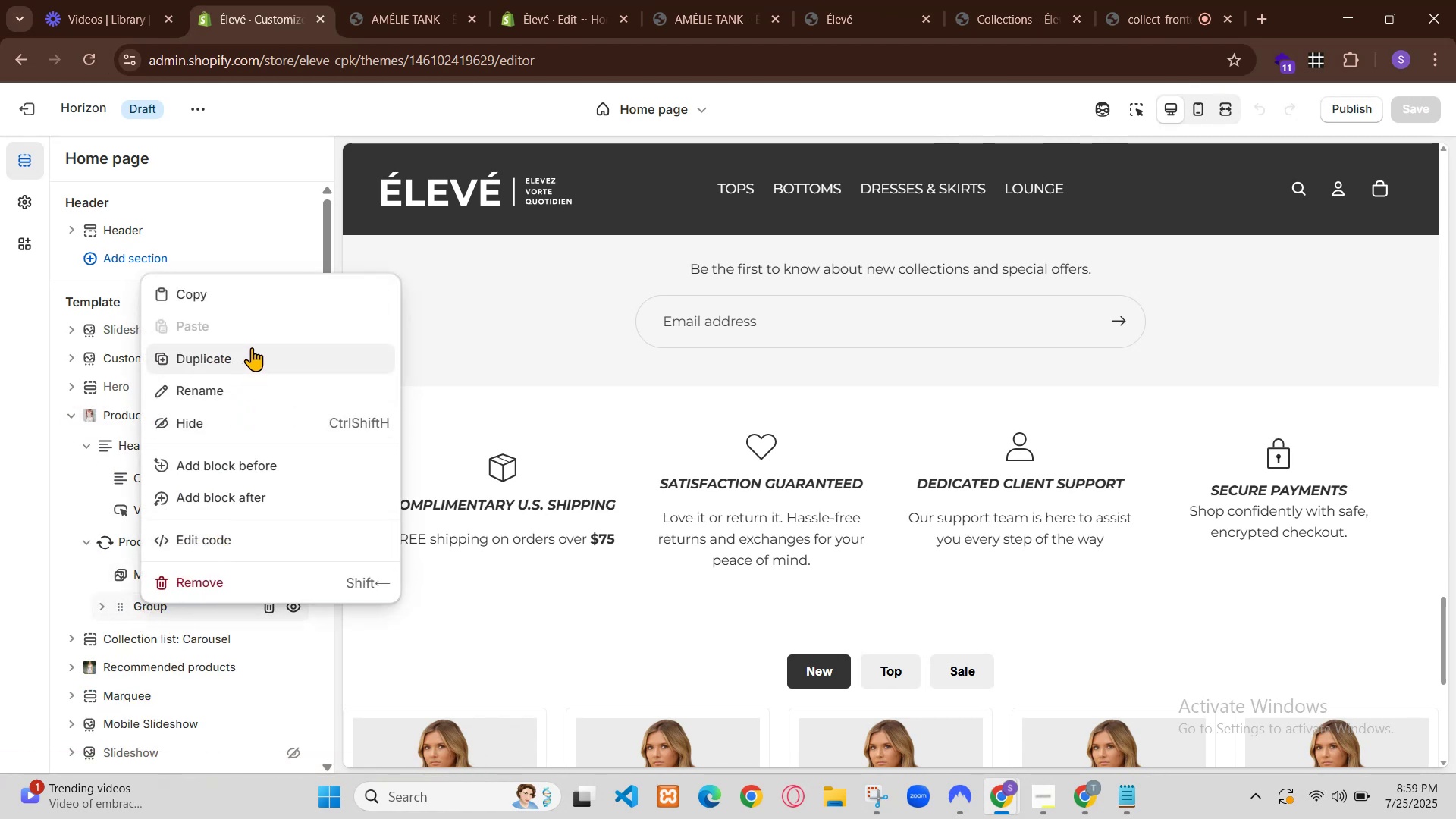 
key(Control+R)
 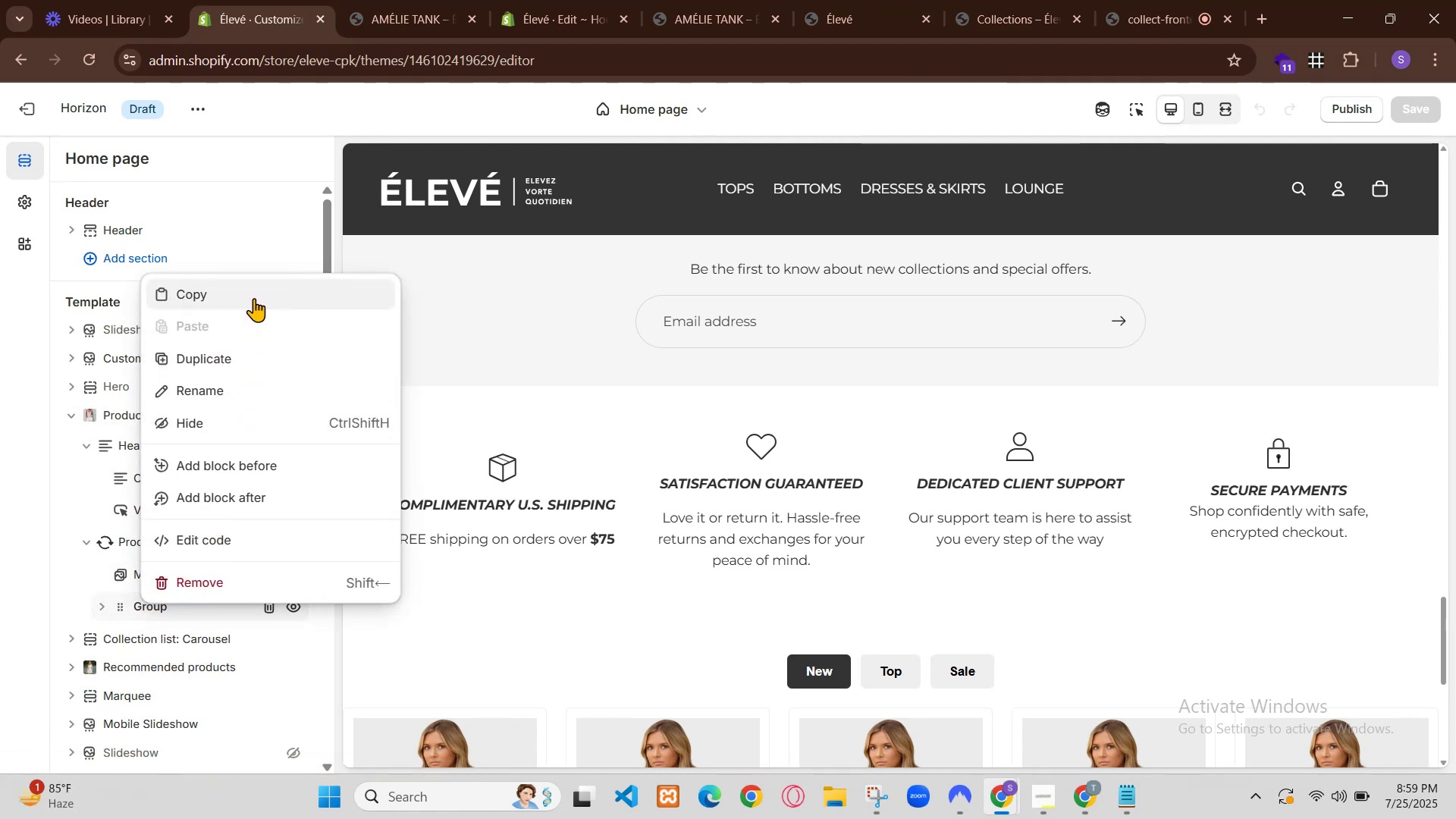 
left_click([817, 181])
 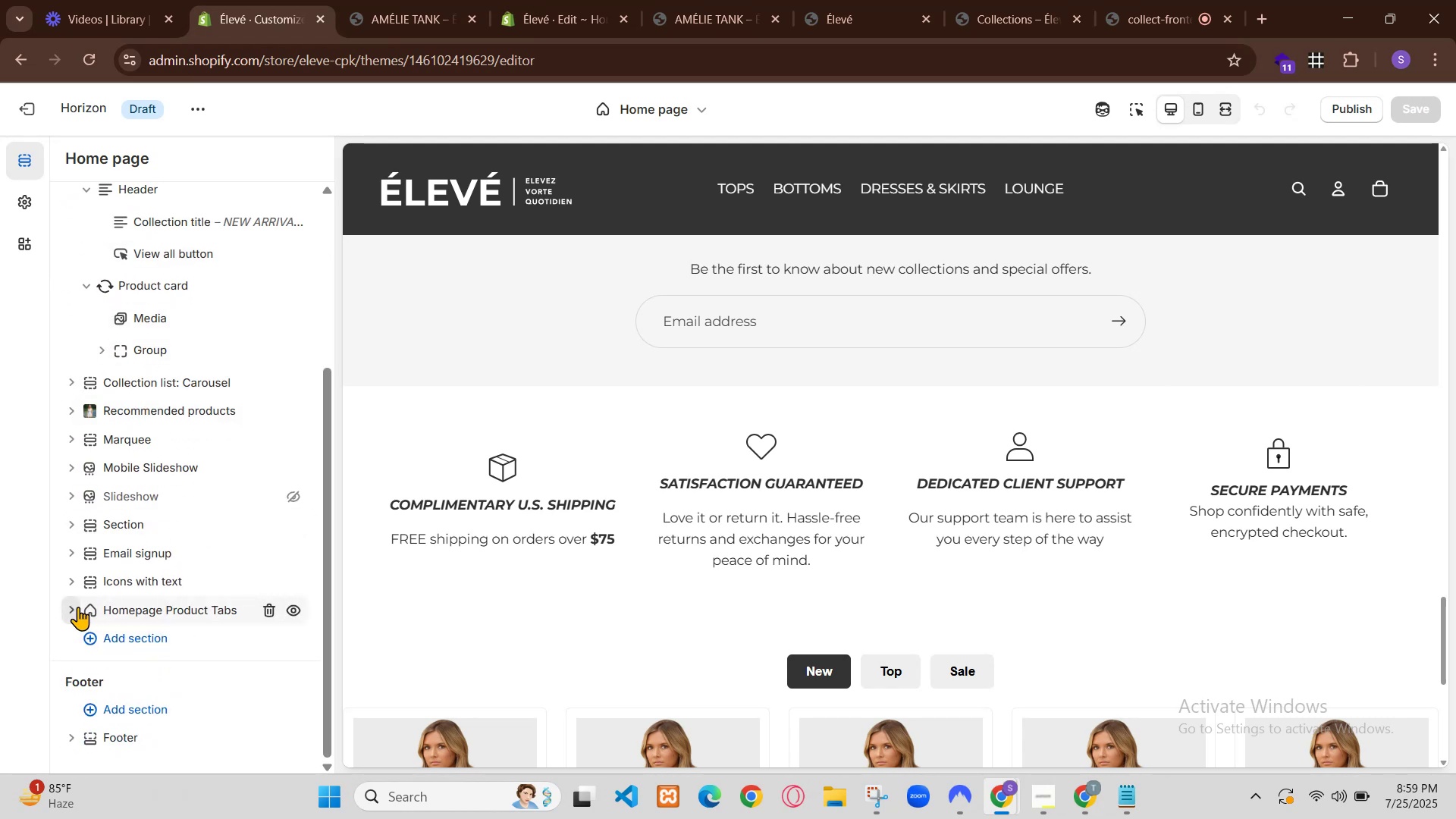 
wait(8.88)
 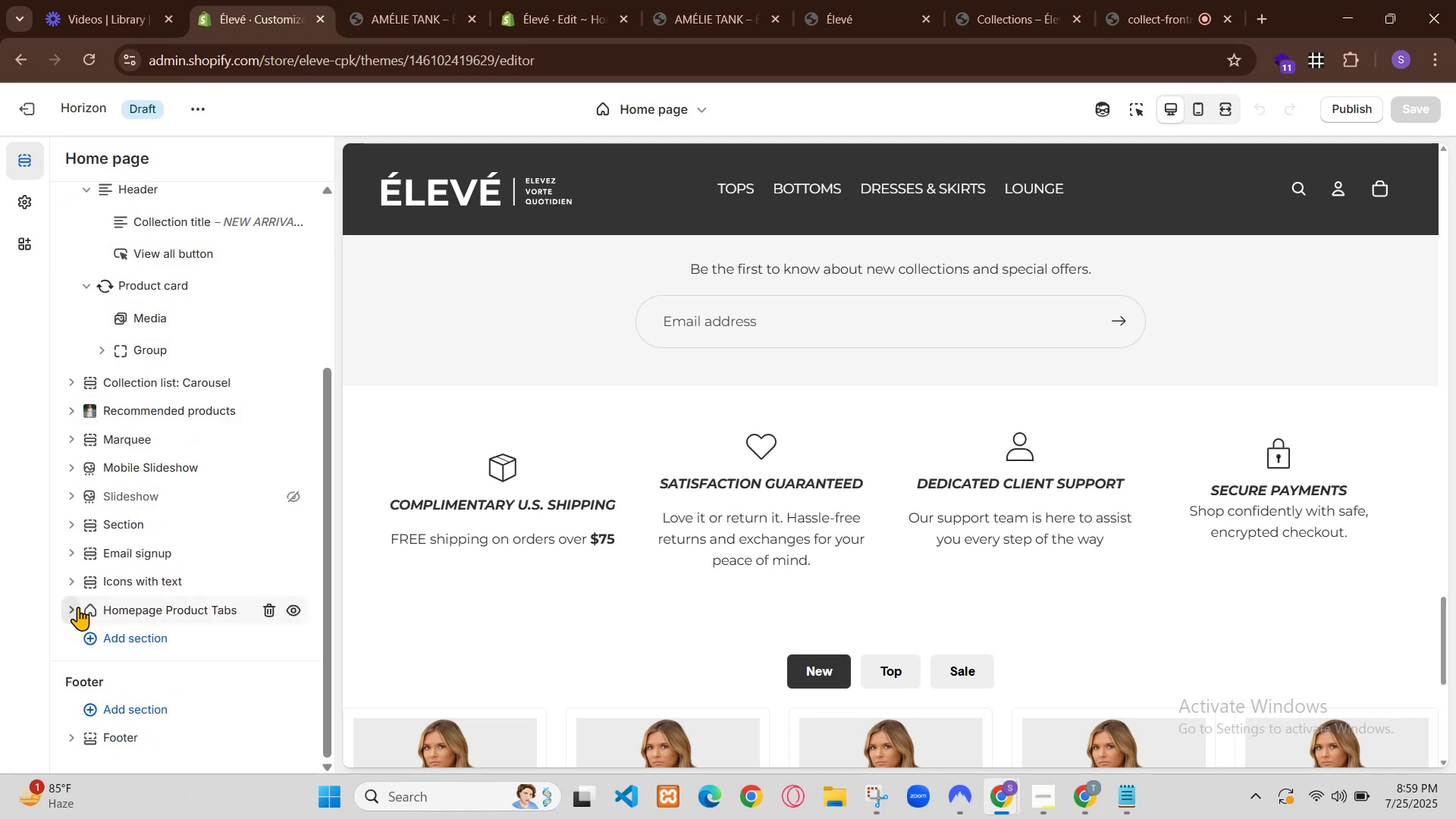 
scroll: coordinate [588, 485], scroll_direction: down, amount: 16.0
 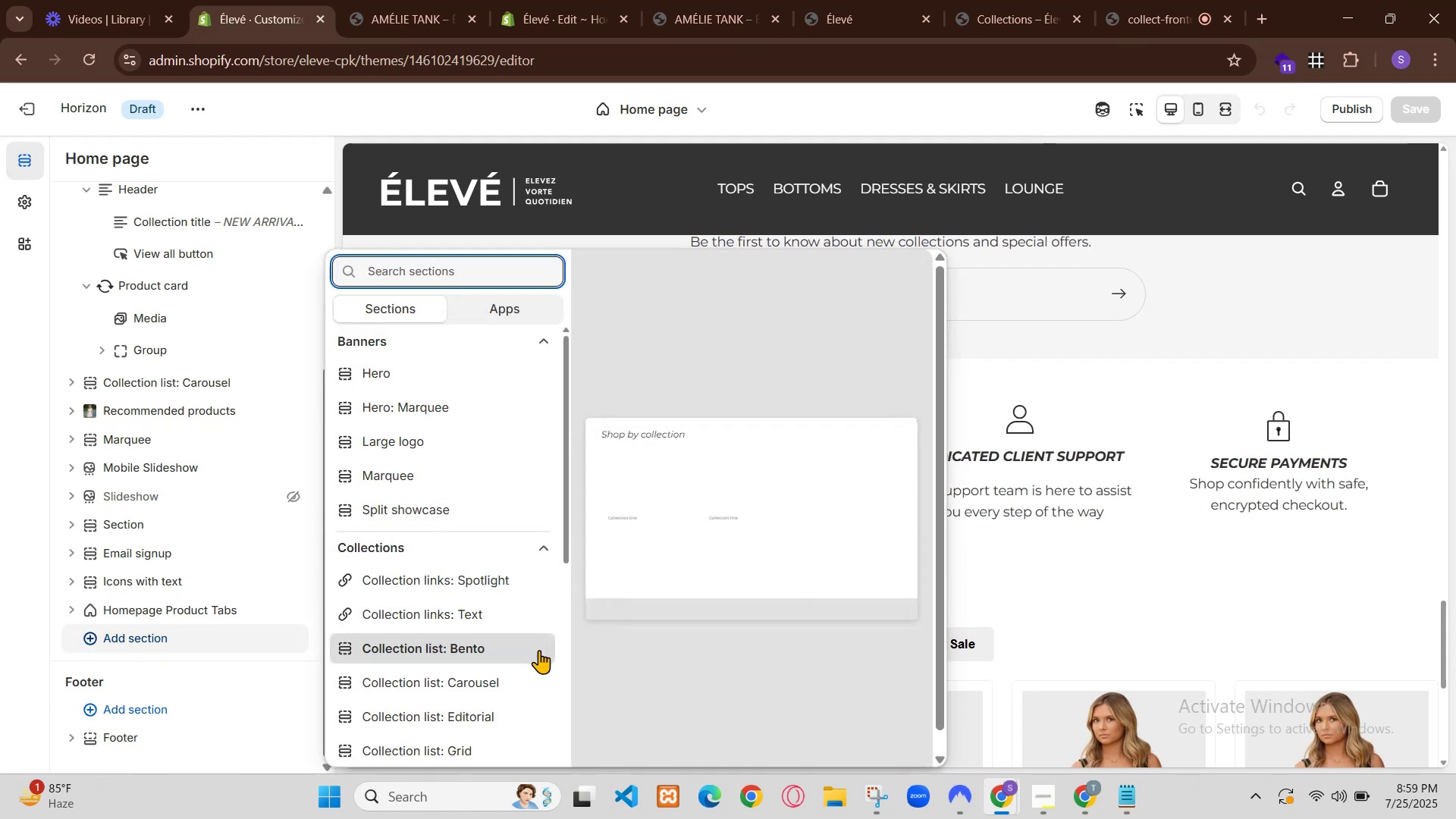 
mouse_move([682, 583])
 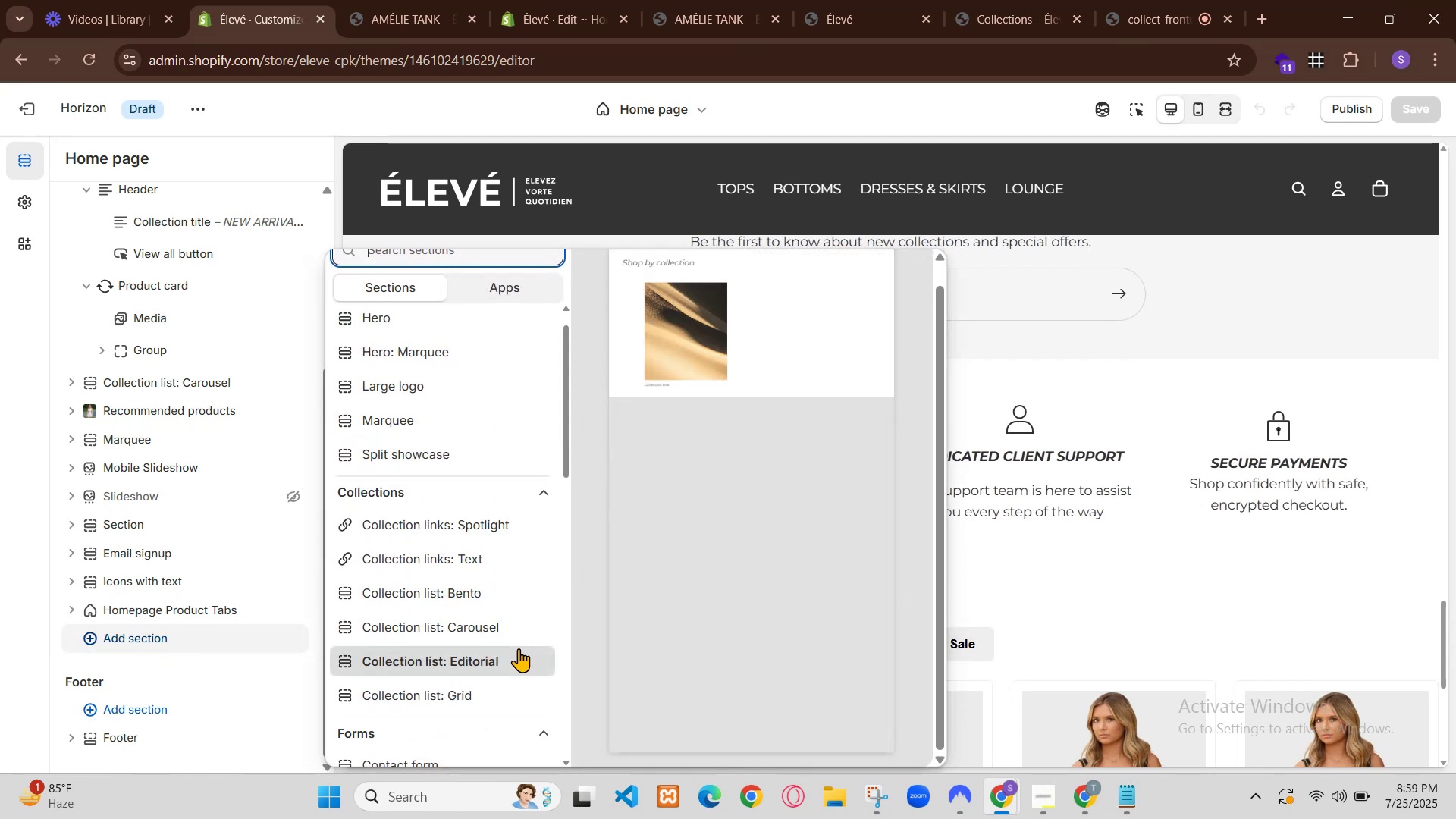 
scroll: coordinate [675, 610], scroll_direction: down, amount: 5.0
 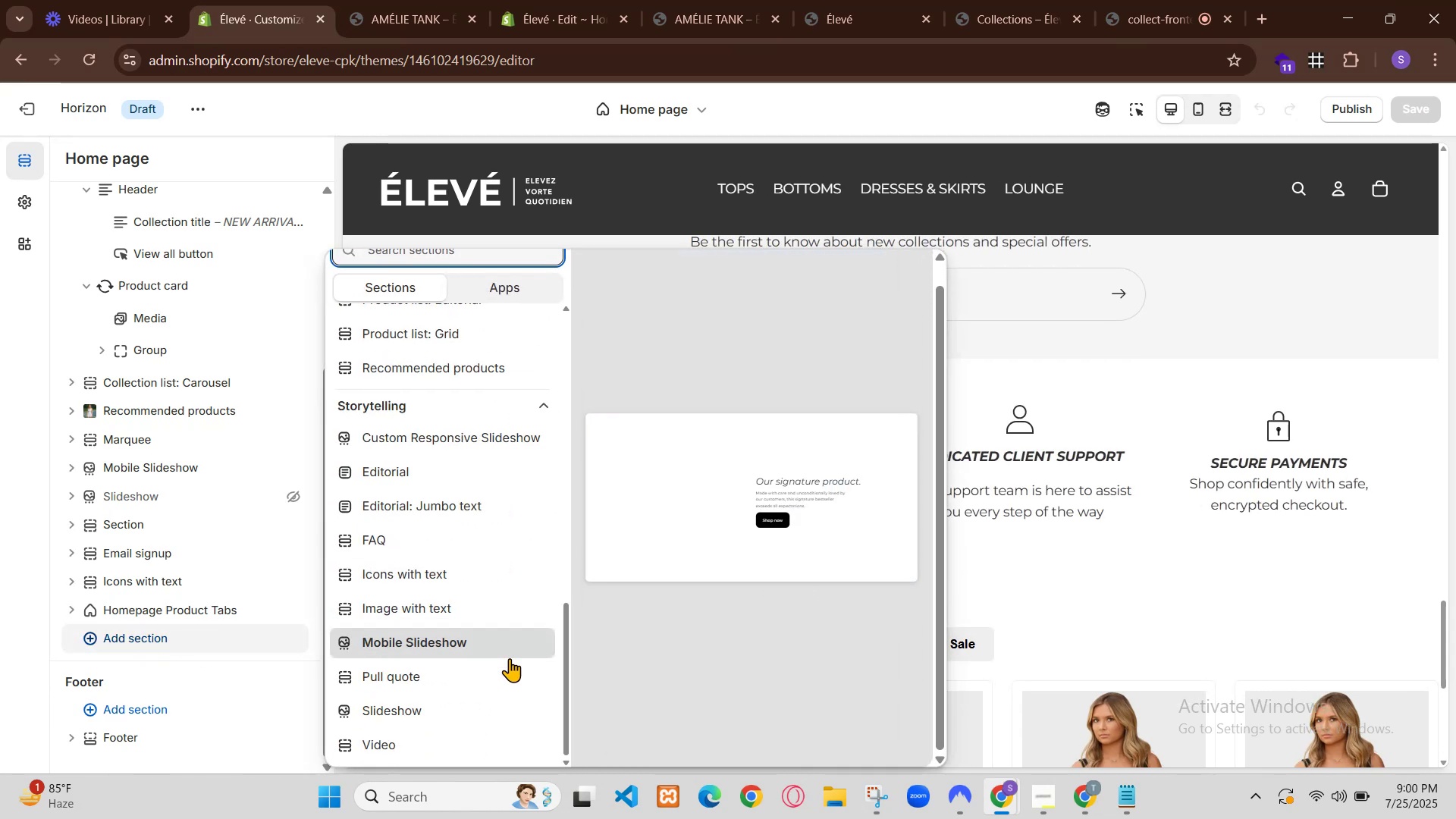 
scroll: coordinate [672, 590], scroll_direction: up, amount: 1.0
 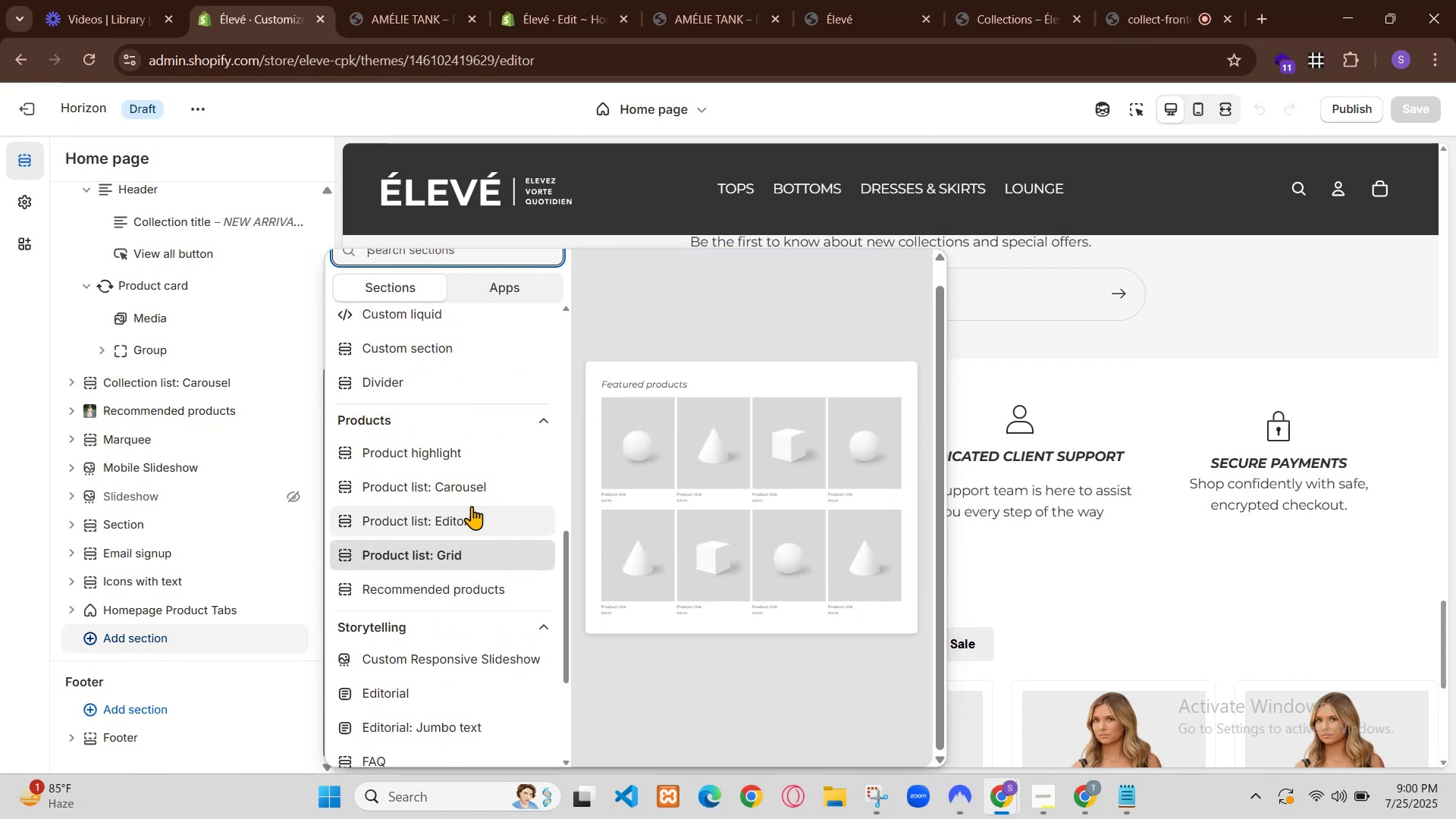 
left_click([878, 397])
 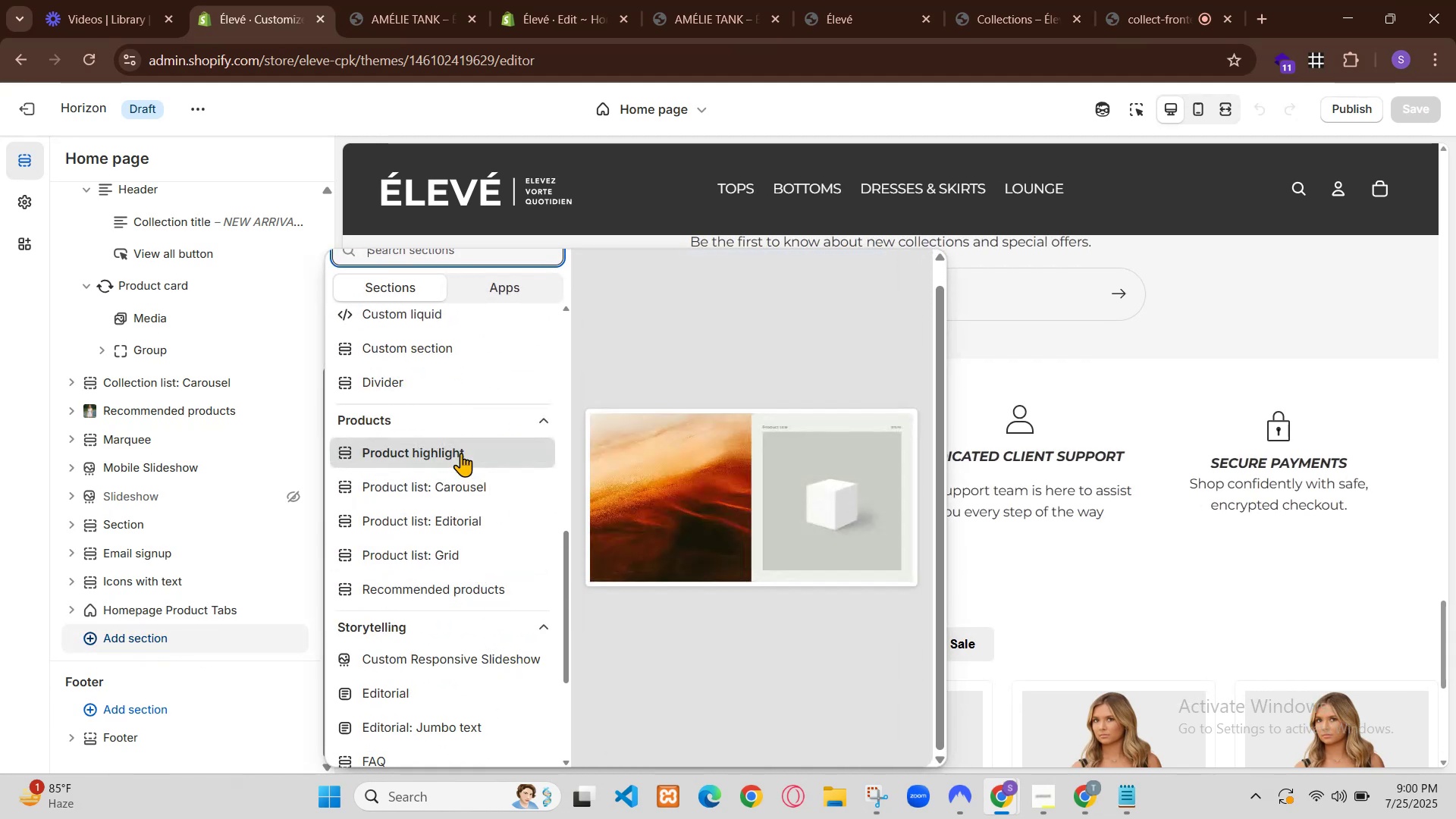 
left_click([952, 387])
 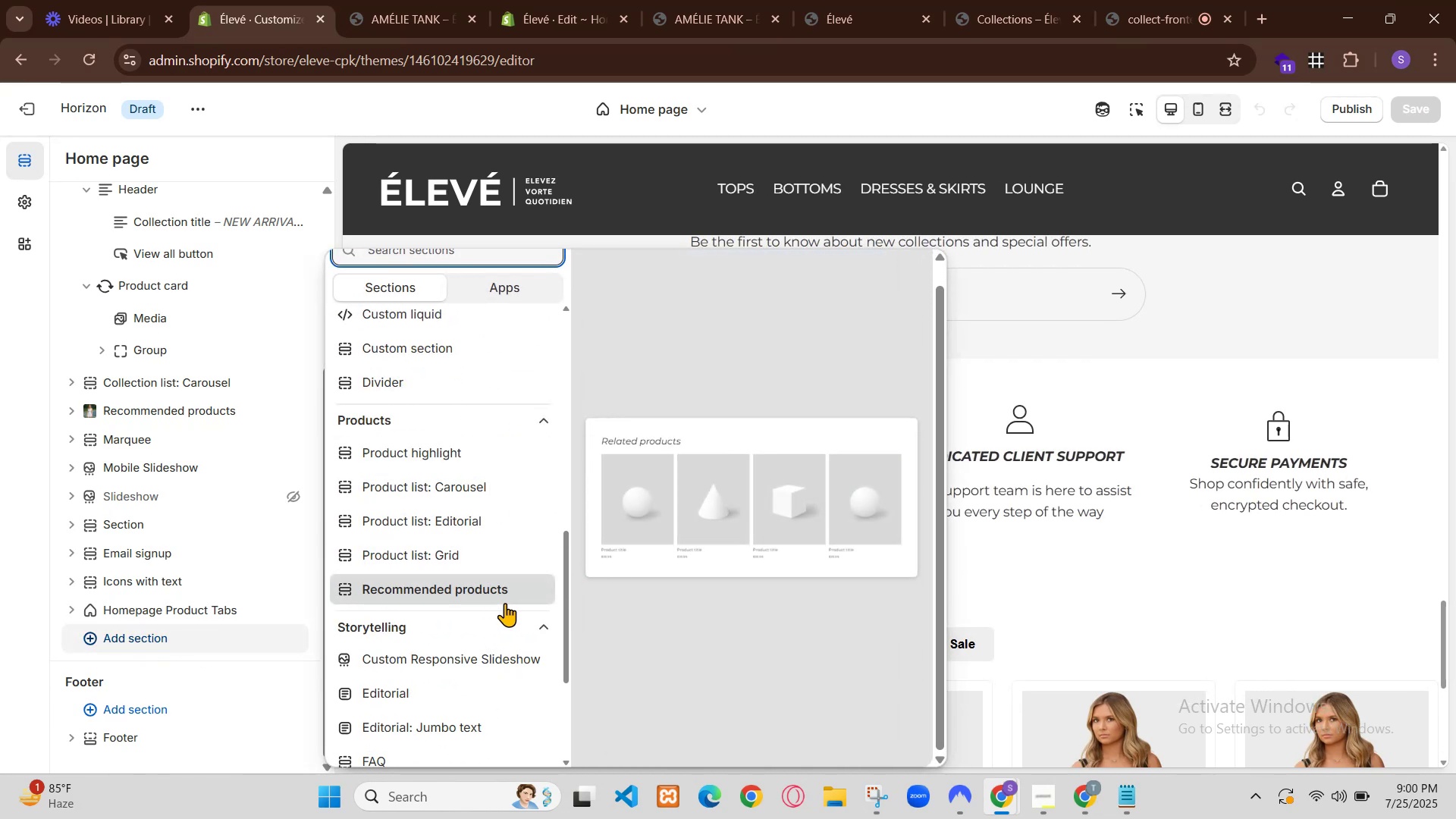 
left_click([813, 456])
 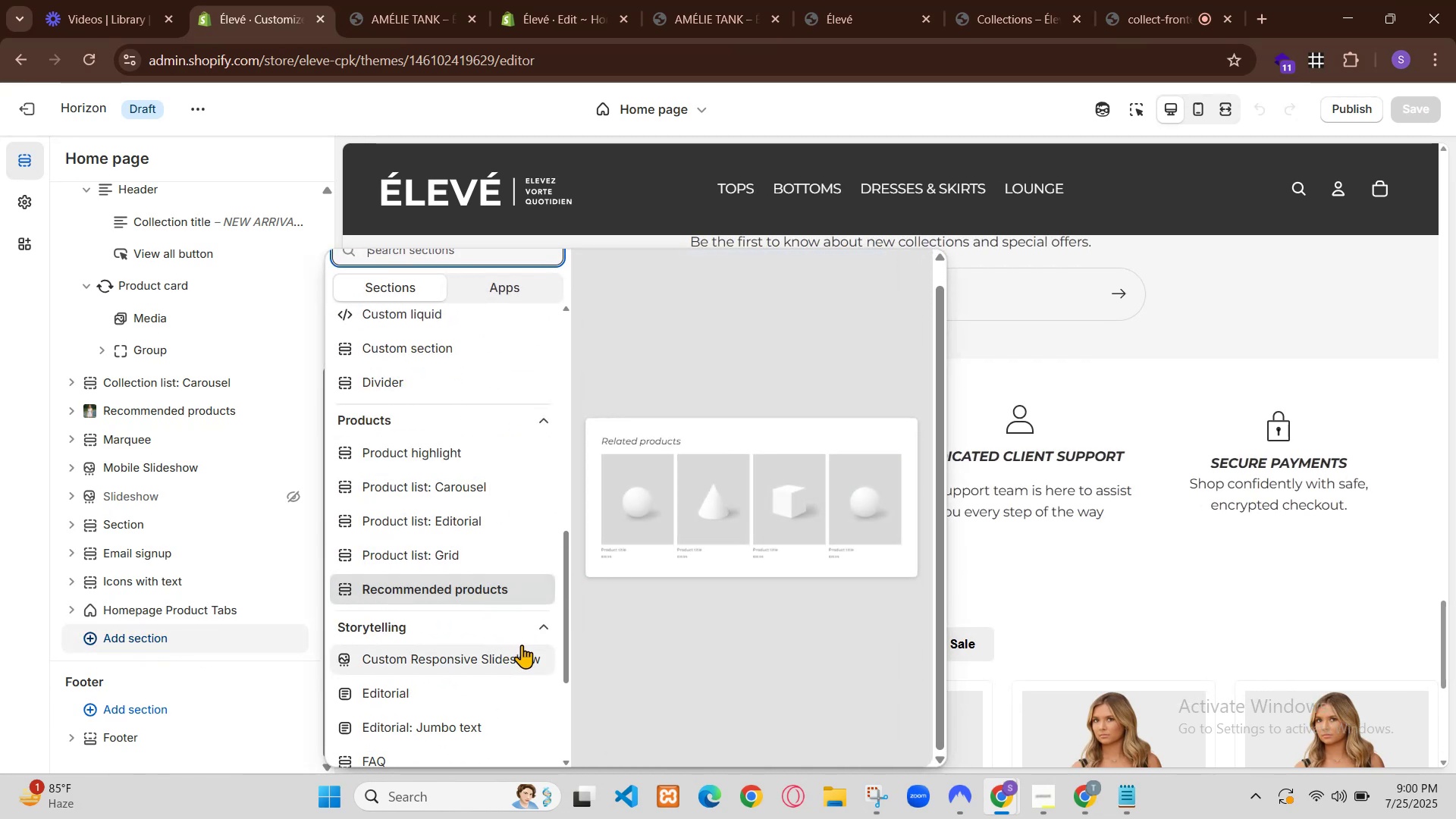 
scroll: coordinate [808, 459], scroll_direction: down, amount: 2.0
 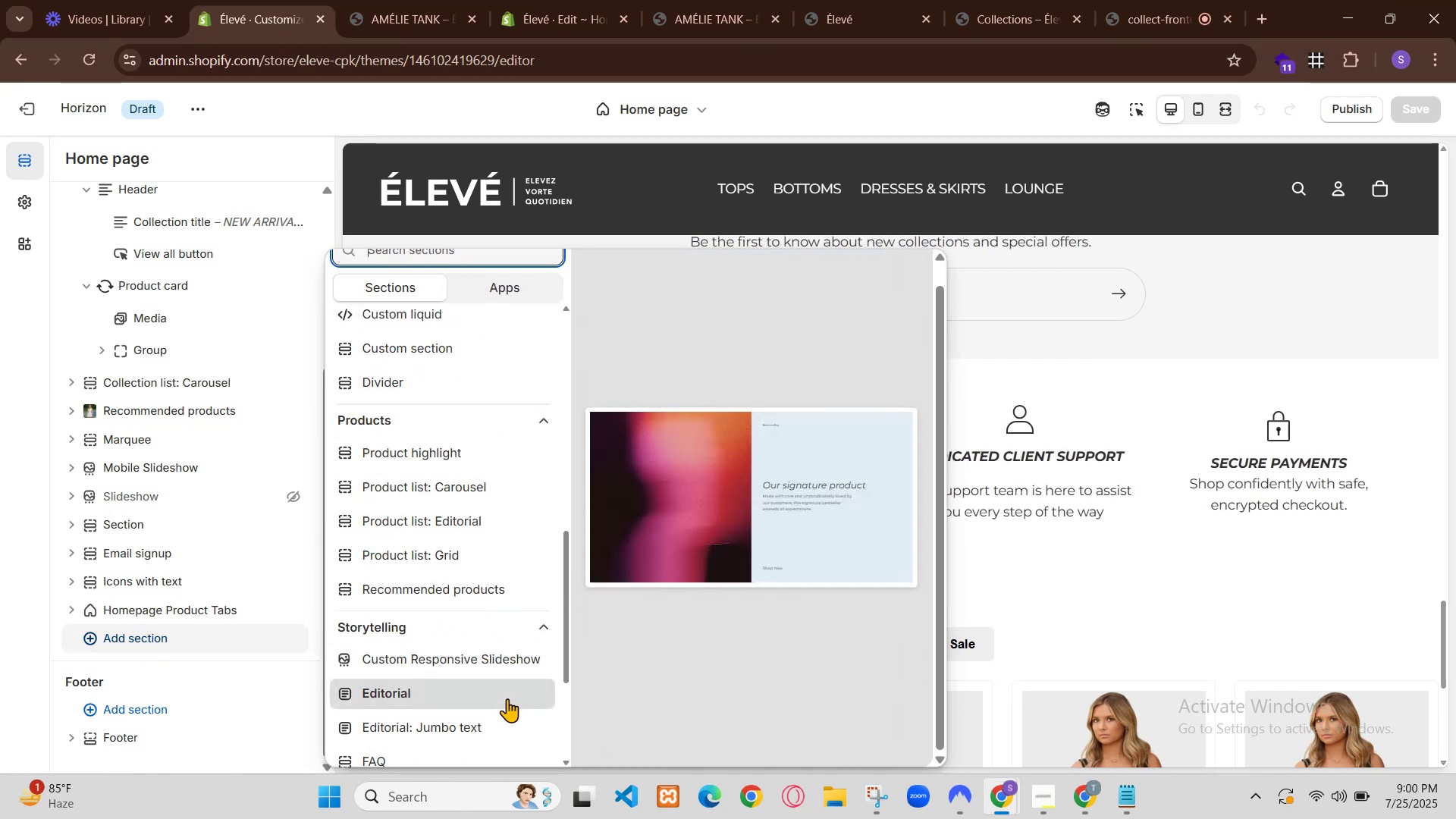 
scroll: coordinate [808, 460], scroll_direction: up, amount: 1.0
 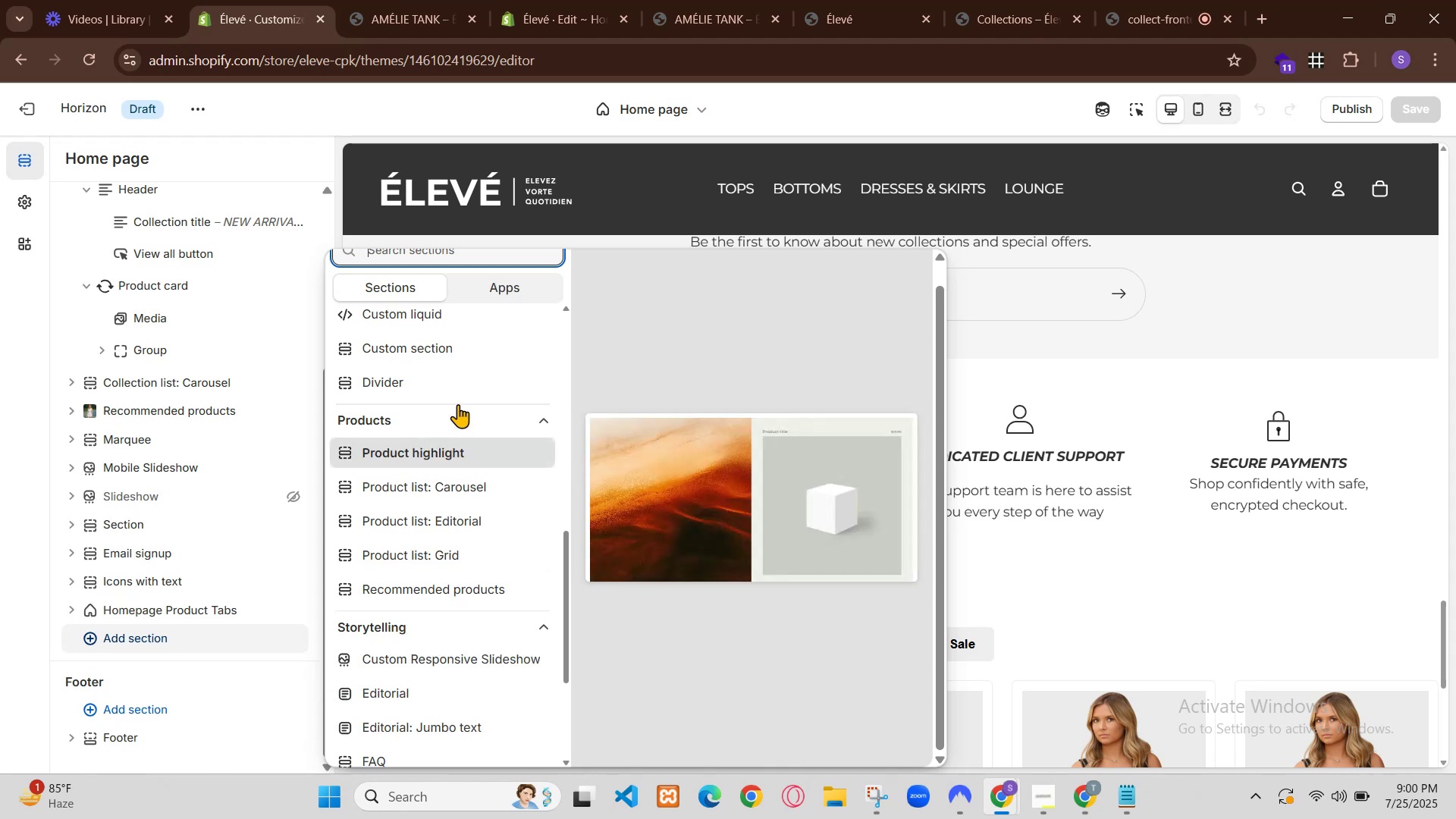 
scroll: coordinate [806, 473], scroll_direction: down, amount: 1.0
 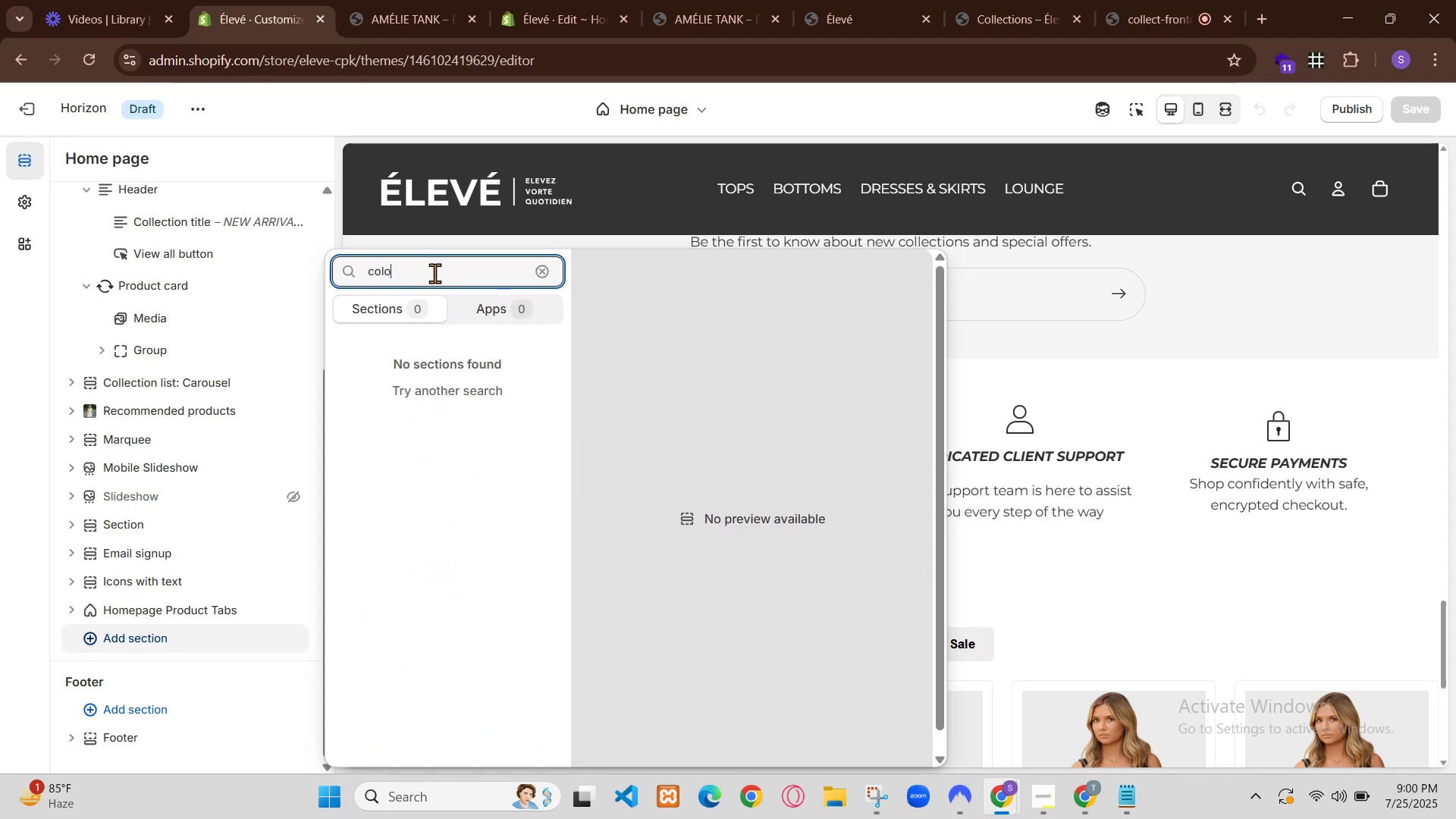 
mouse_move([475, 444])
 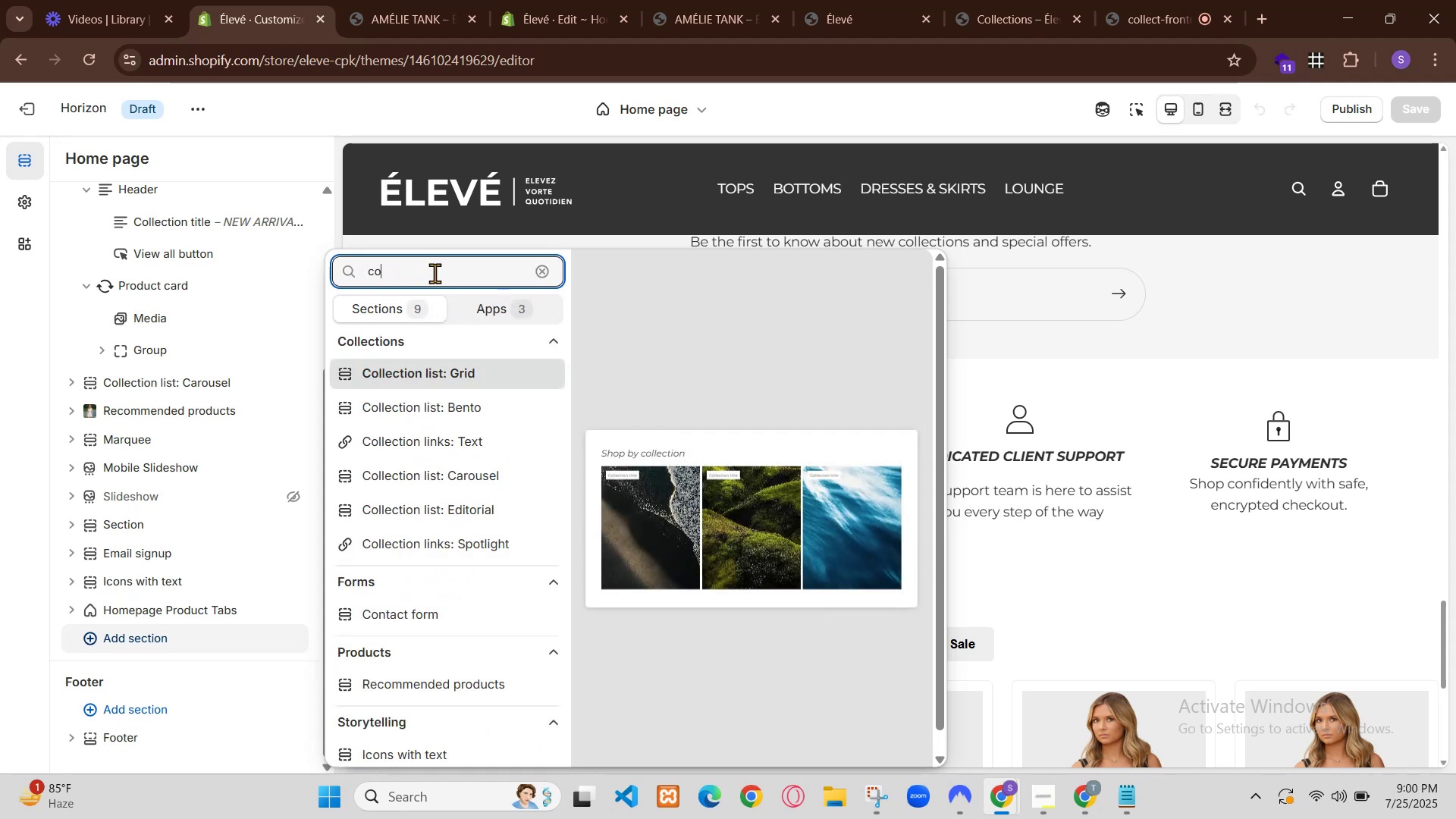 
hold_key(key=ControlLeft, duration=2.74)
left_click([202, 111])
 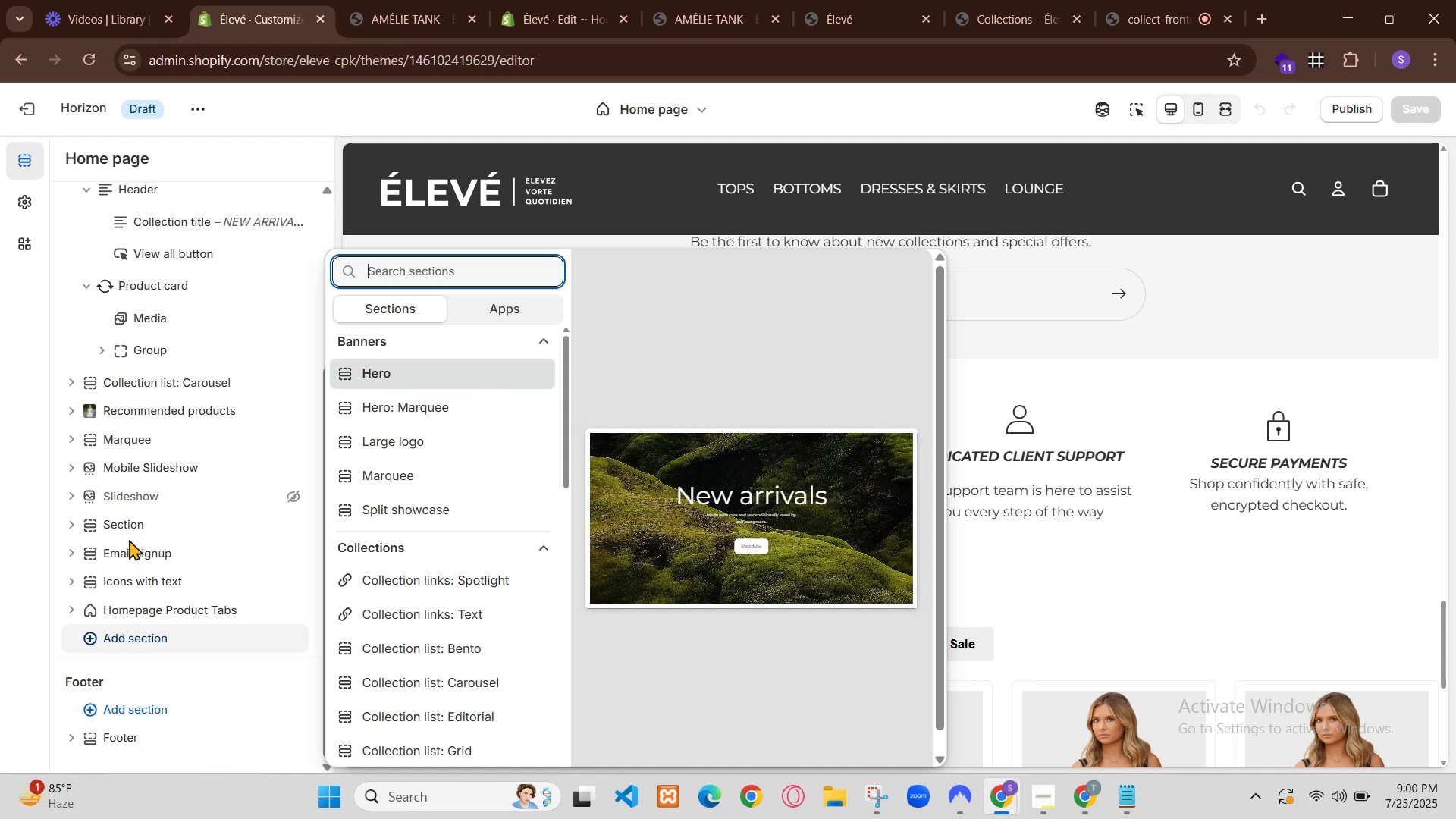 
left_click([130, 288])
 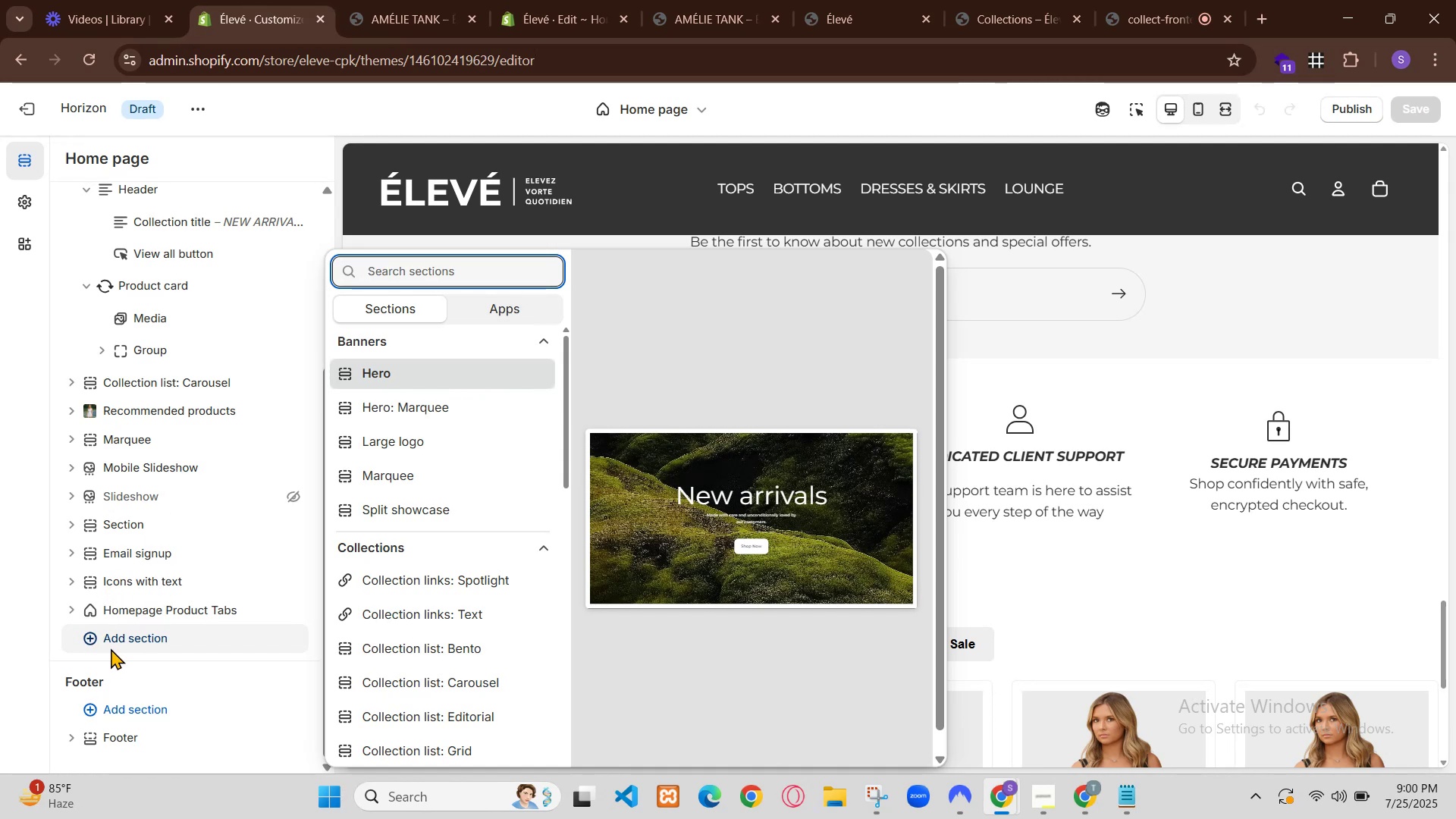 
left_click([406, 0])
 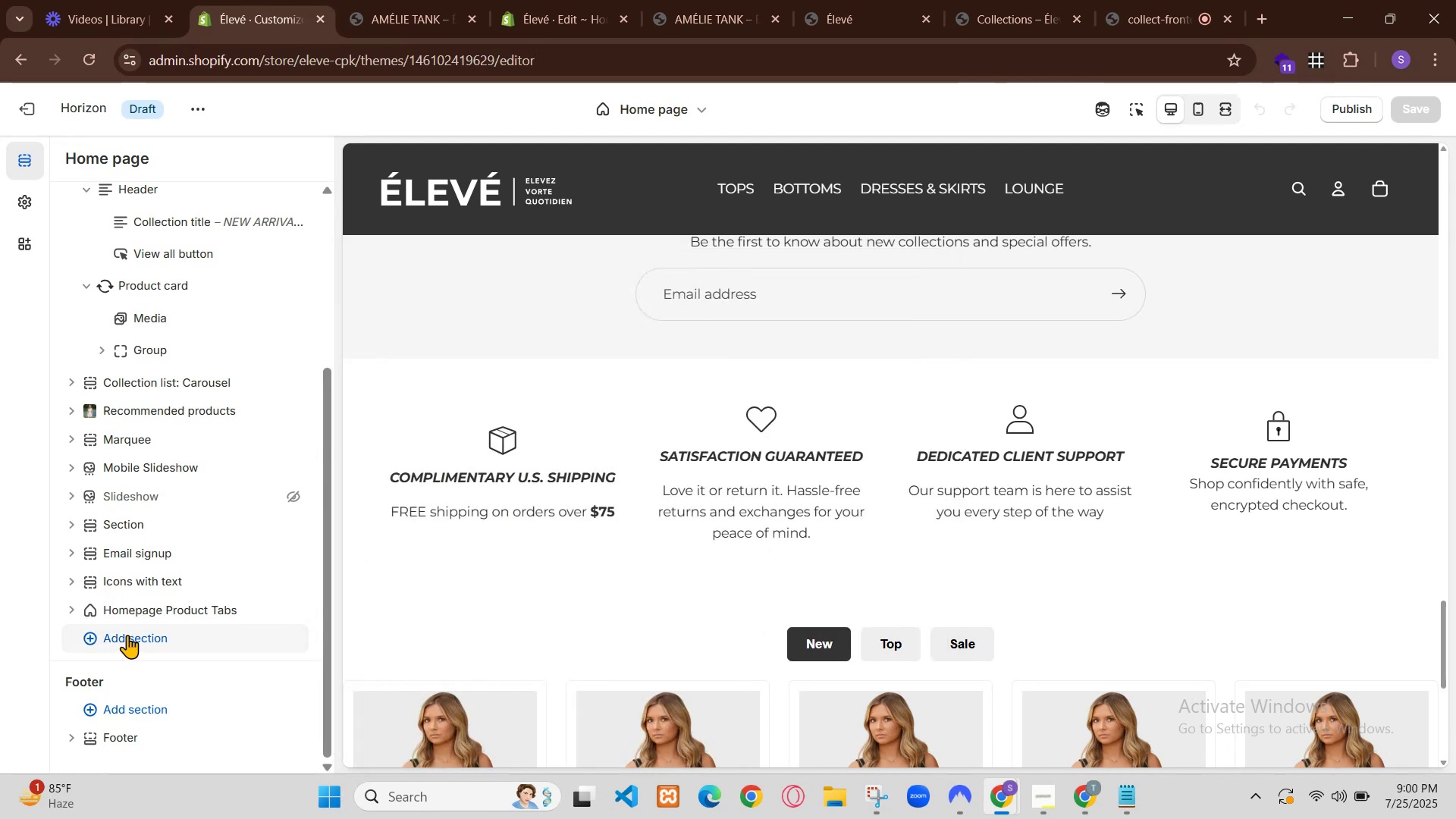 
left_click([884, 0])
 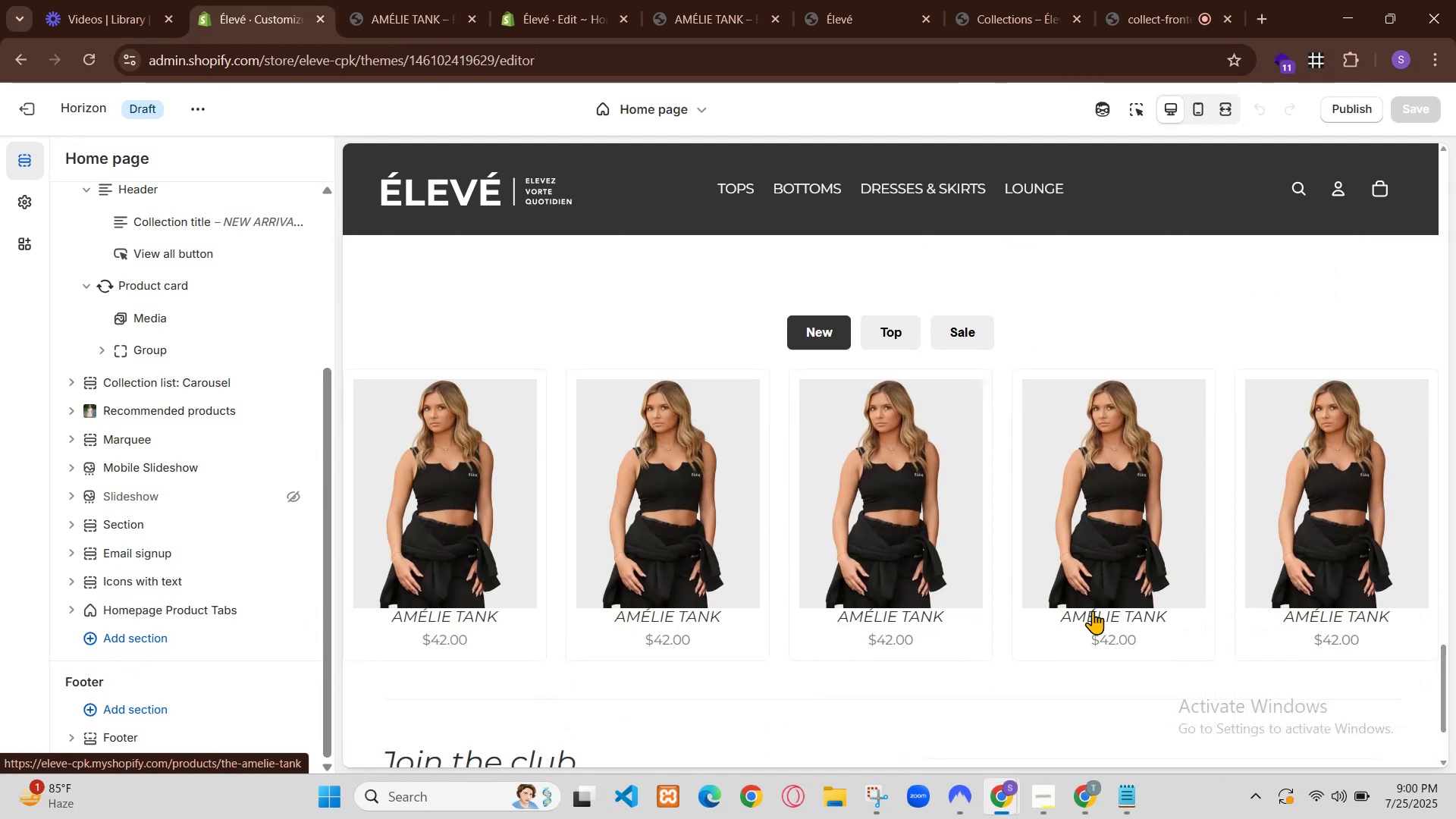 
left_click([490, 0])
 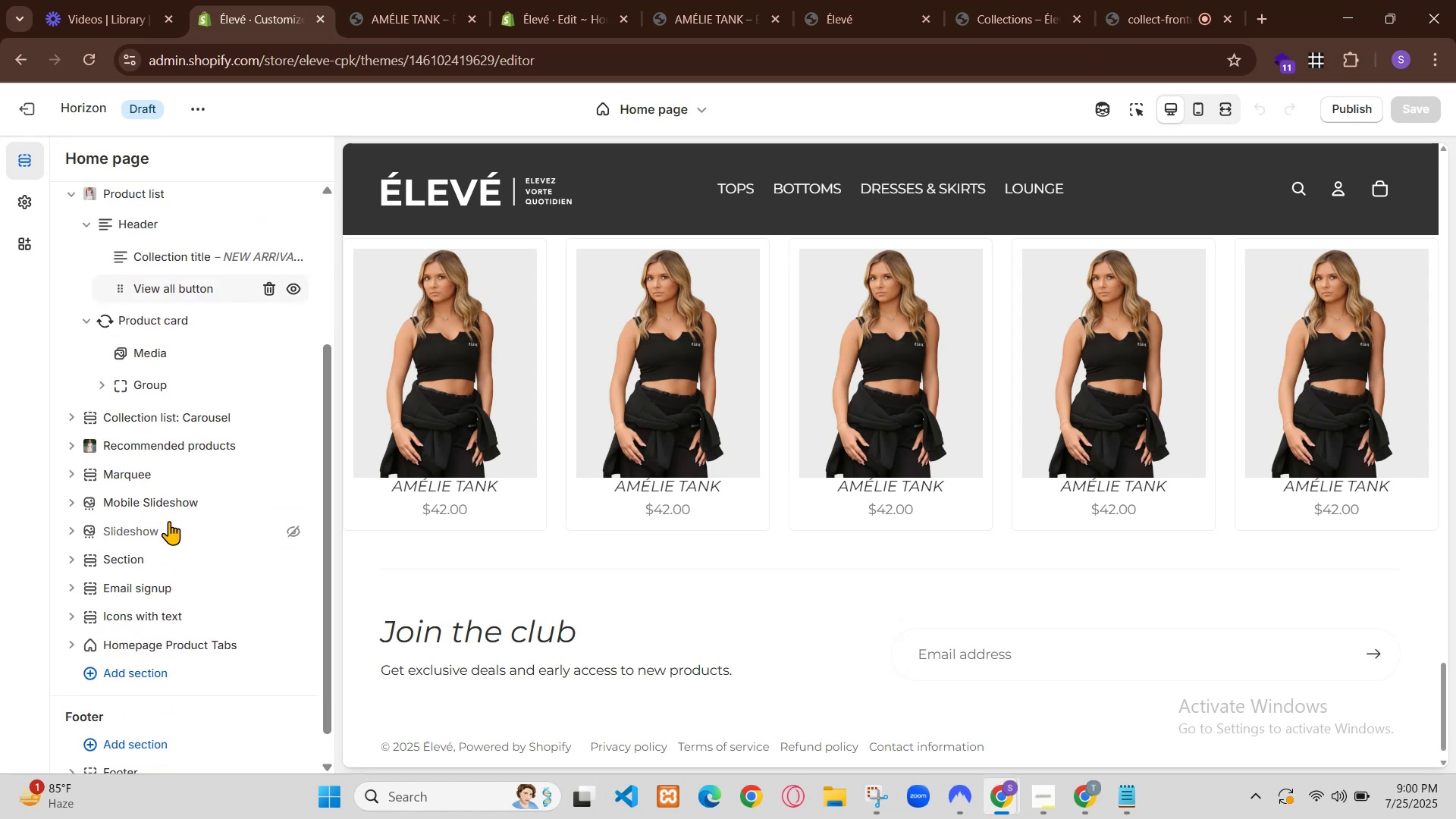 
wait(7.42)
 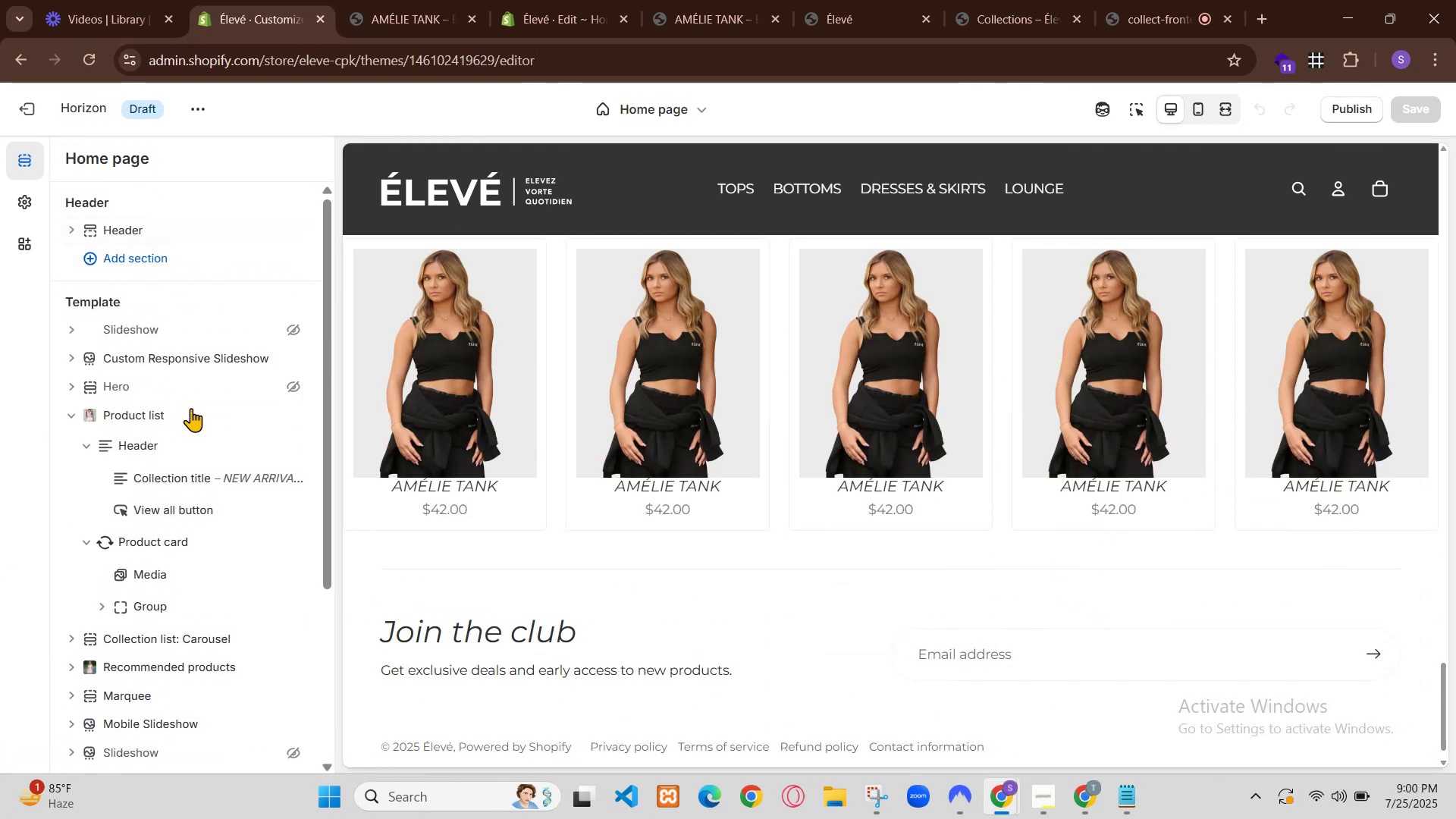 
left_click([912, 0])
 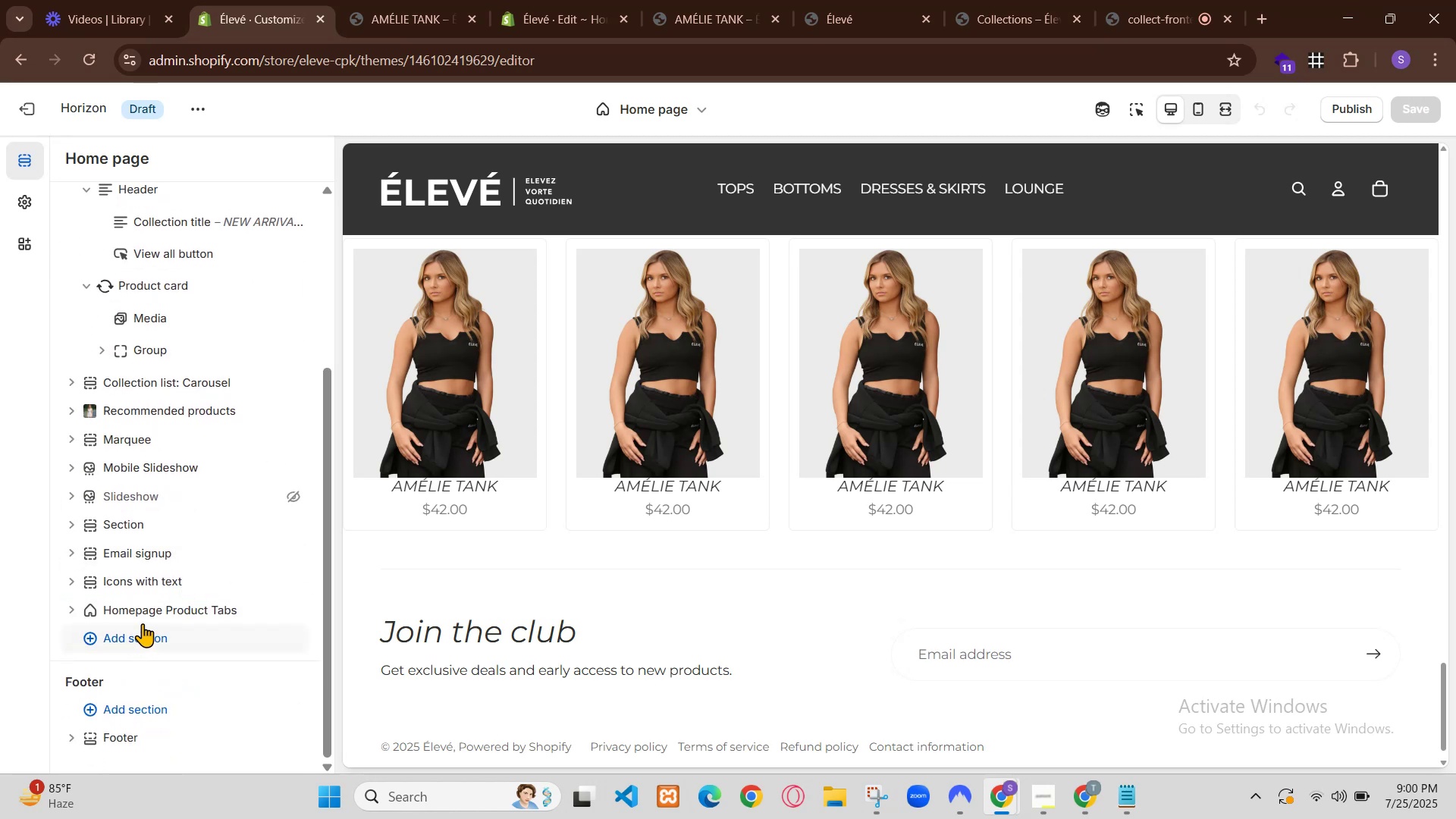 
left_click([966, 16])
 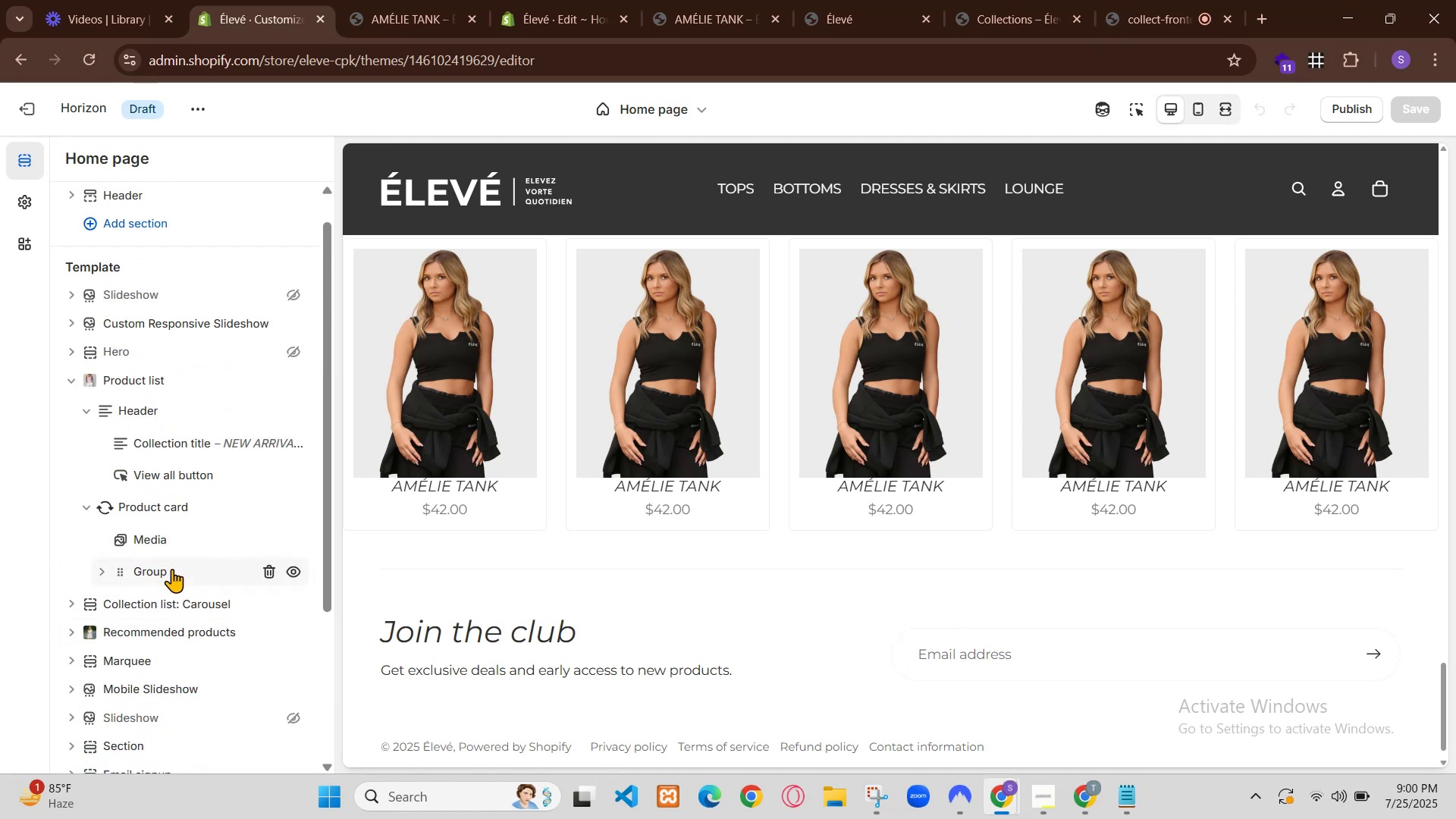 
left_click([385, 0])
 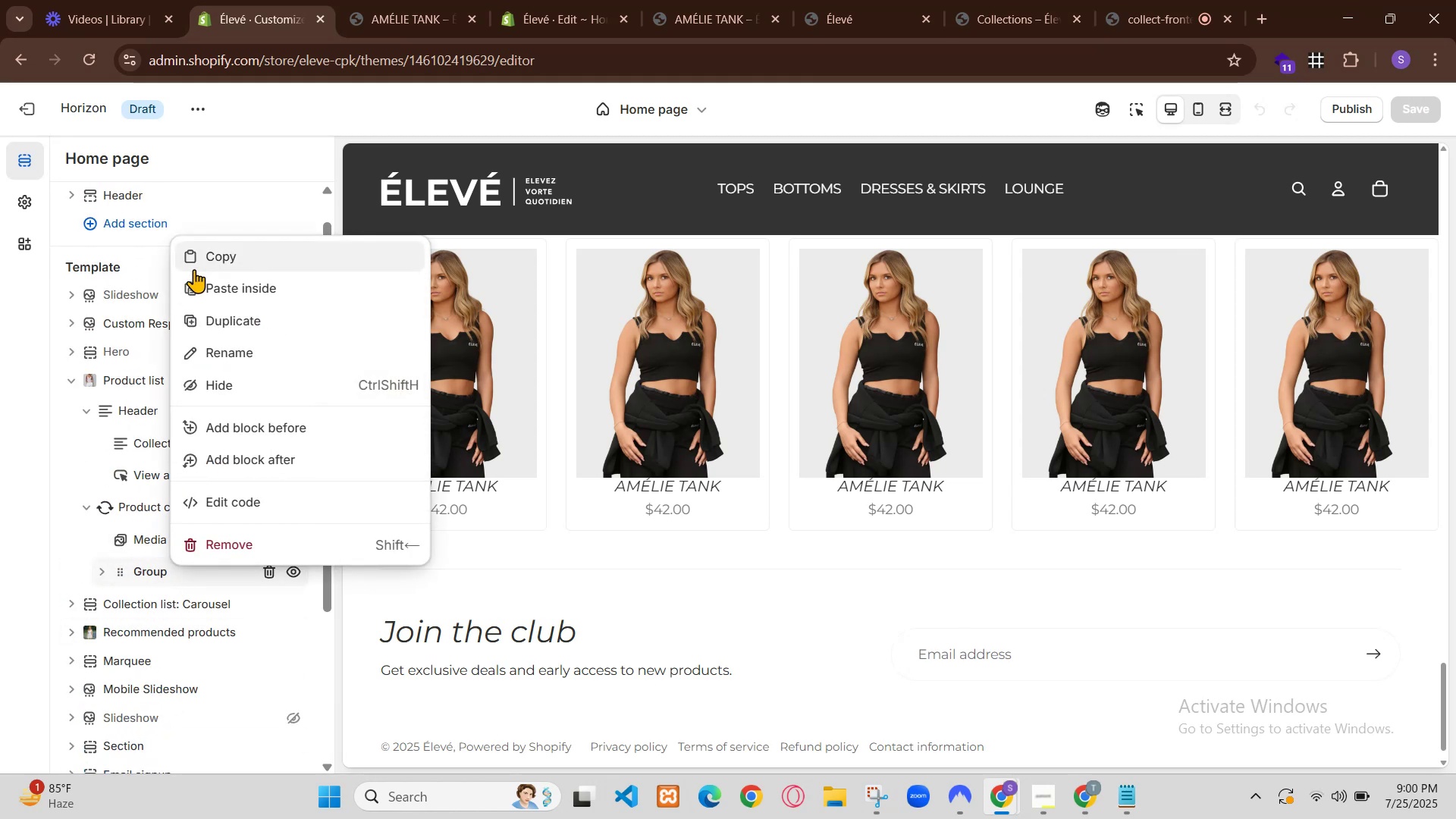 
scroll: coordinate [597, 296], scroll_direction: down, amount: 17.0
 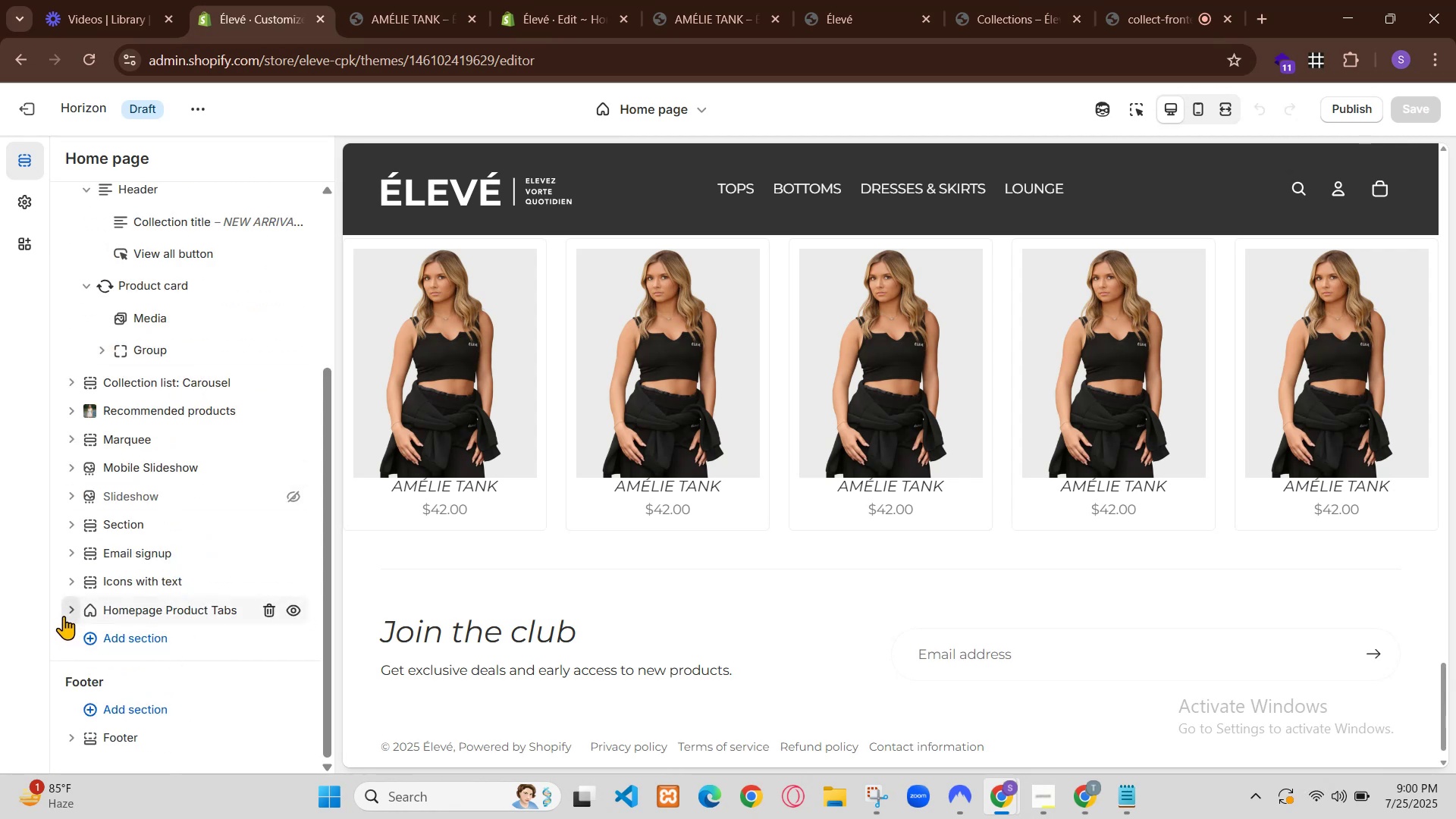 
left_click([522, 491])
 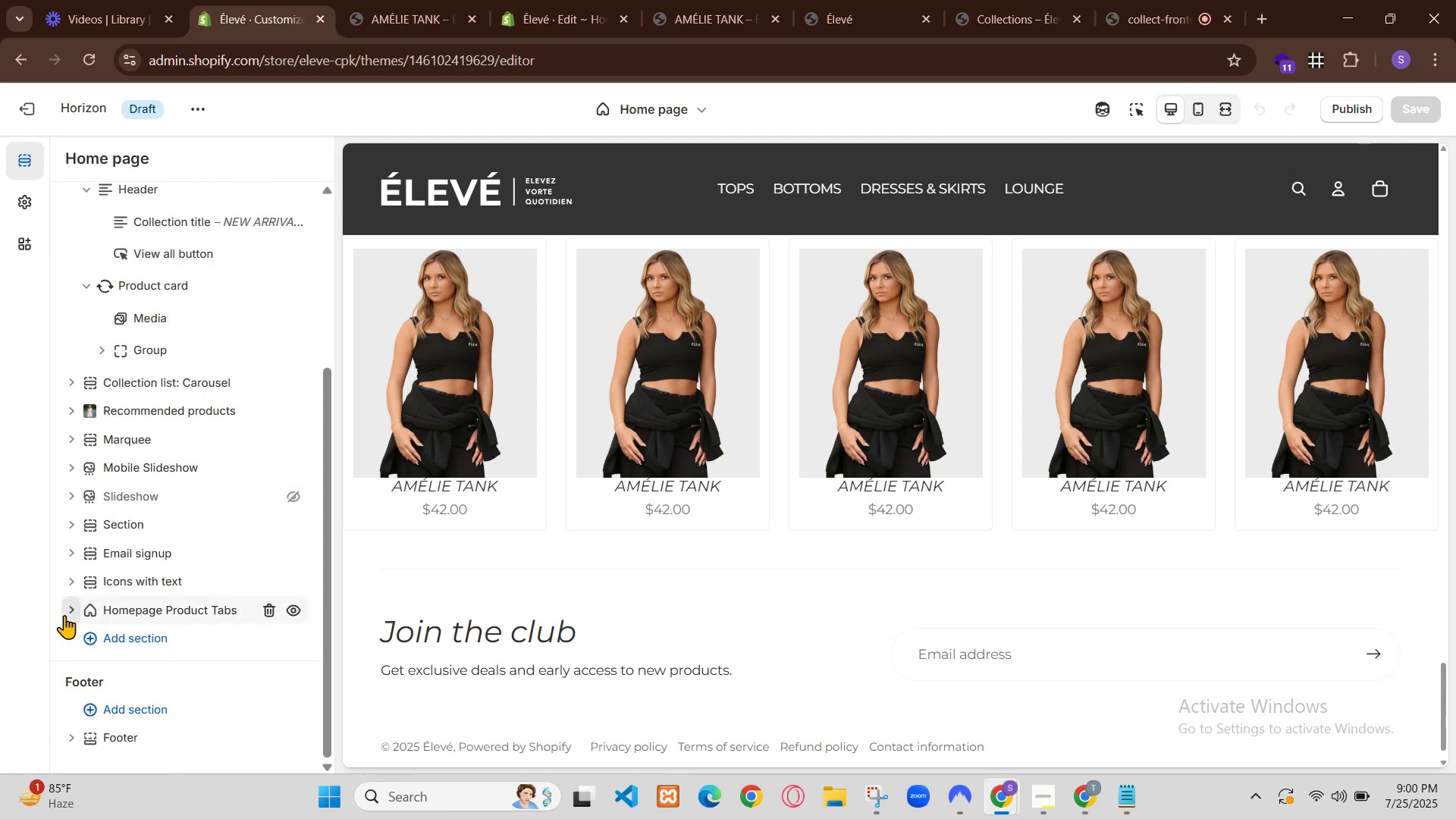 
scroll: coordinate [549, 454], scroll_direction: down, amount: 1.0
 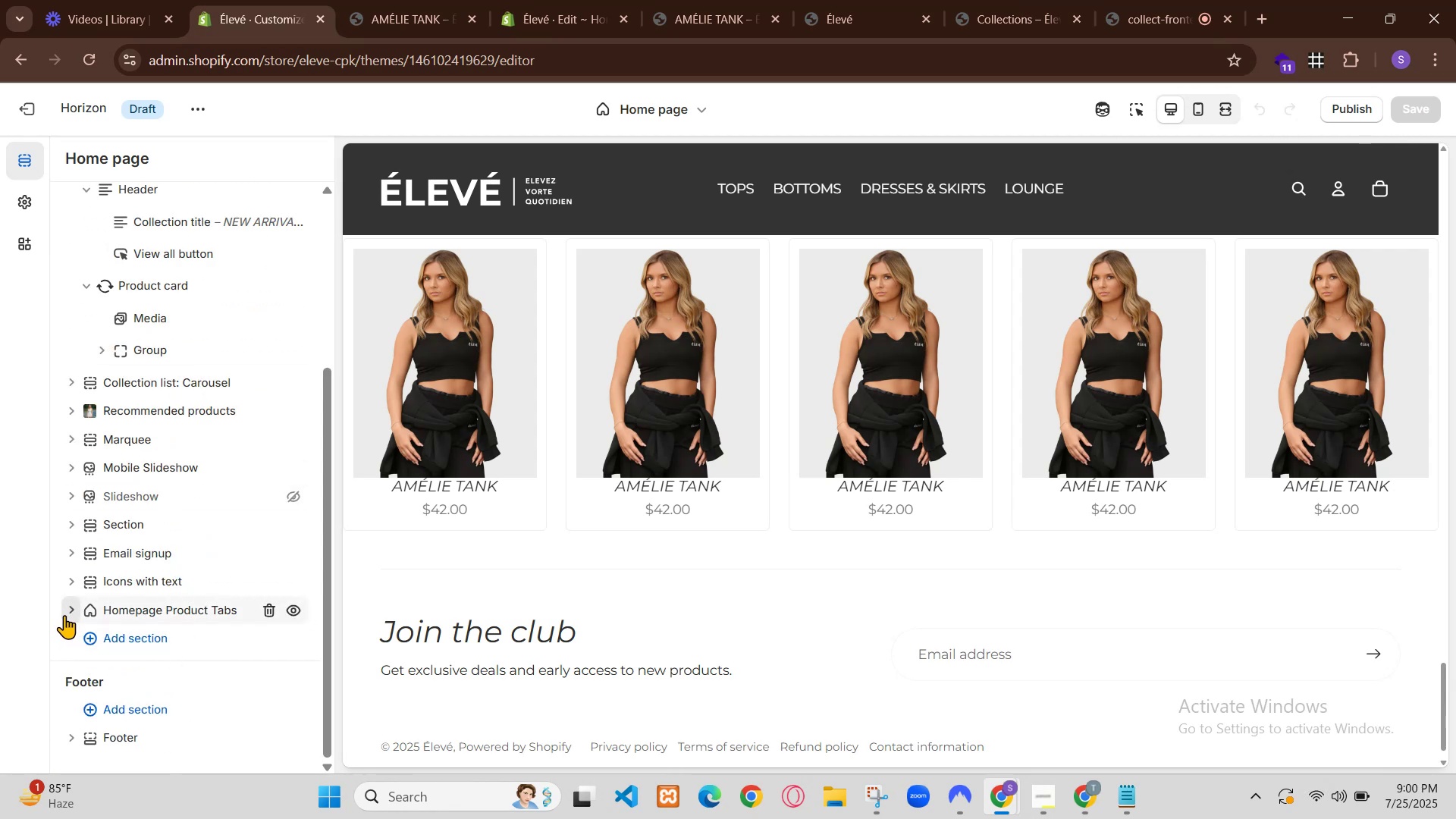 
left_click([1013, 452])
 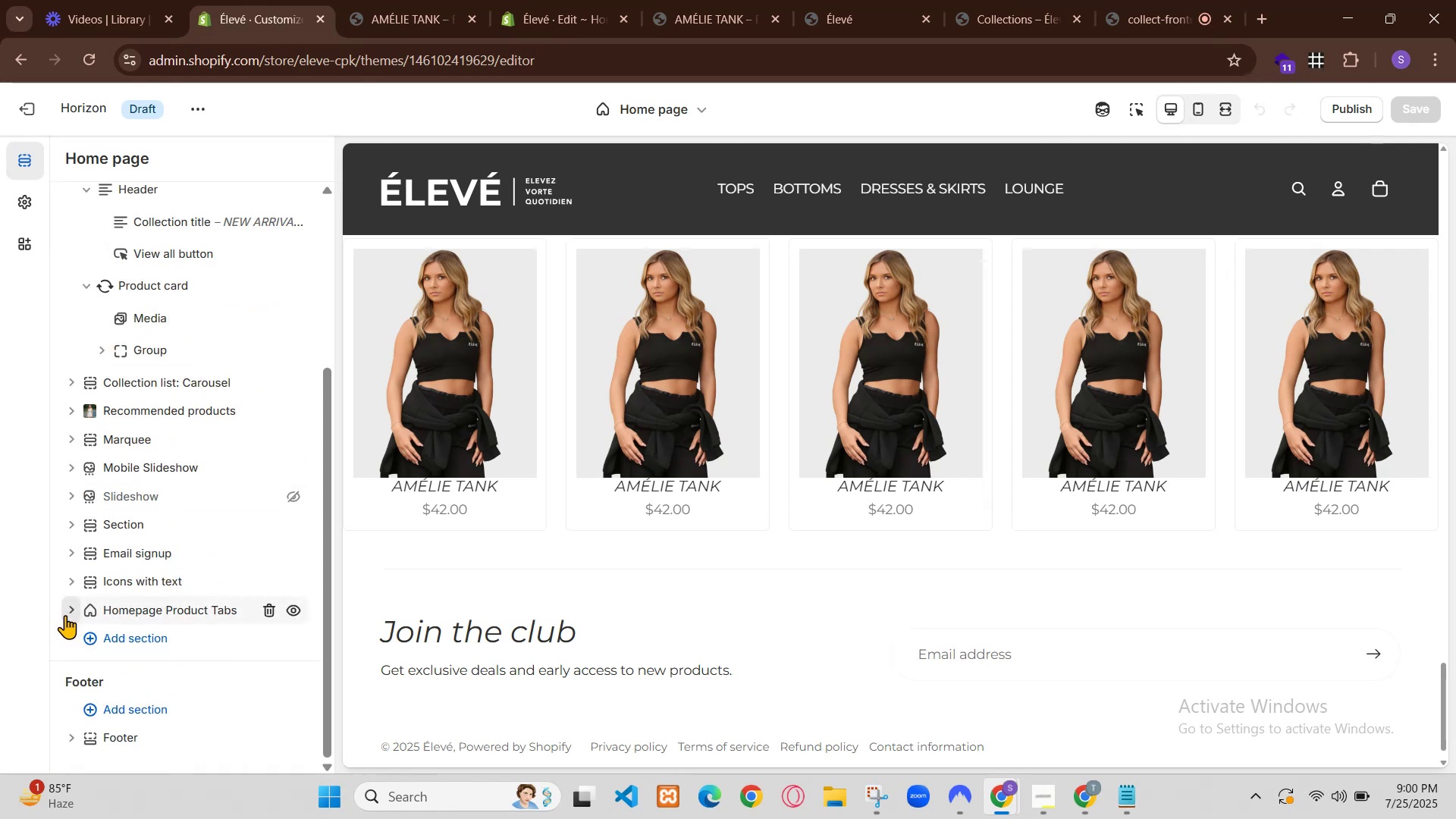 
left_click([1228, 453])
 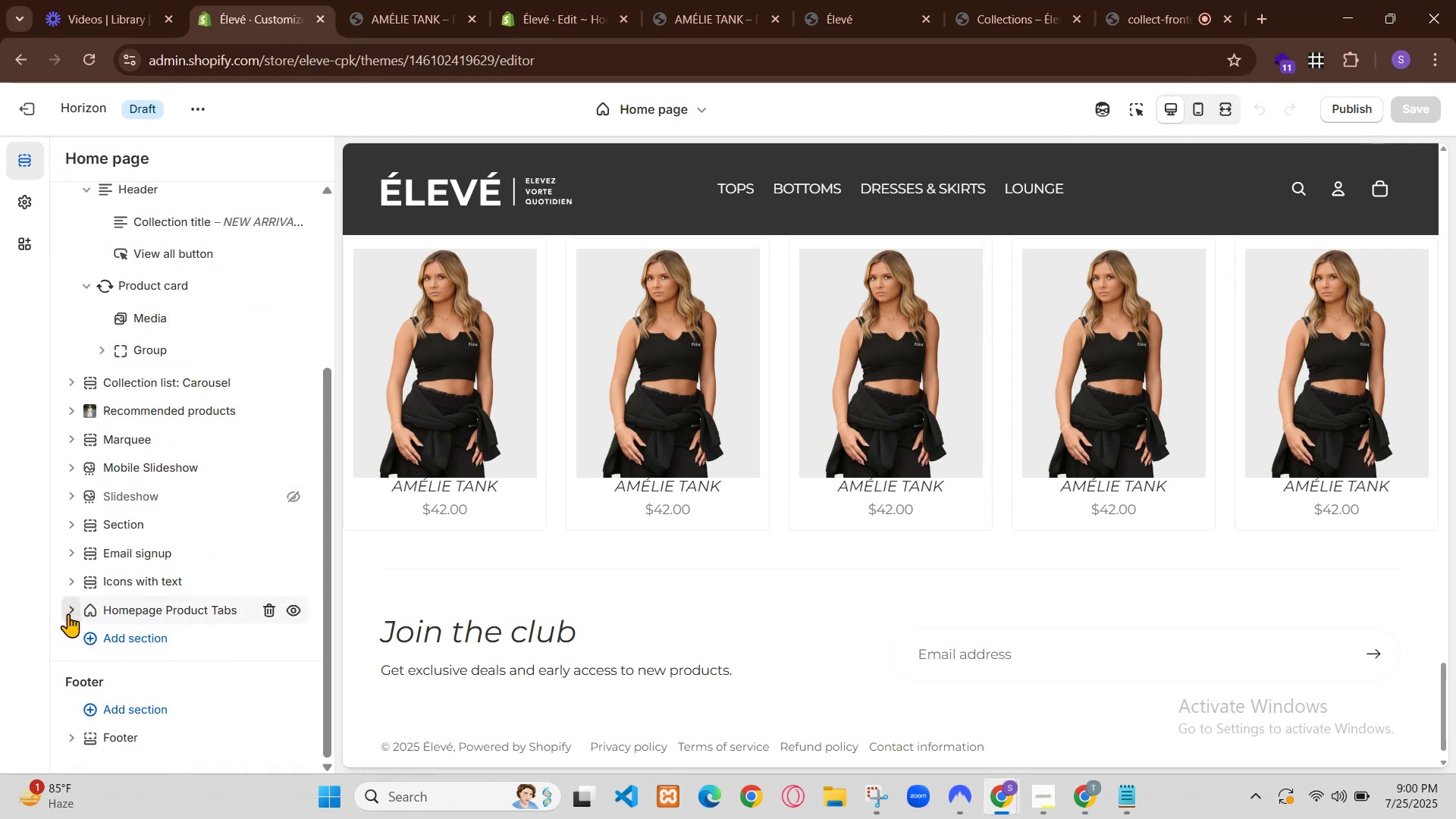 
left_click([1015, 444])
 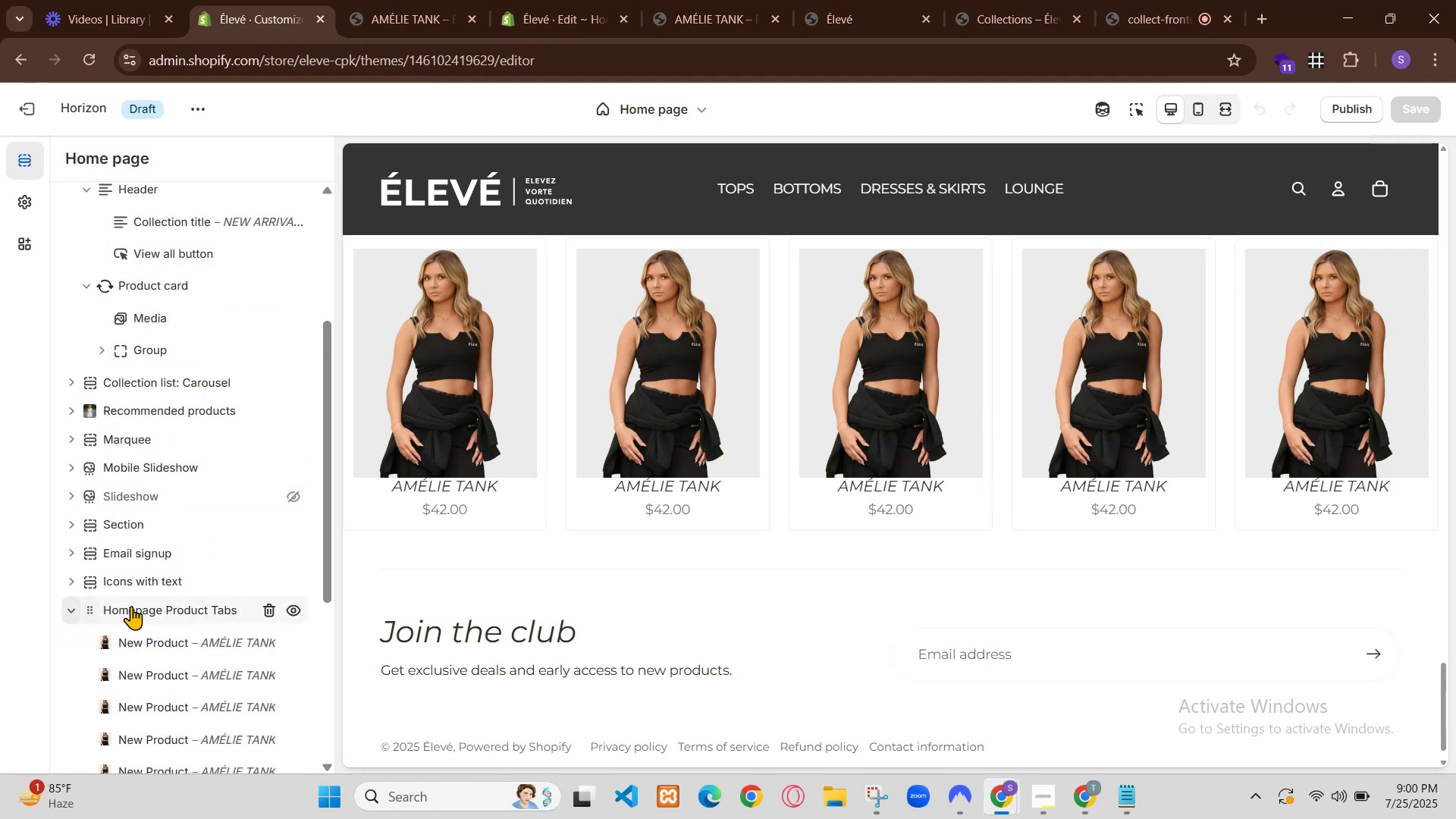 
left_click([1178, 451])
 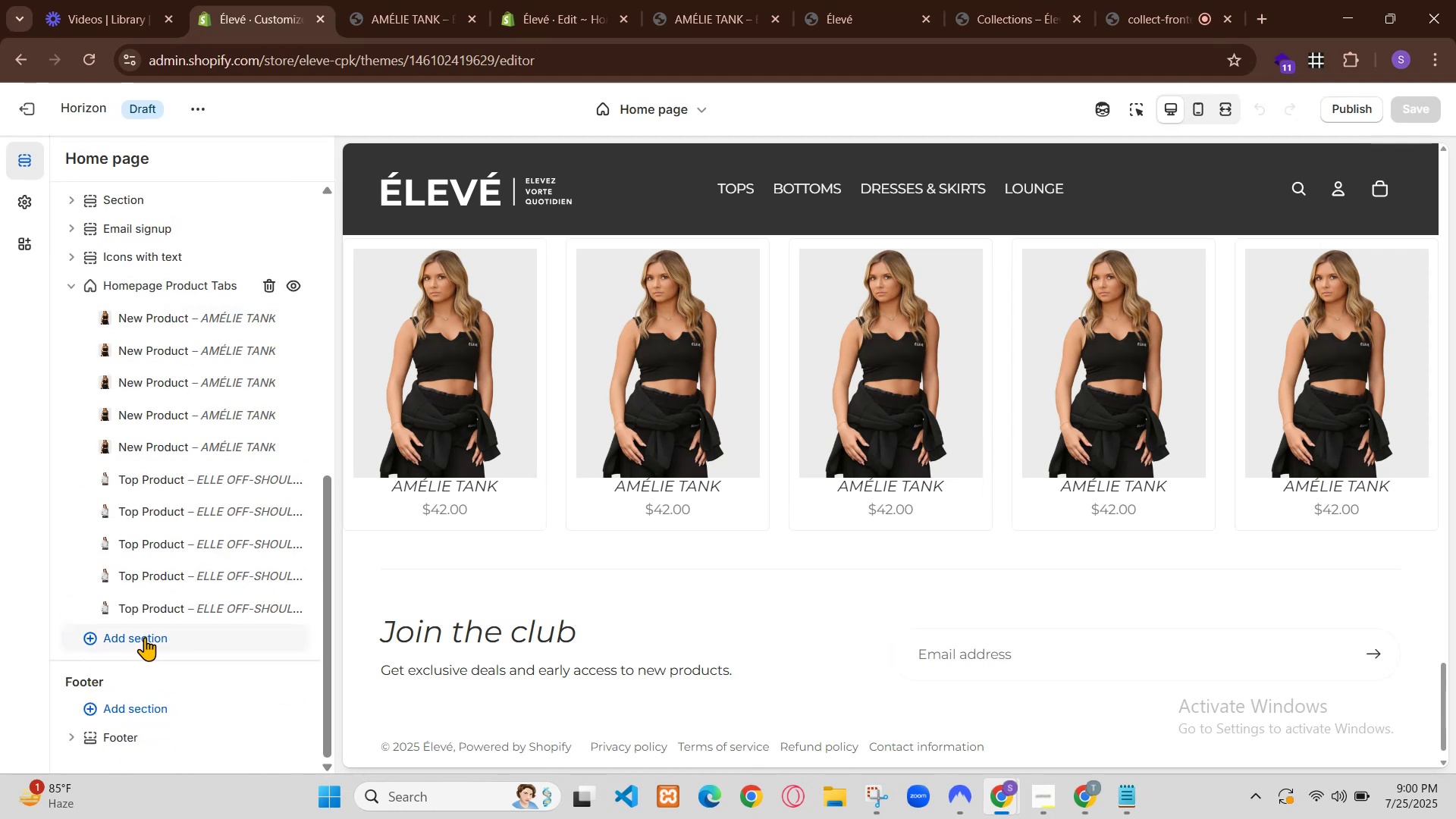 
left_click([1254, 451])
 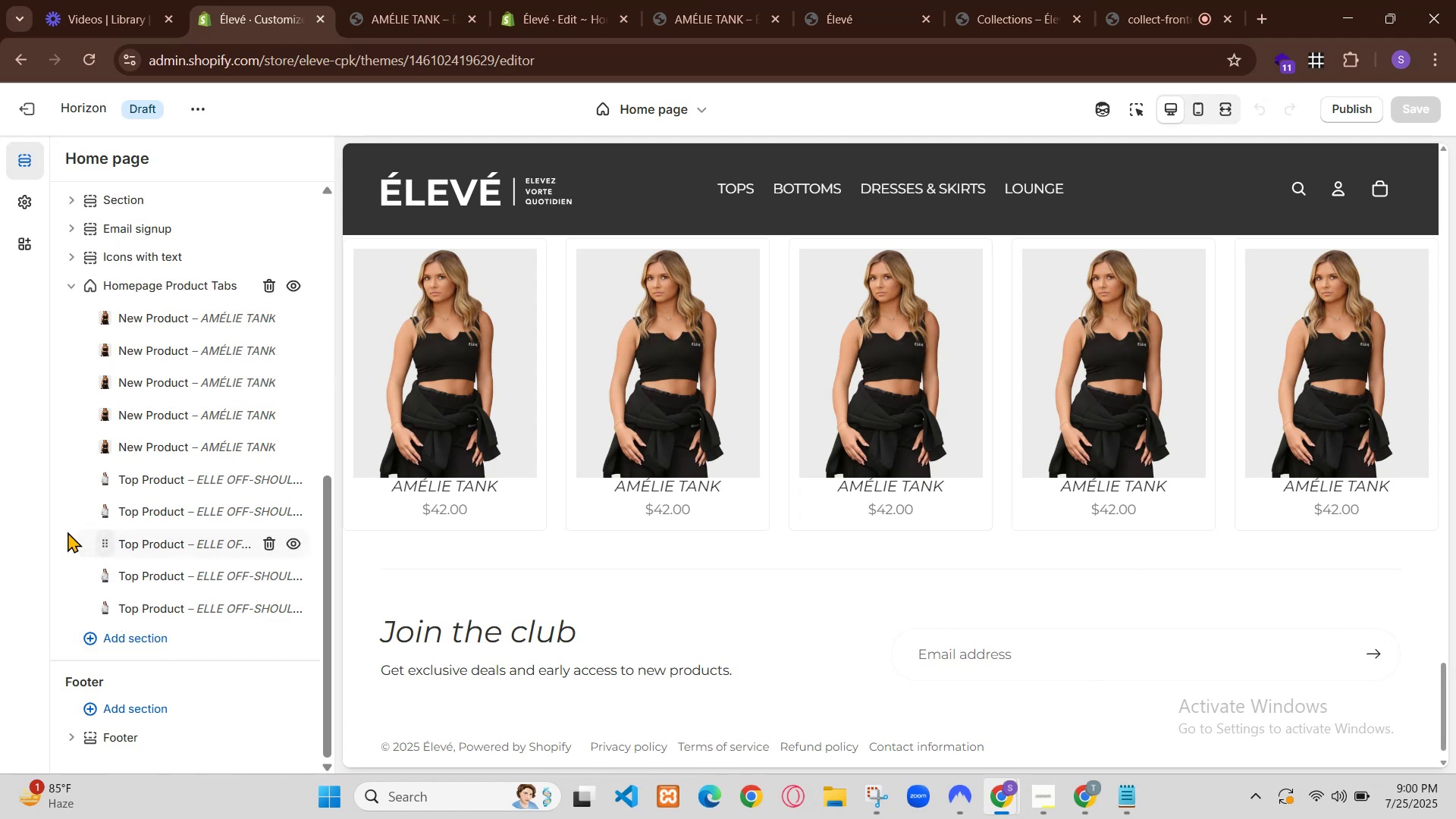 
left_click([1161, 457])
 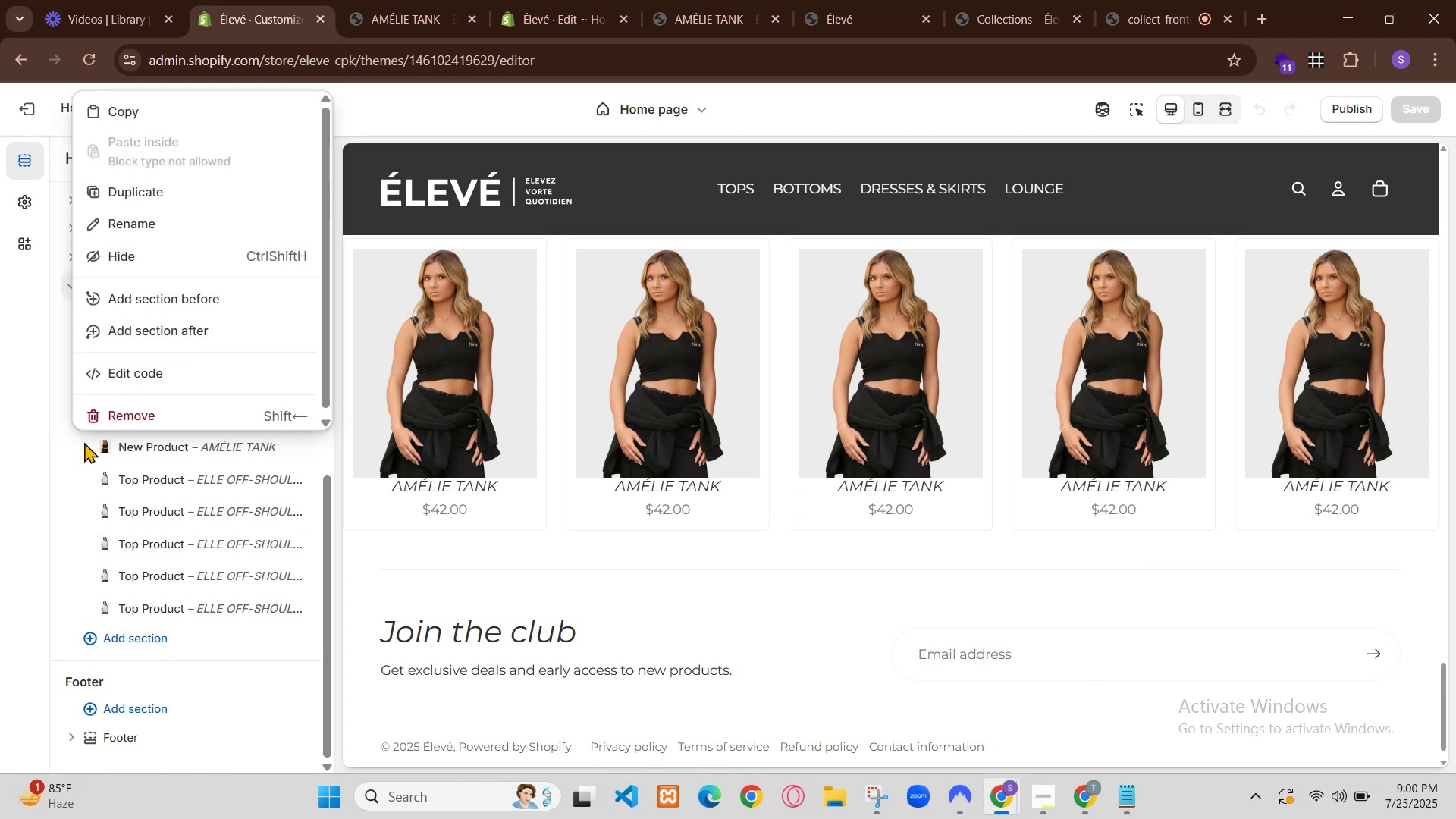 
left_click([406, 0])
 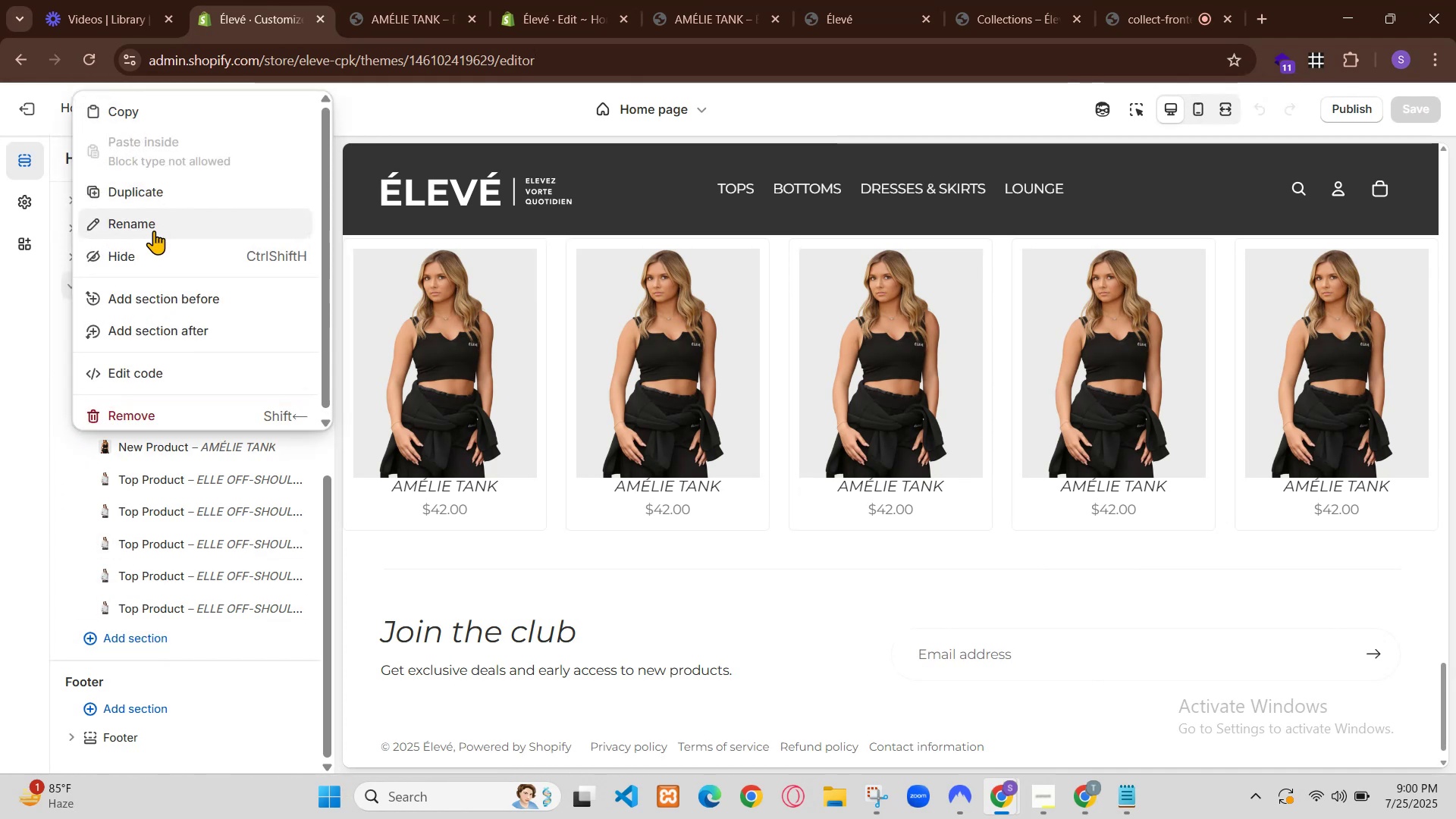 
left_click([301, 0])
 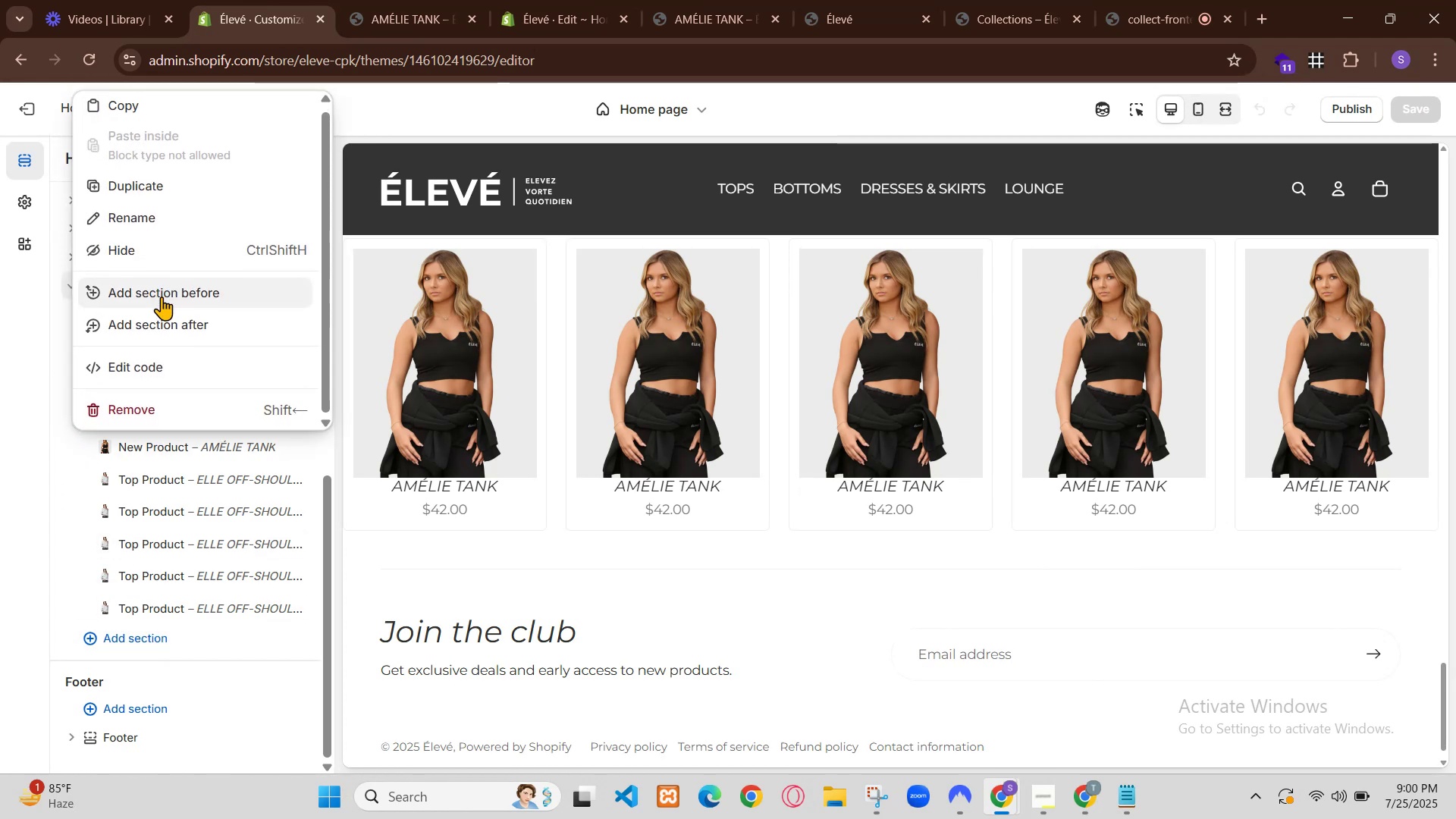 
scroll: coordinate [708, 476], scroll_direction: down, amount: 2.0
 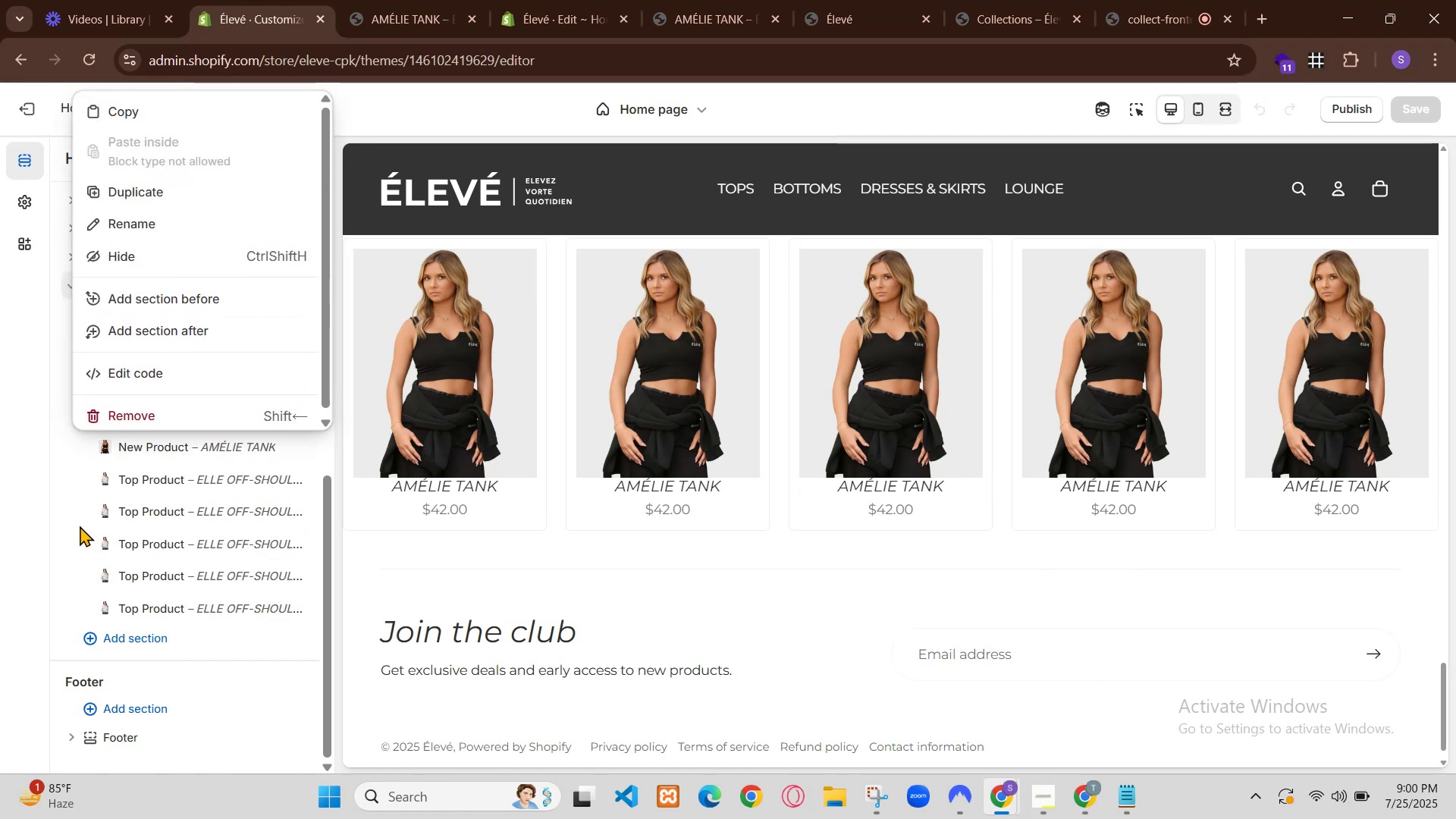 
scroll: coordinate [467, 283], scroll_direction: up, amount: 3.0
 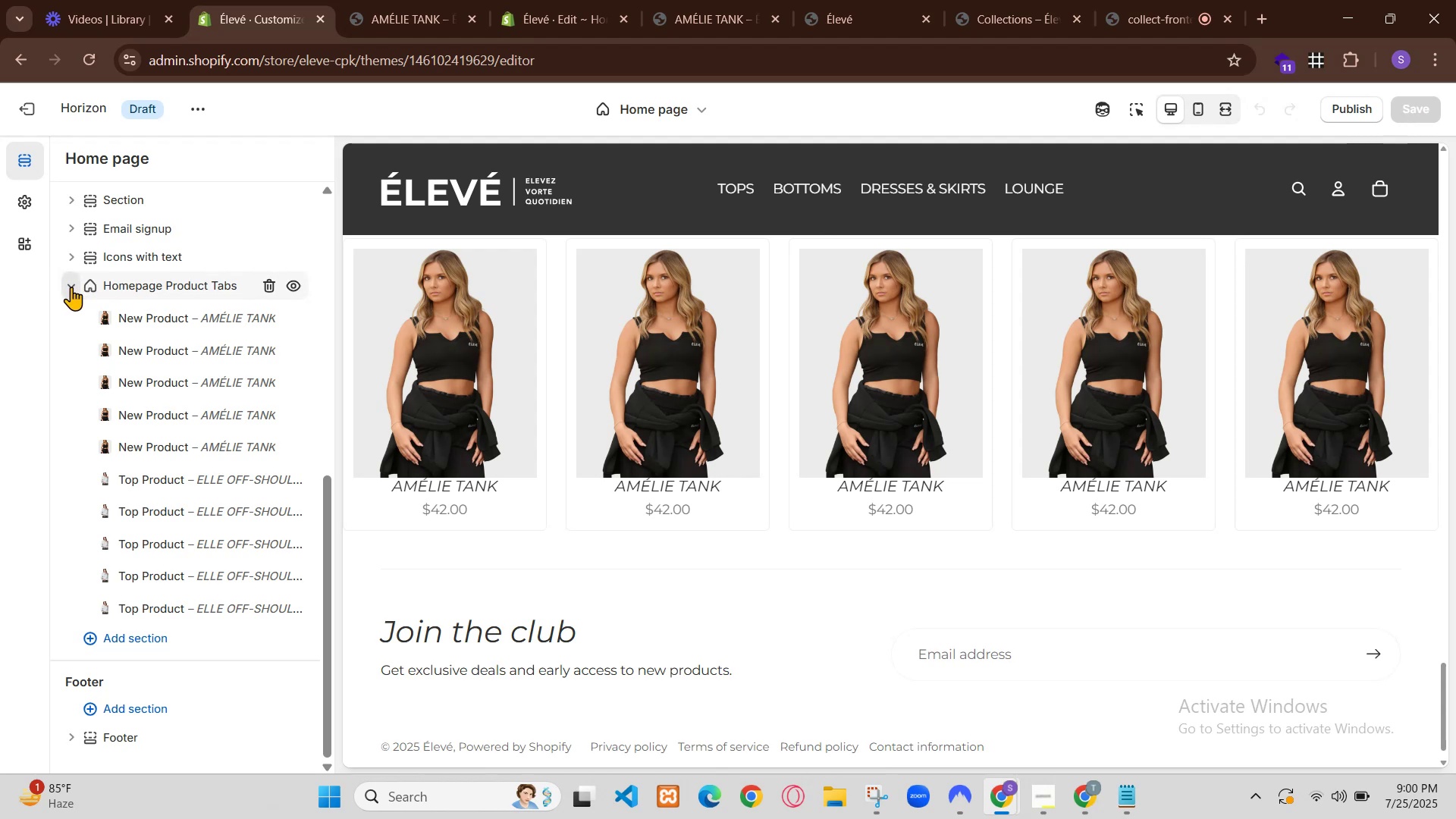 
left_click([541, 0])
 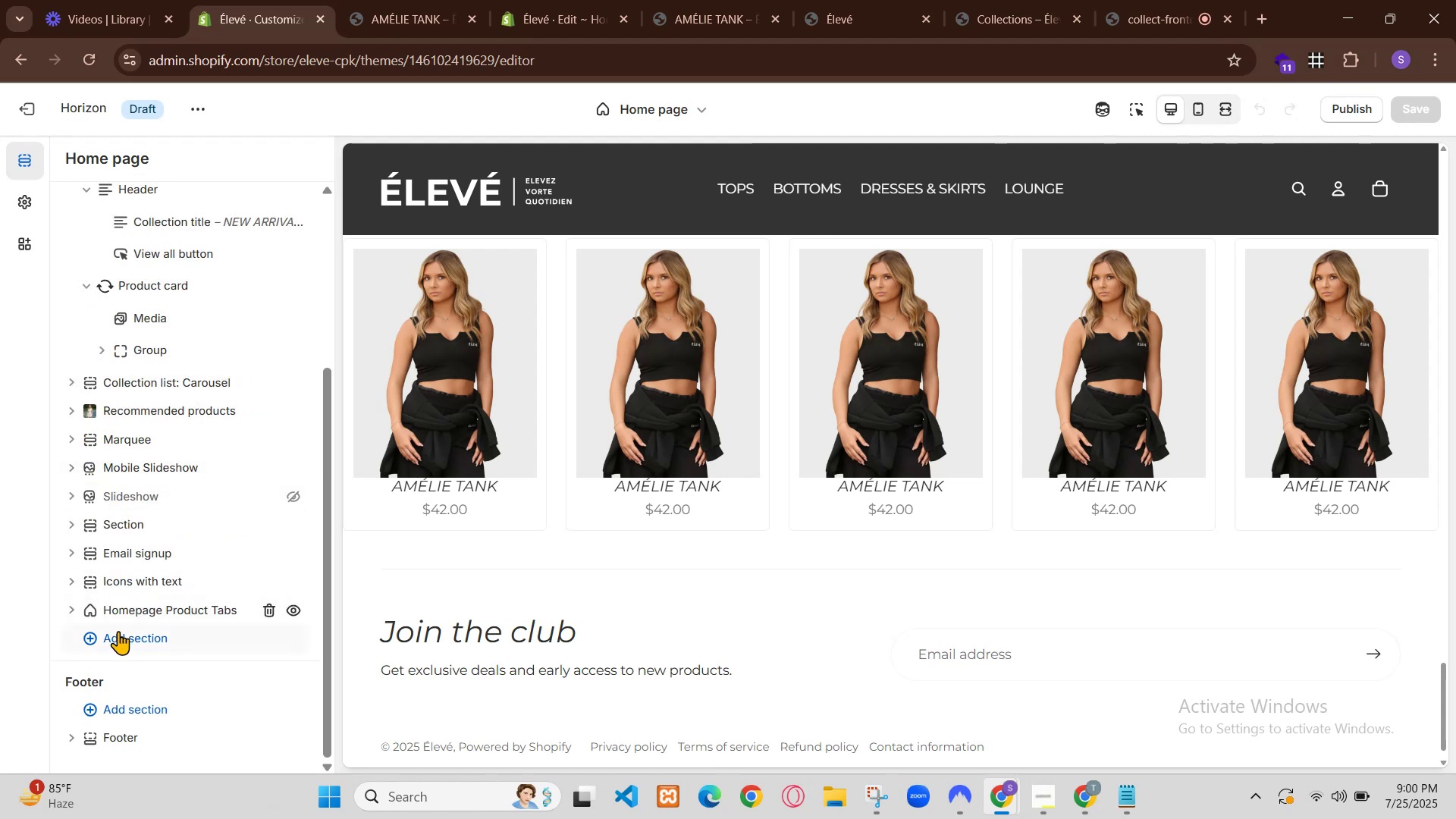 
left_click([614, 177])
 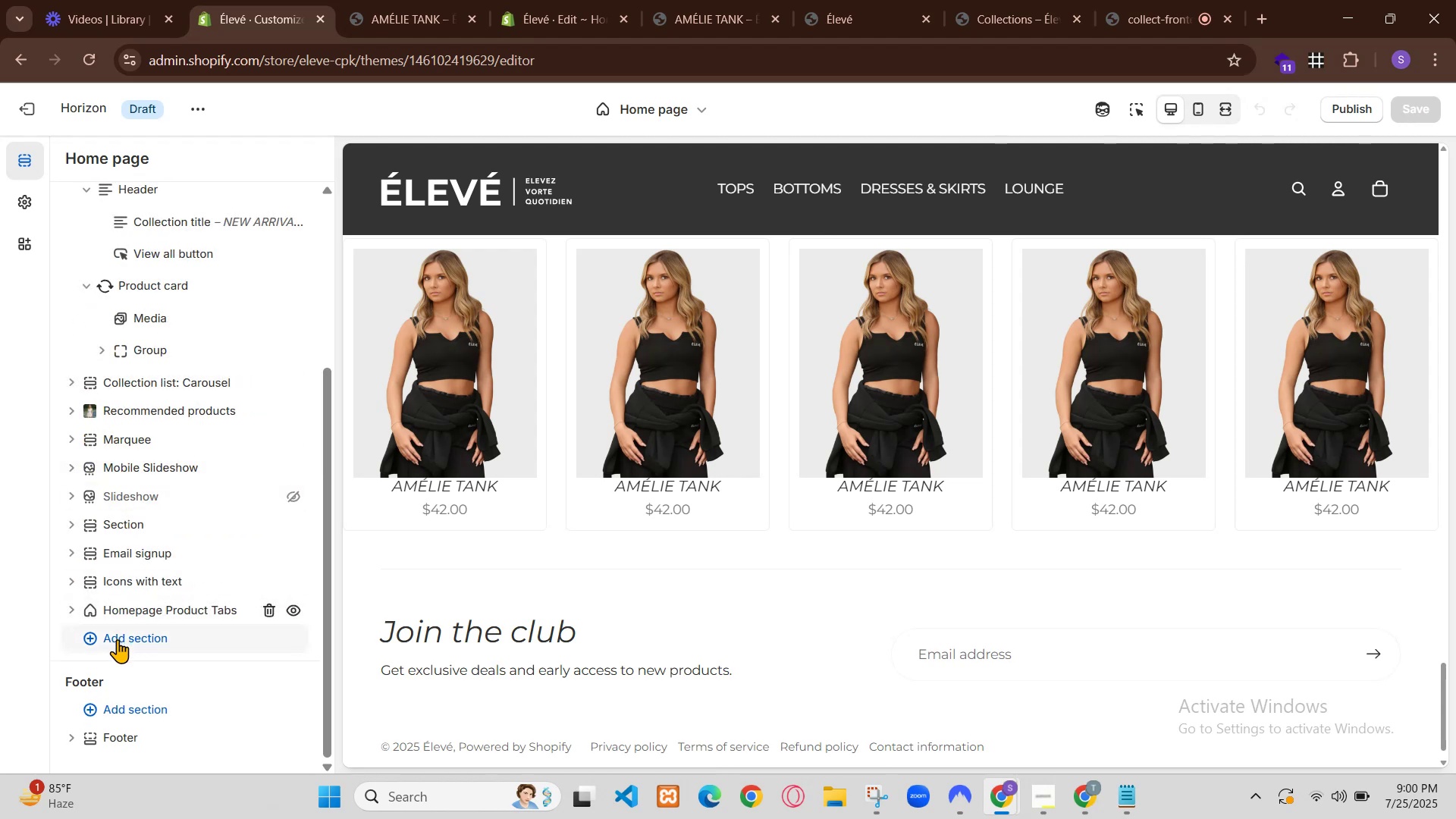 
left_click([675, 494])
 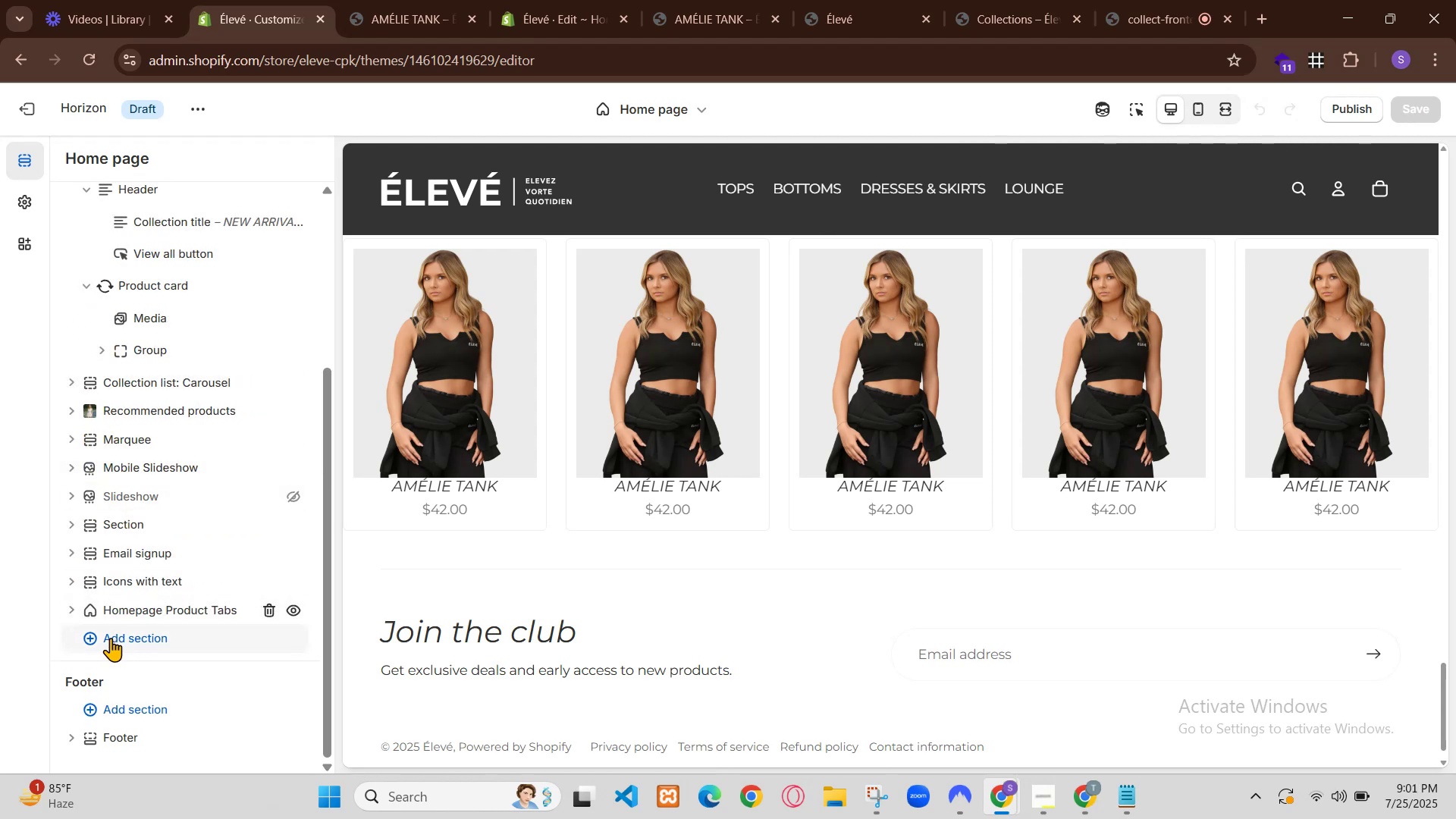 
key(Control+ControlLeft)
 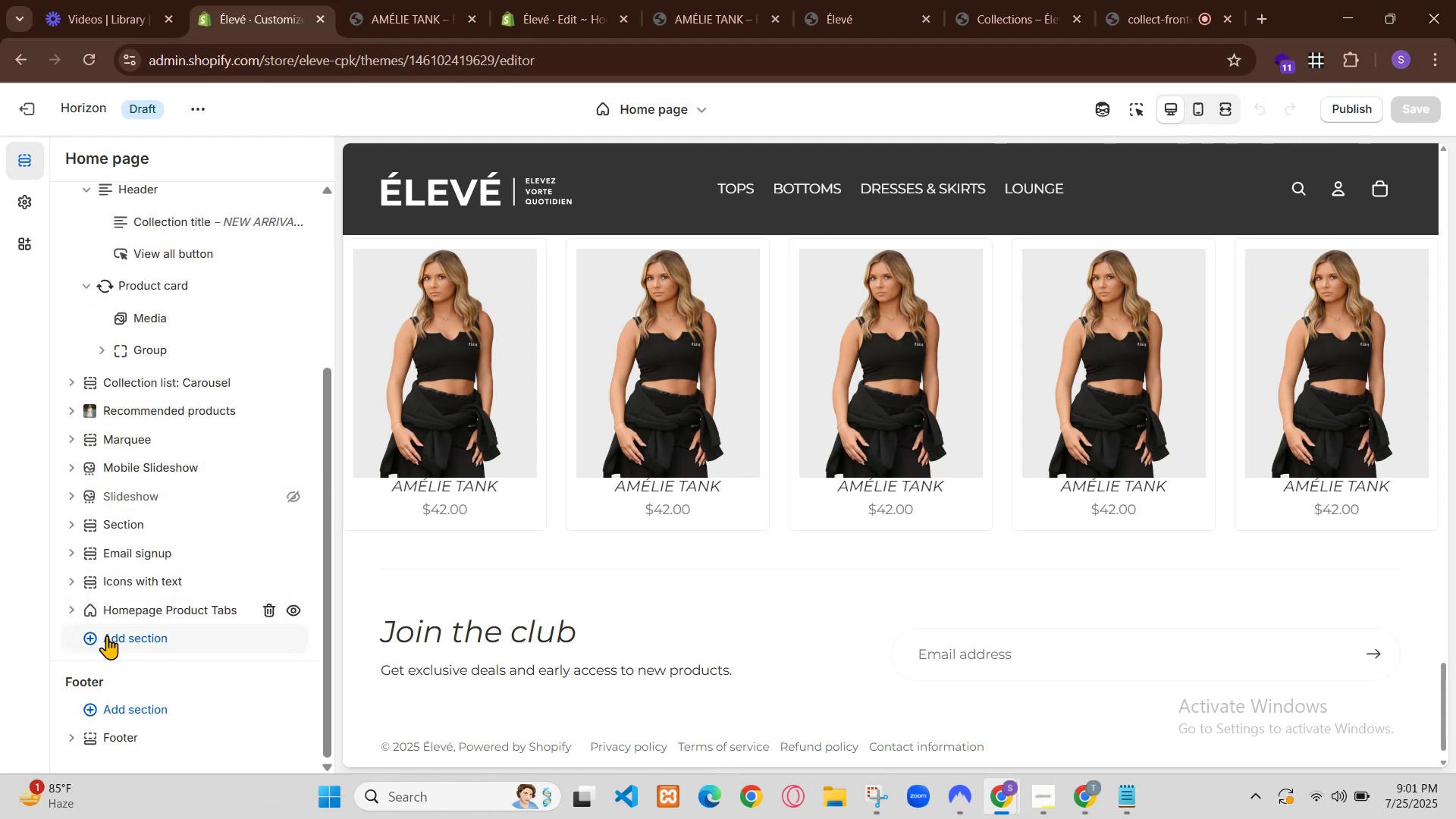 
key(Control+ControlLeft)
 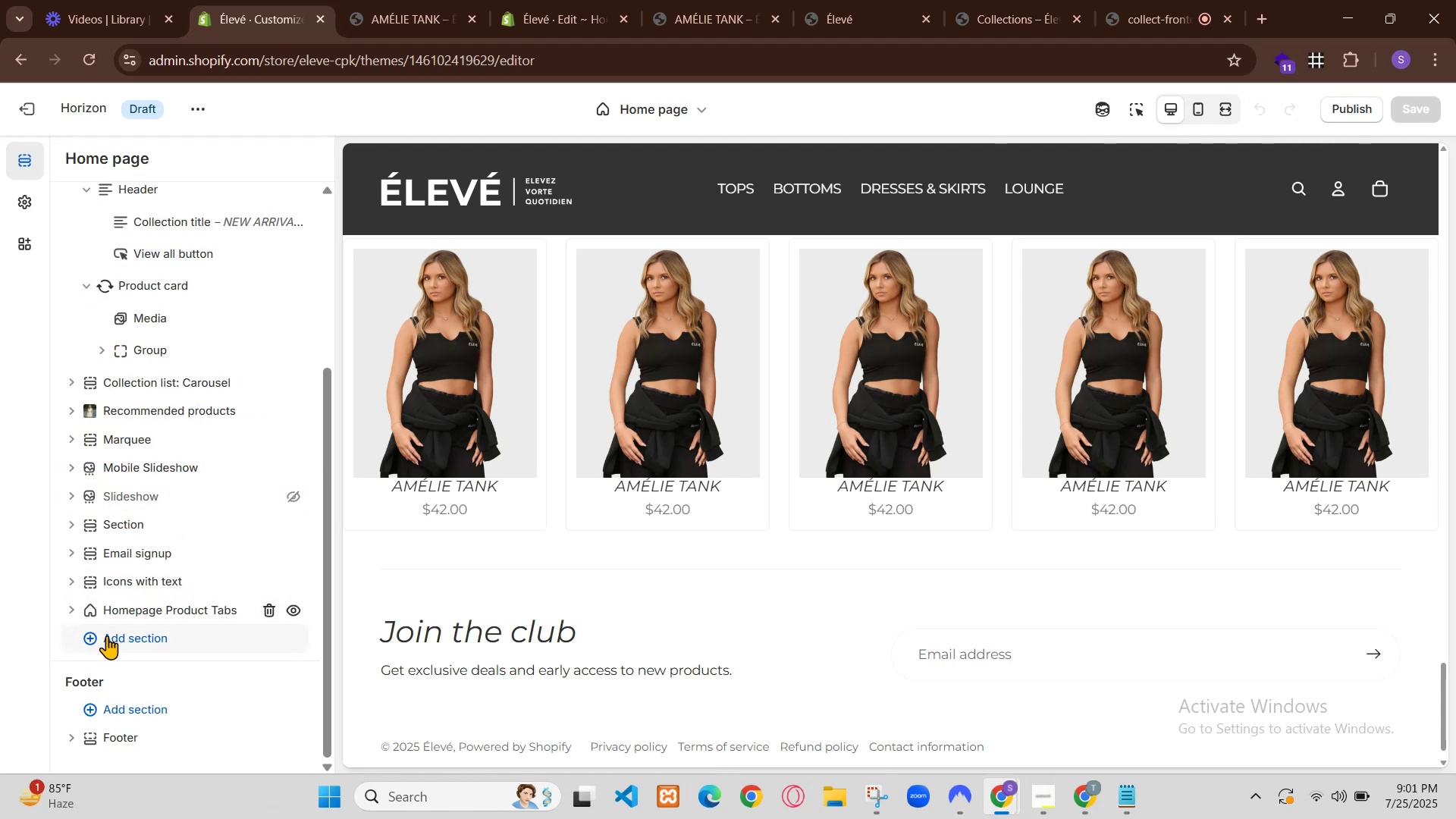 
key(Control+A)
 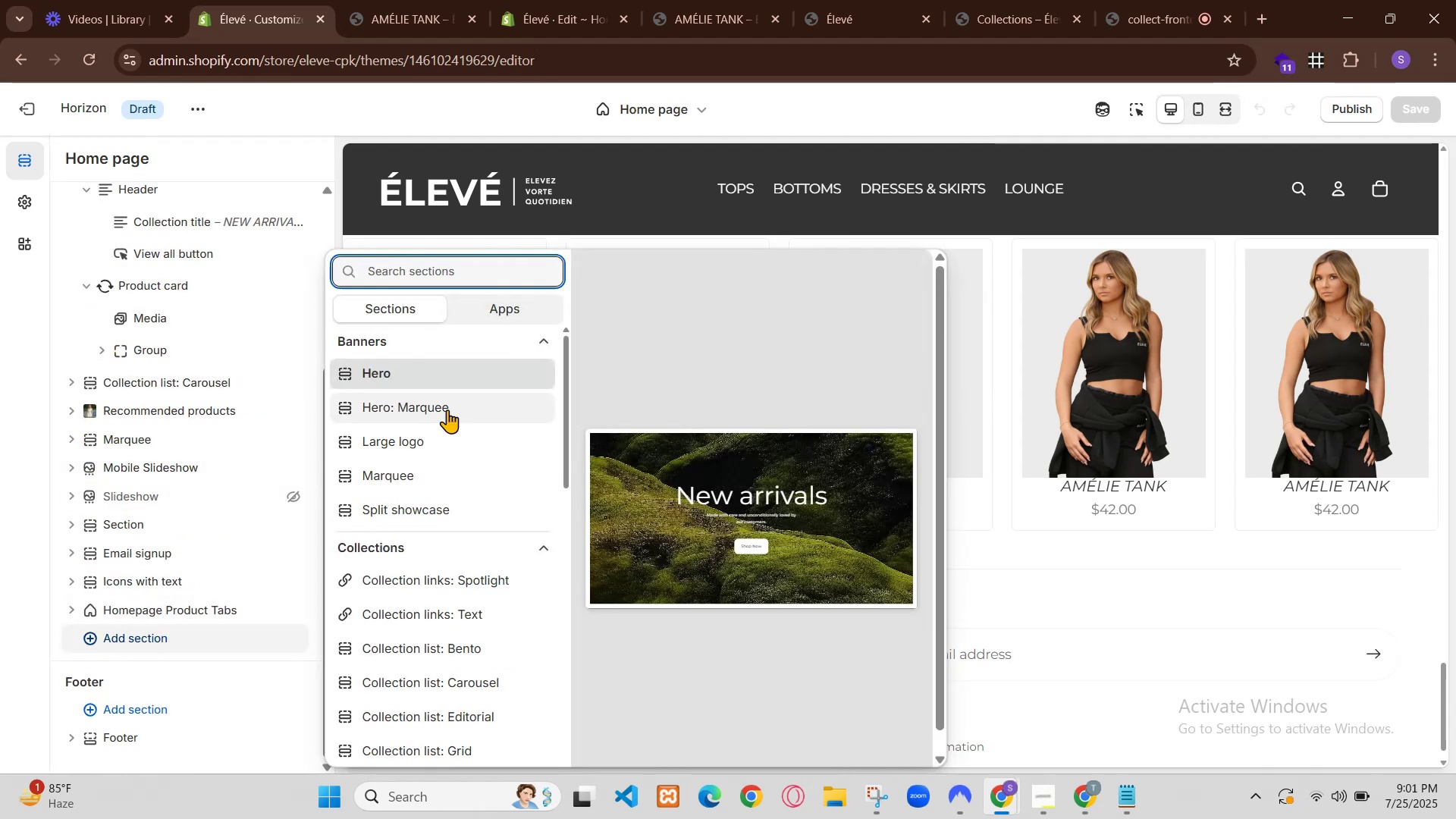 
key(Control+C)
 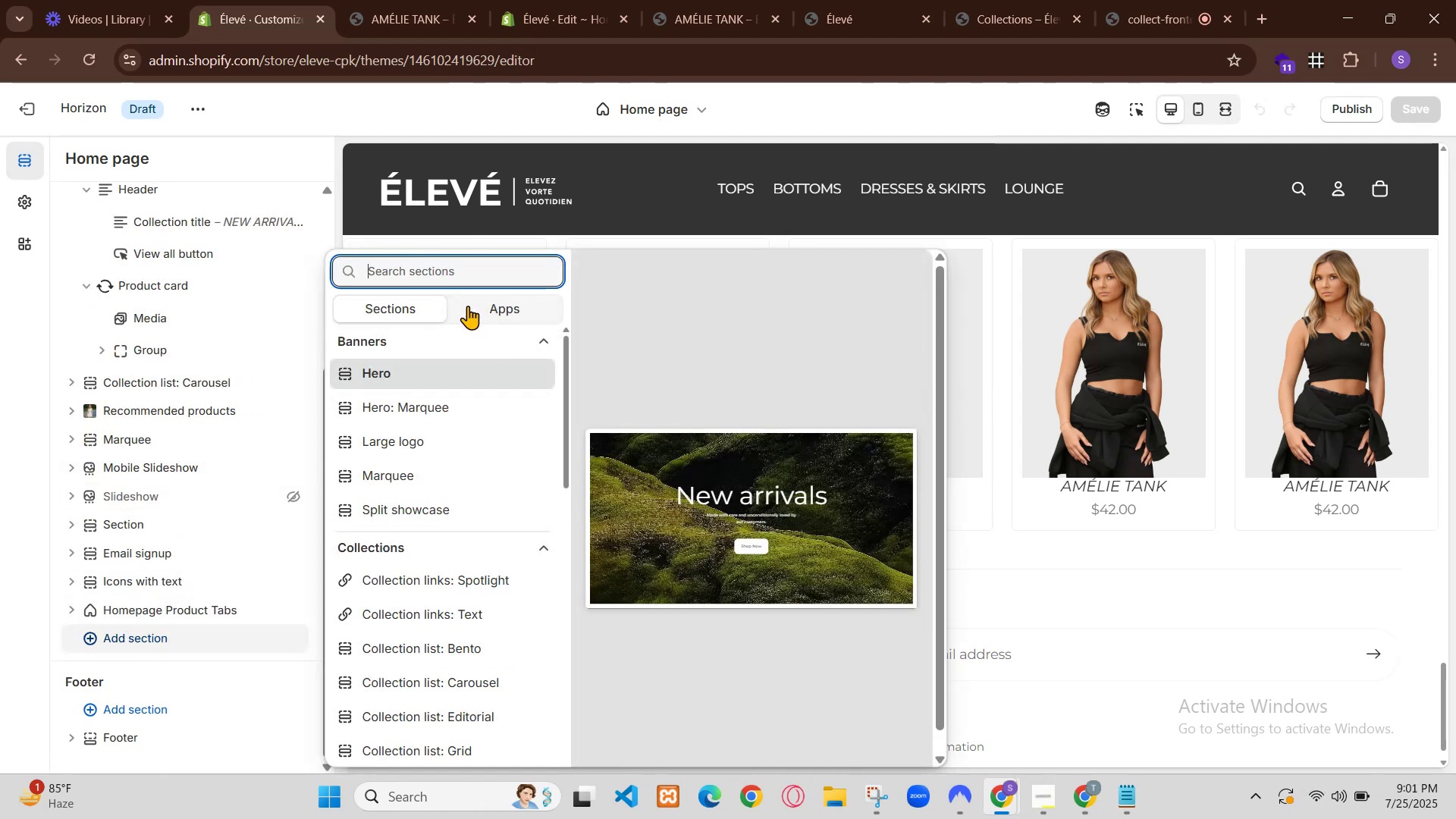 
left_click([444, 162])
 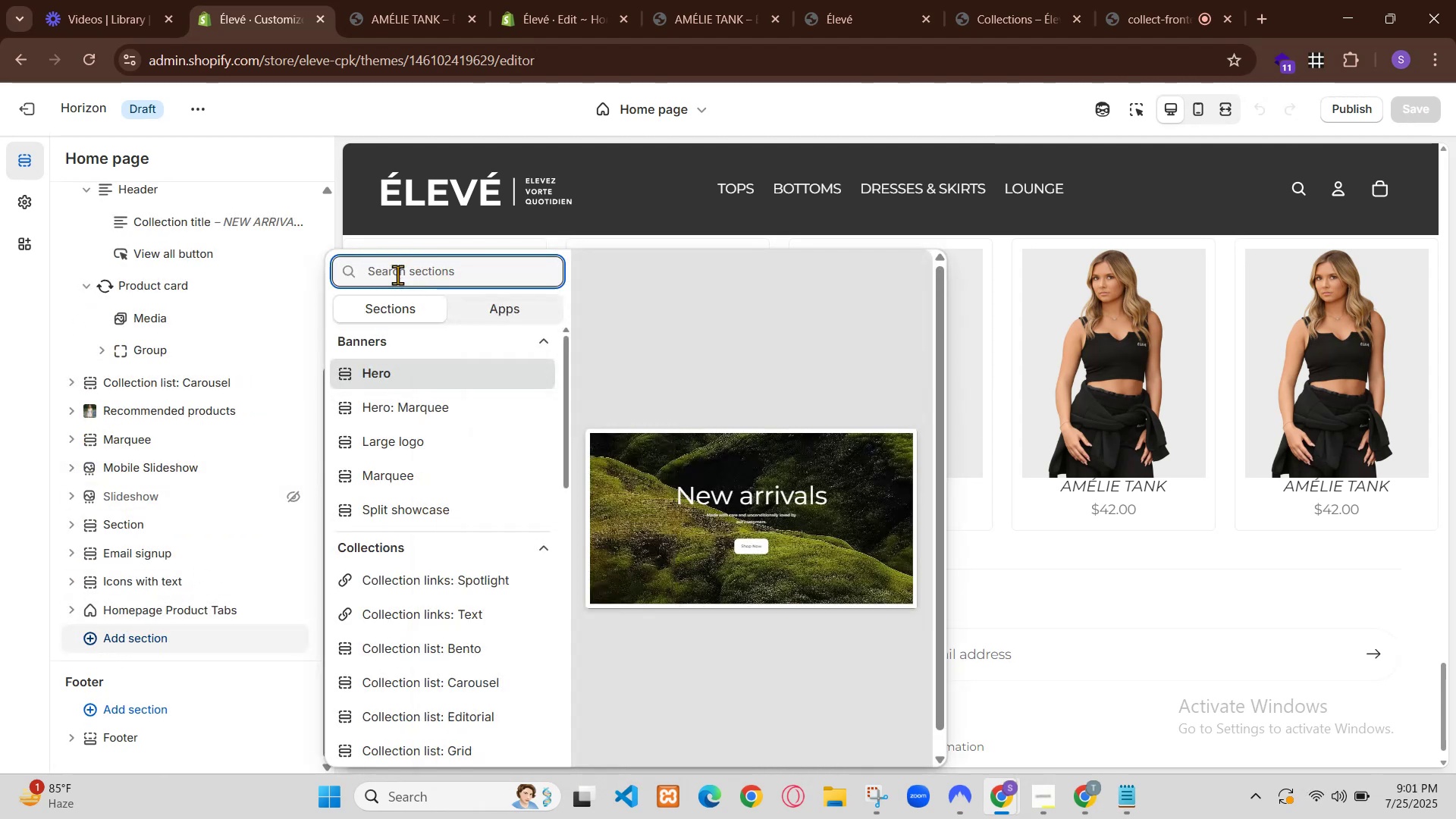 
left_click([1113, 791])
 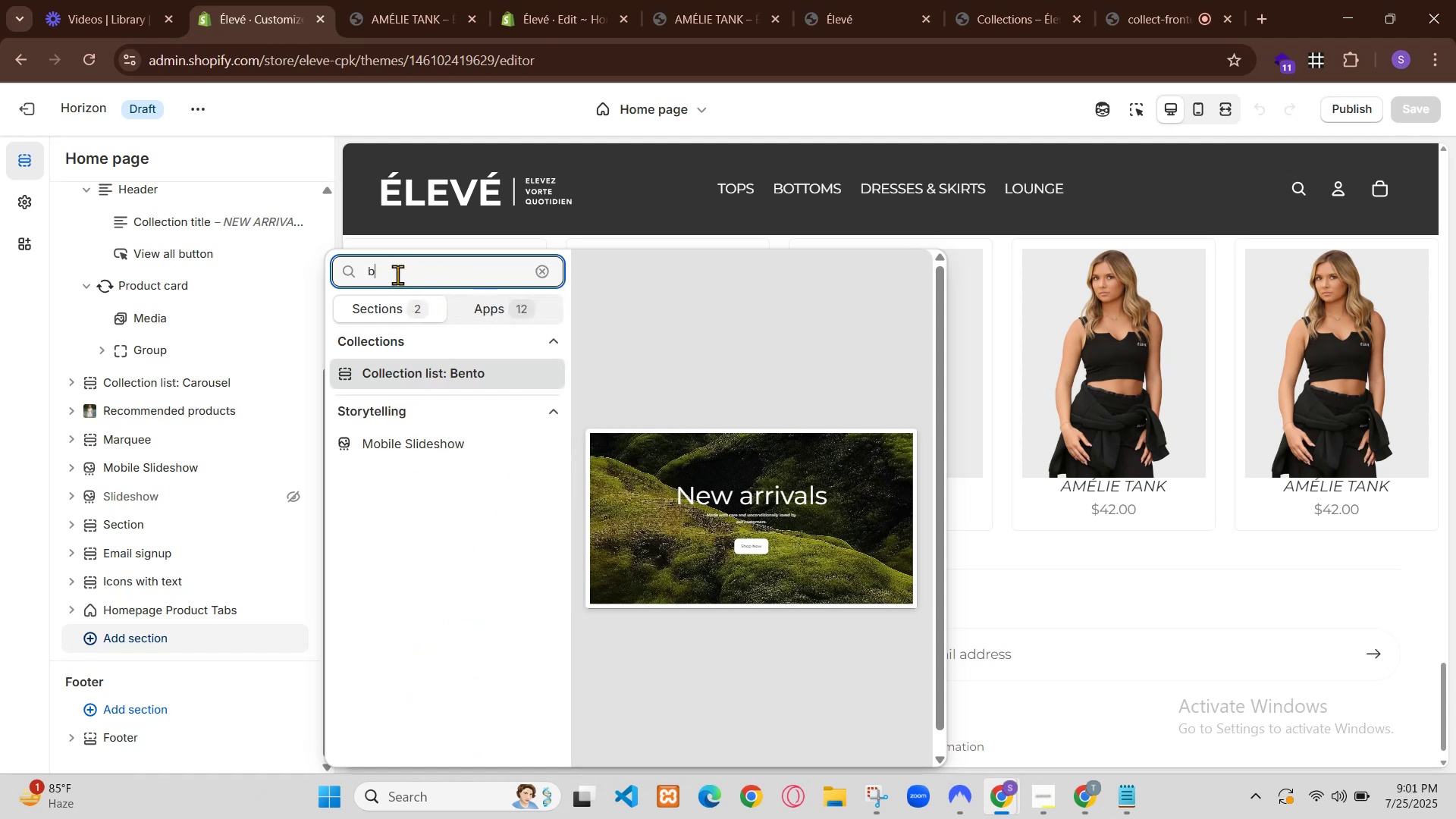 
left_click([617, 450])
 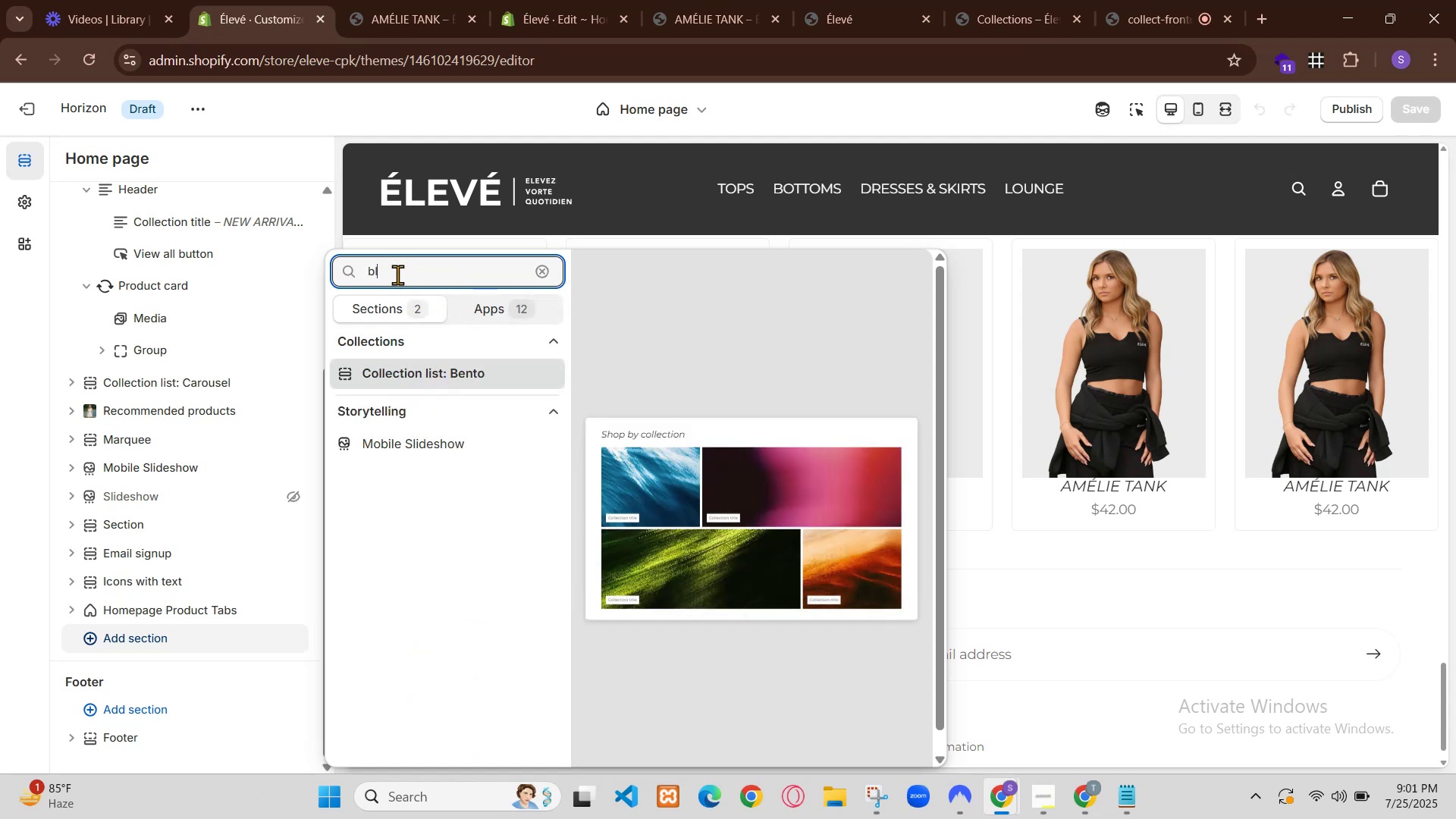 
key(Control+A)
 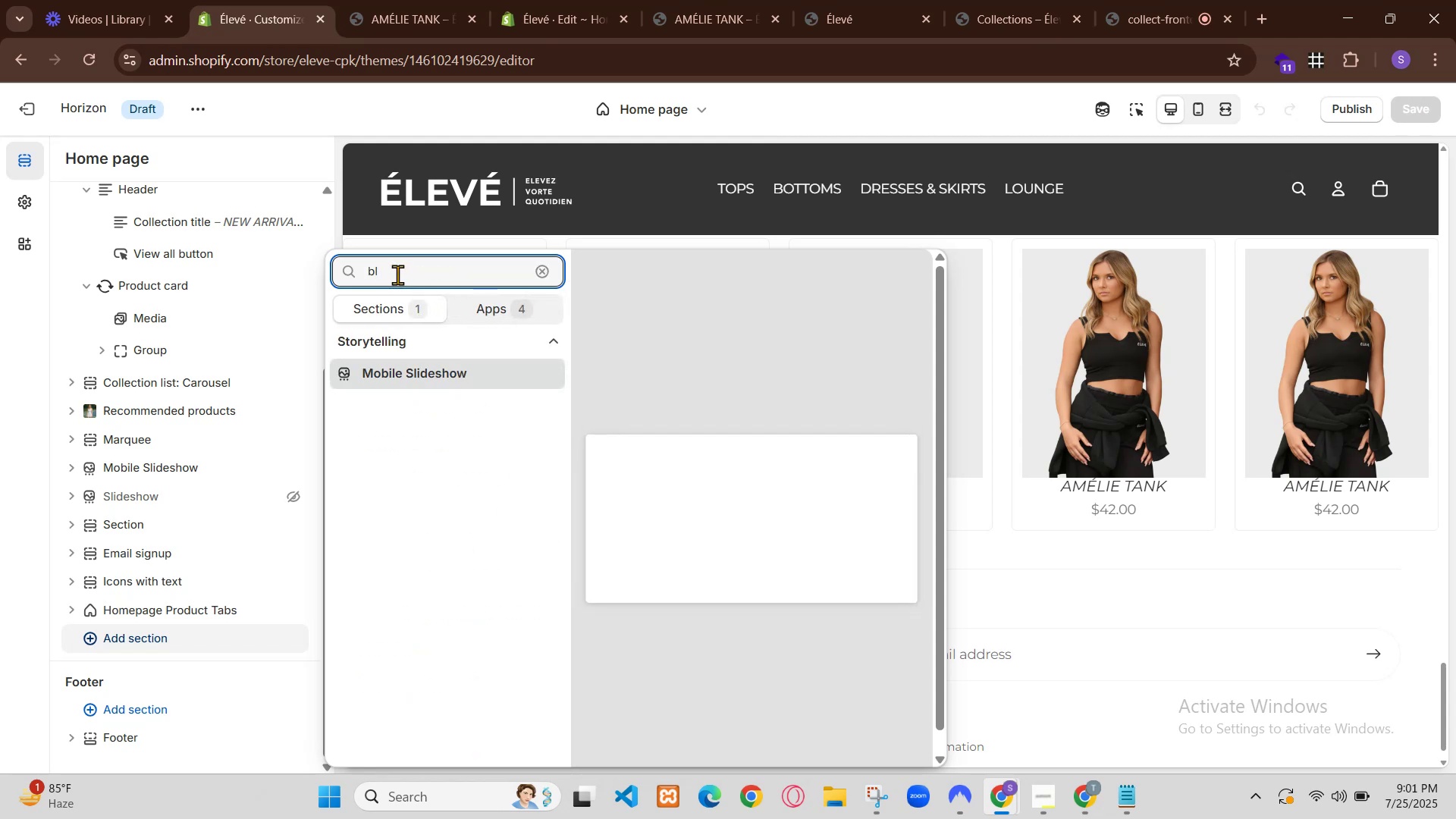 
key(Control+C)
 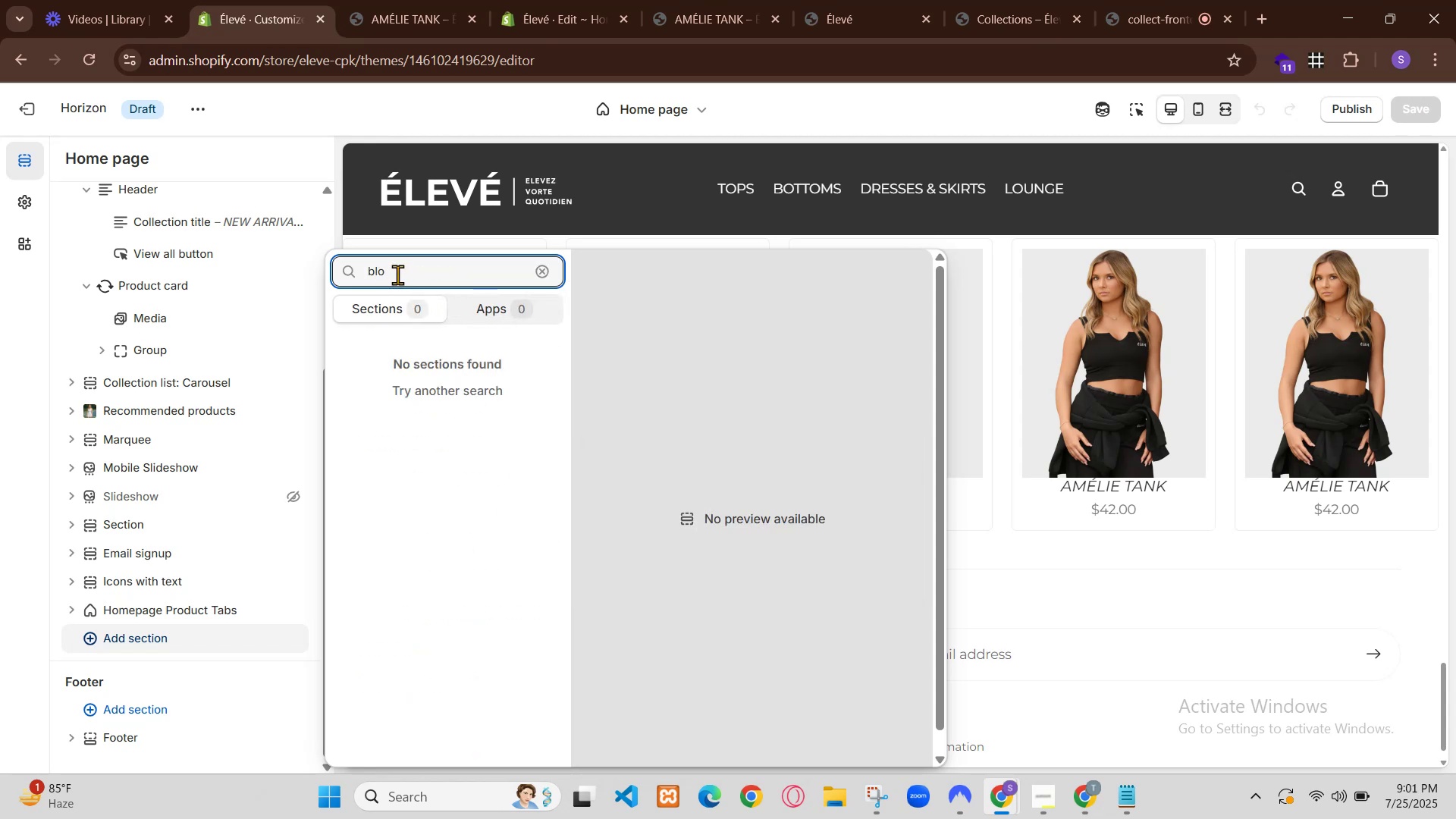 
left_click([860, 37])
 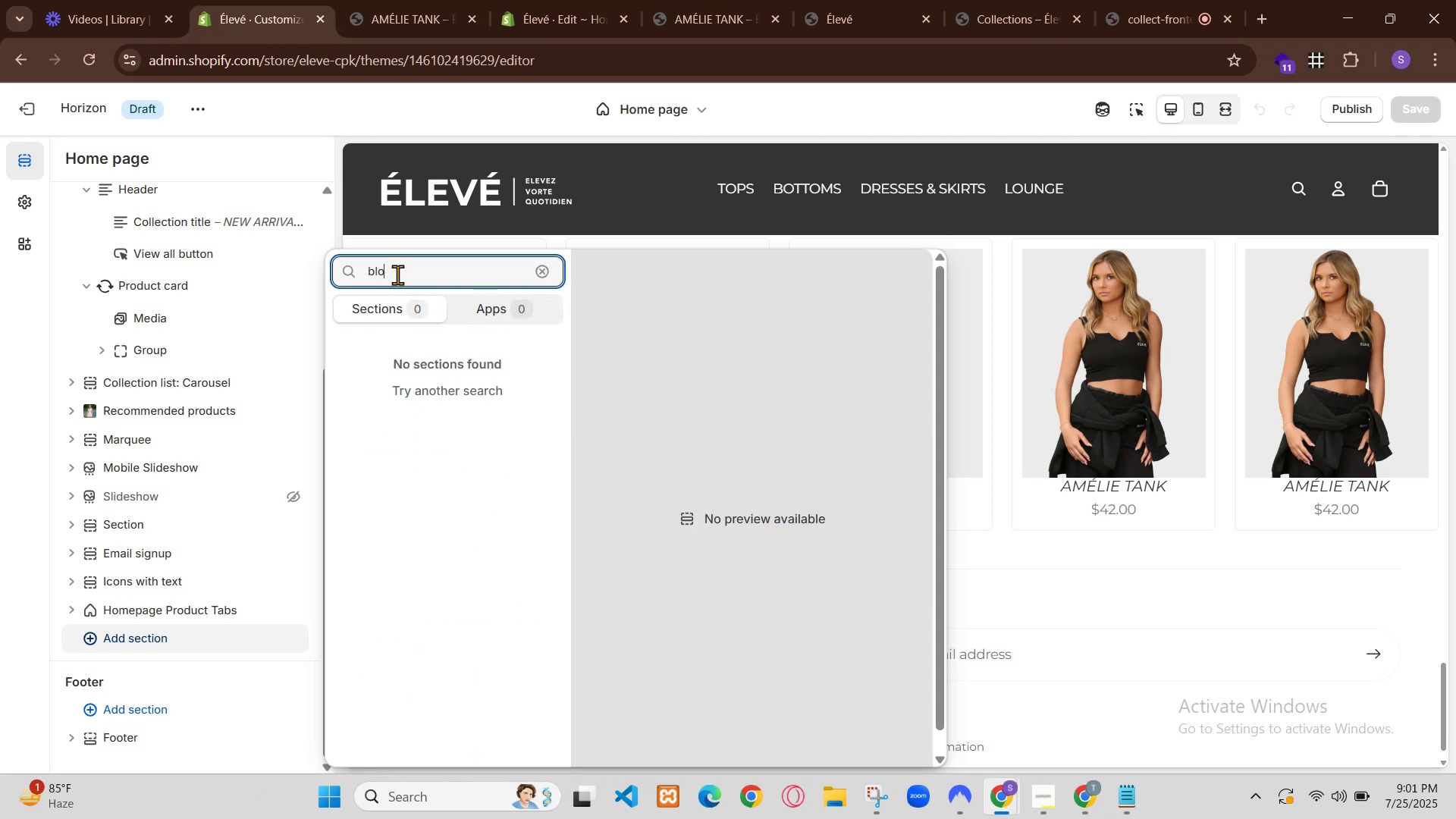 
left_click([835, 359])
 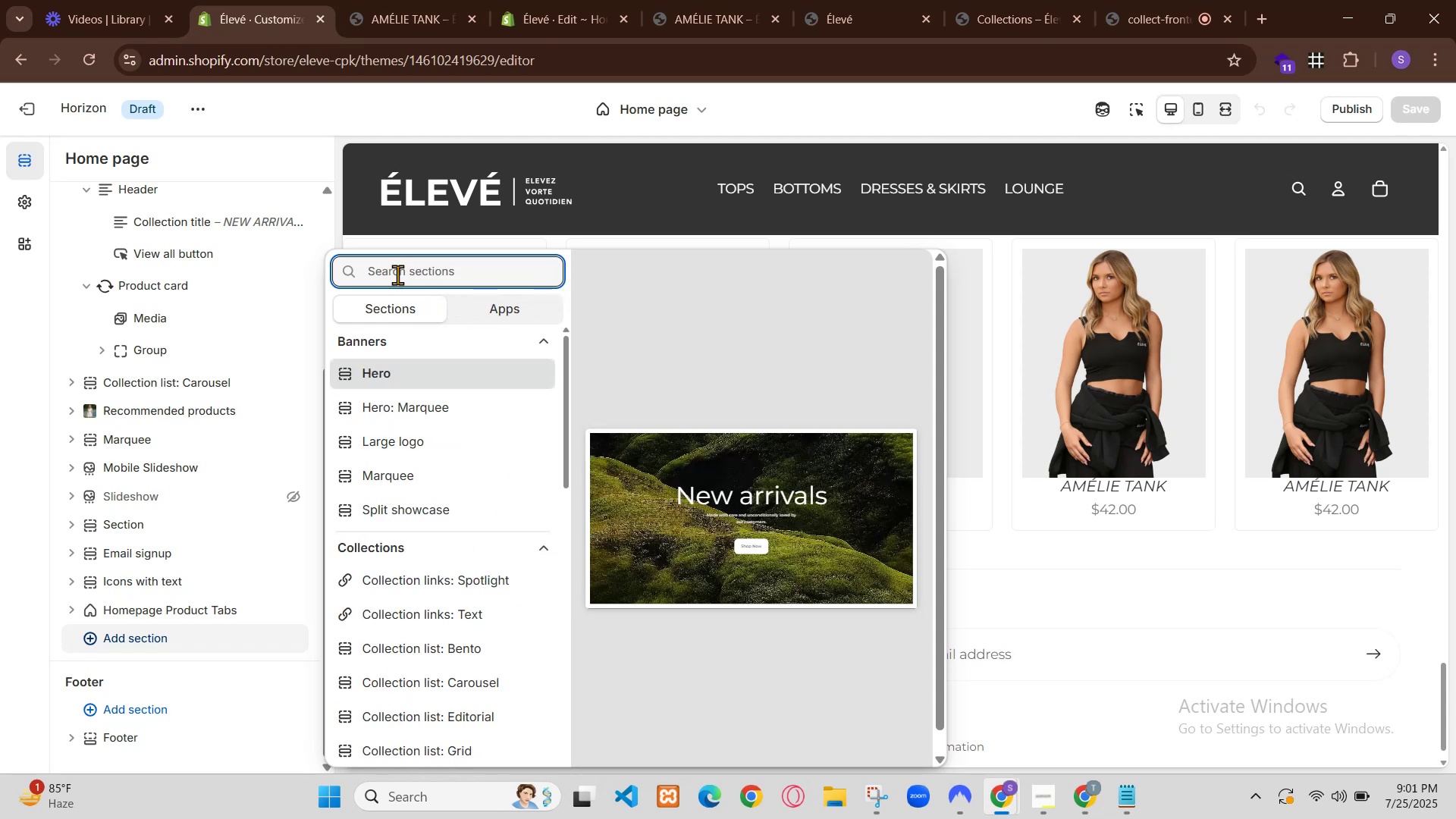 
left_click([204, 108])
 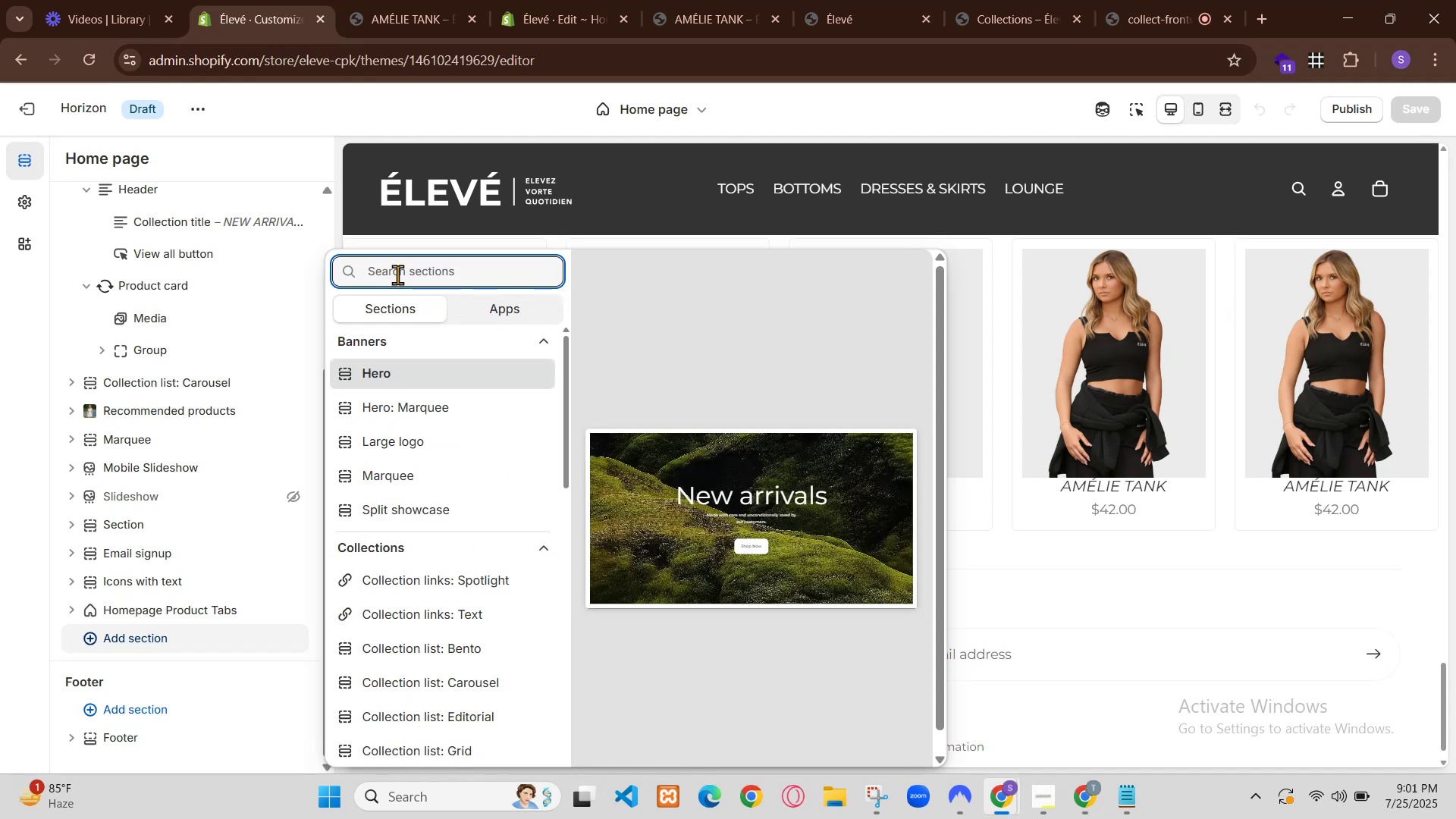 
left_click([14, 152])
 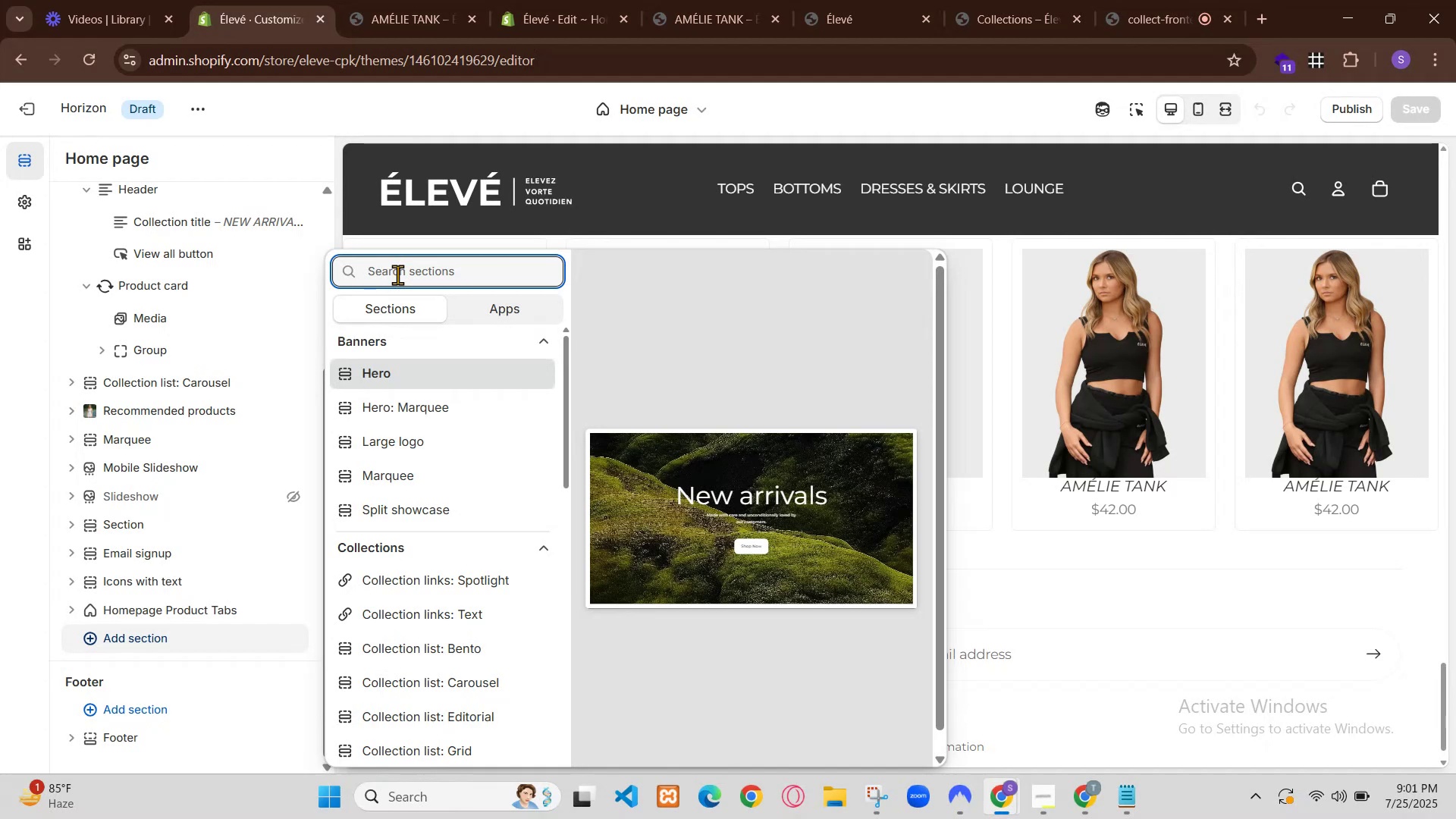 
hold_key(key=ControlLeft, duration=0.57)
 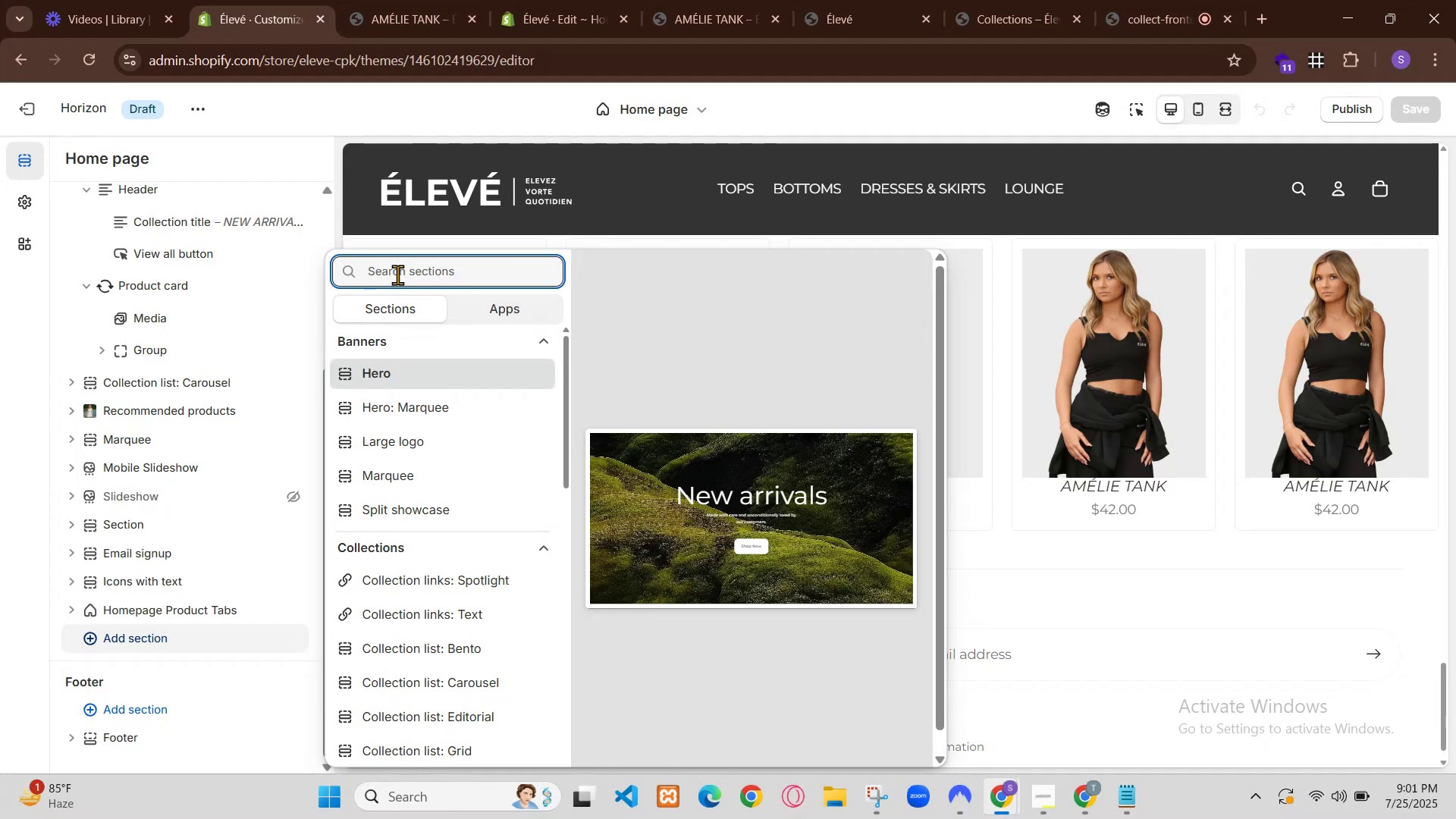 
key(Control+V)
 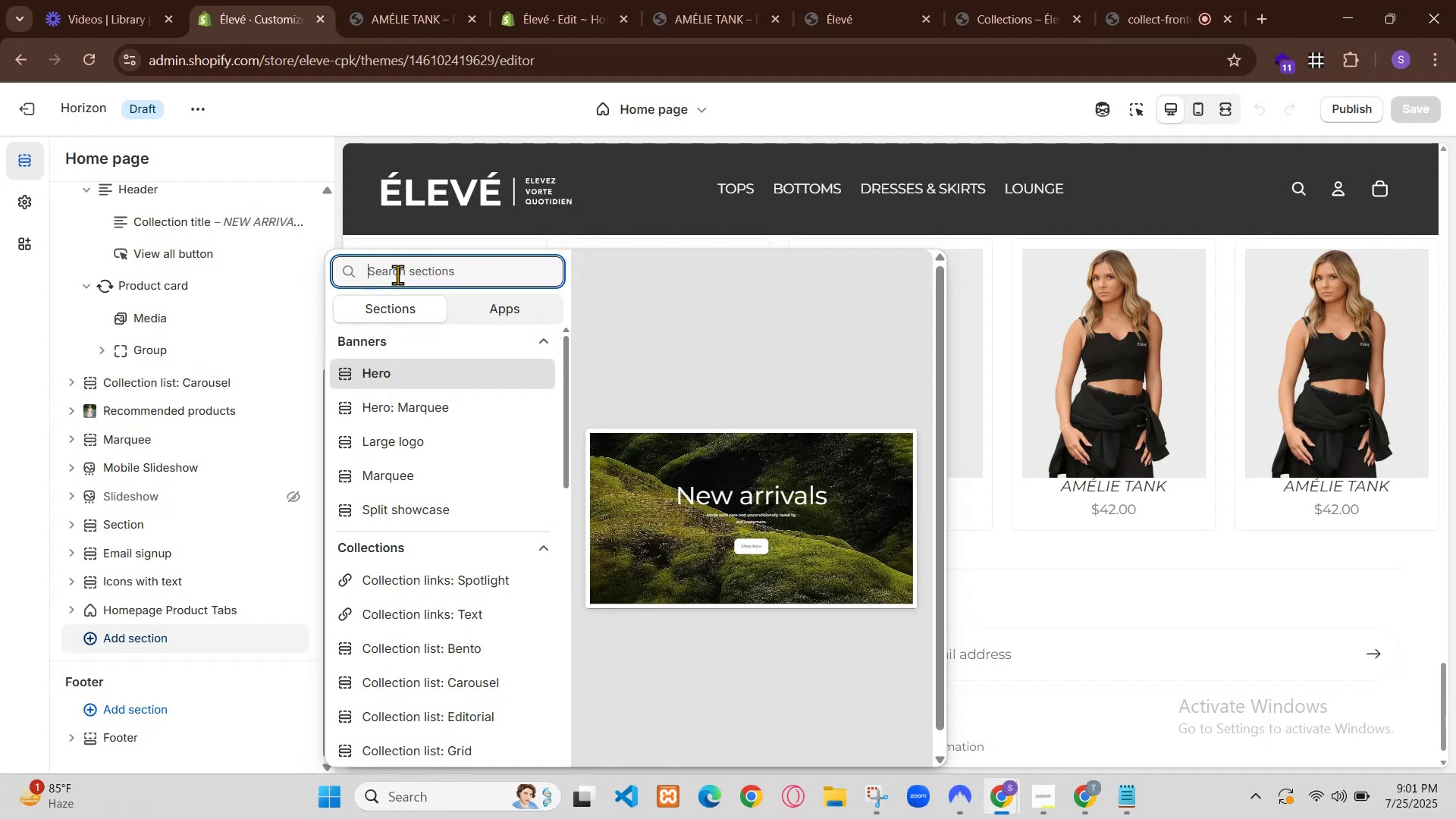 
scroll: coordinate [852, 465], scroll_direction: down, amount: 29.0
 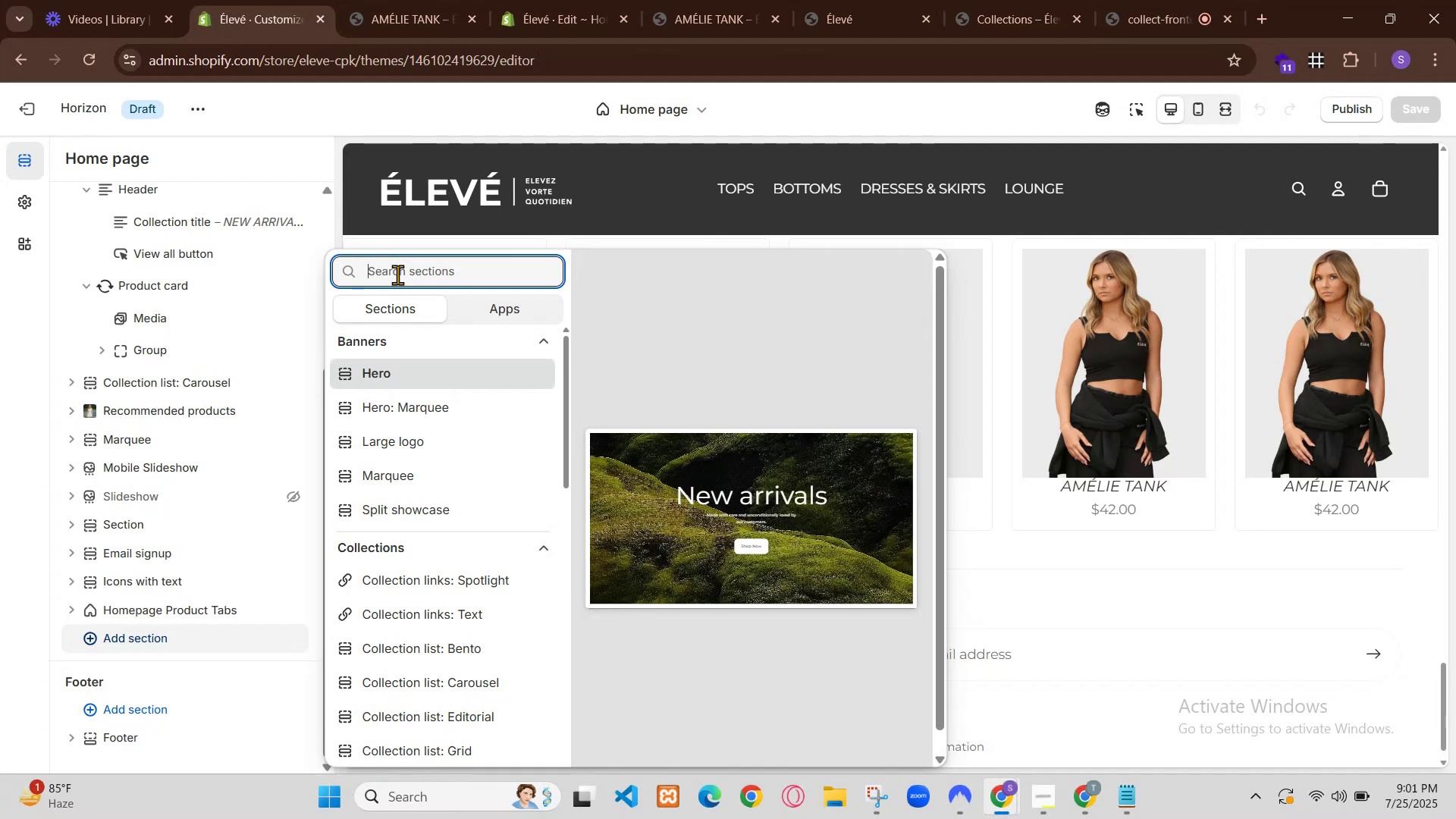 
type( mujhe is code m )
 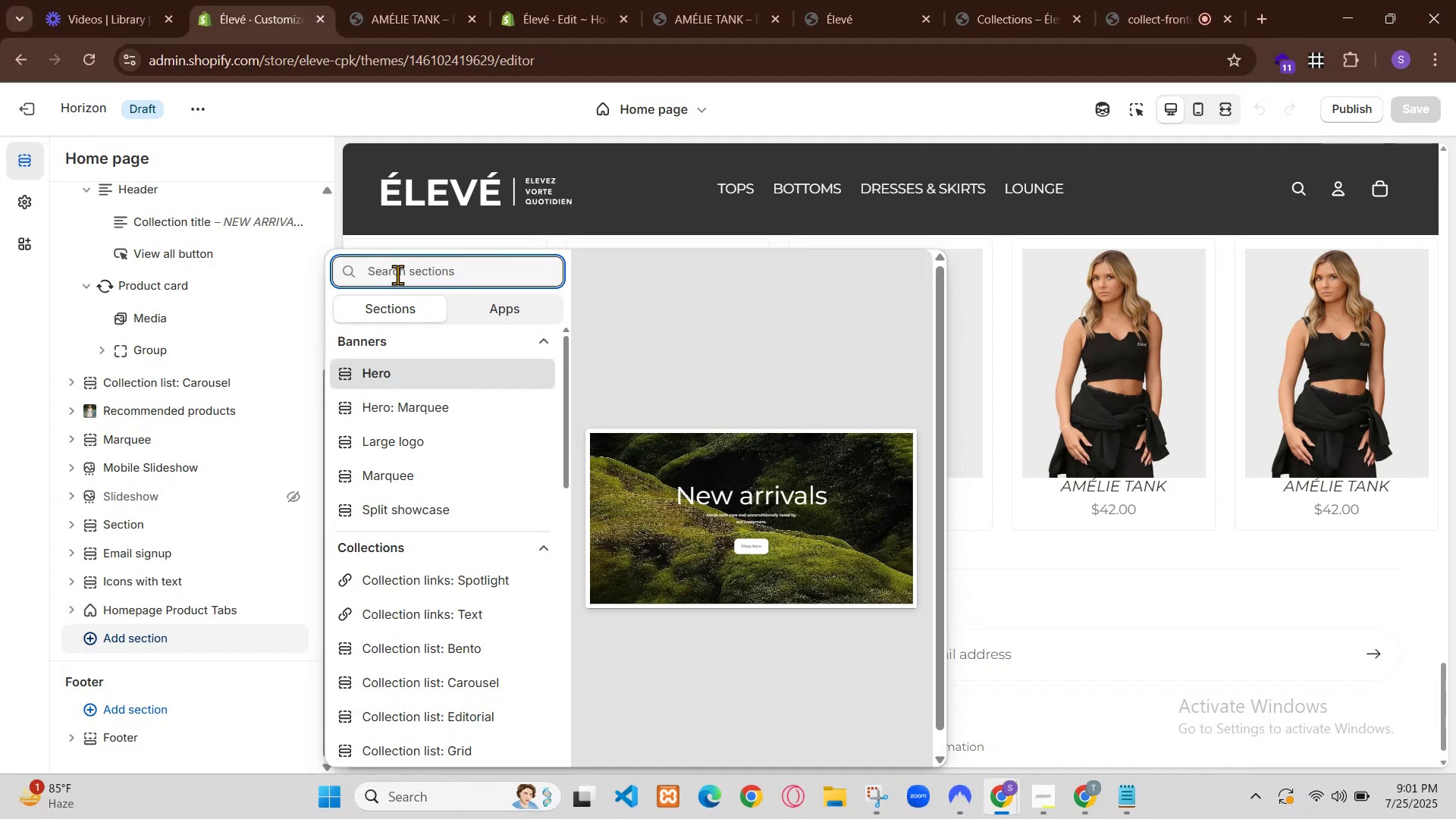 
left_click([1082, 799])
 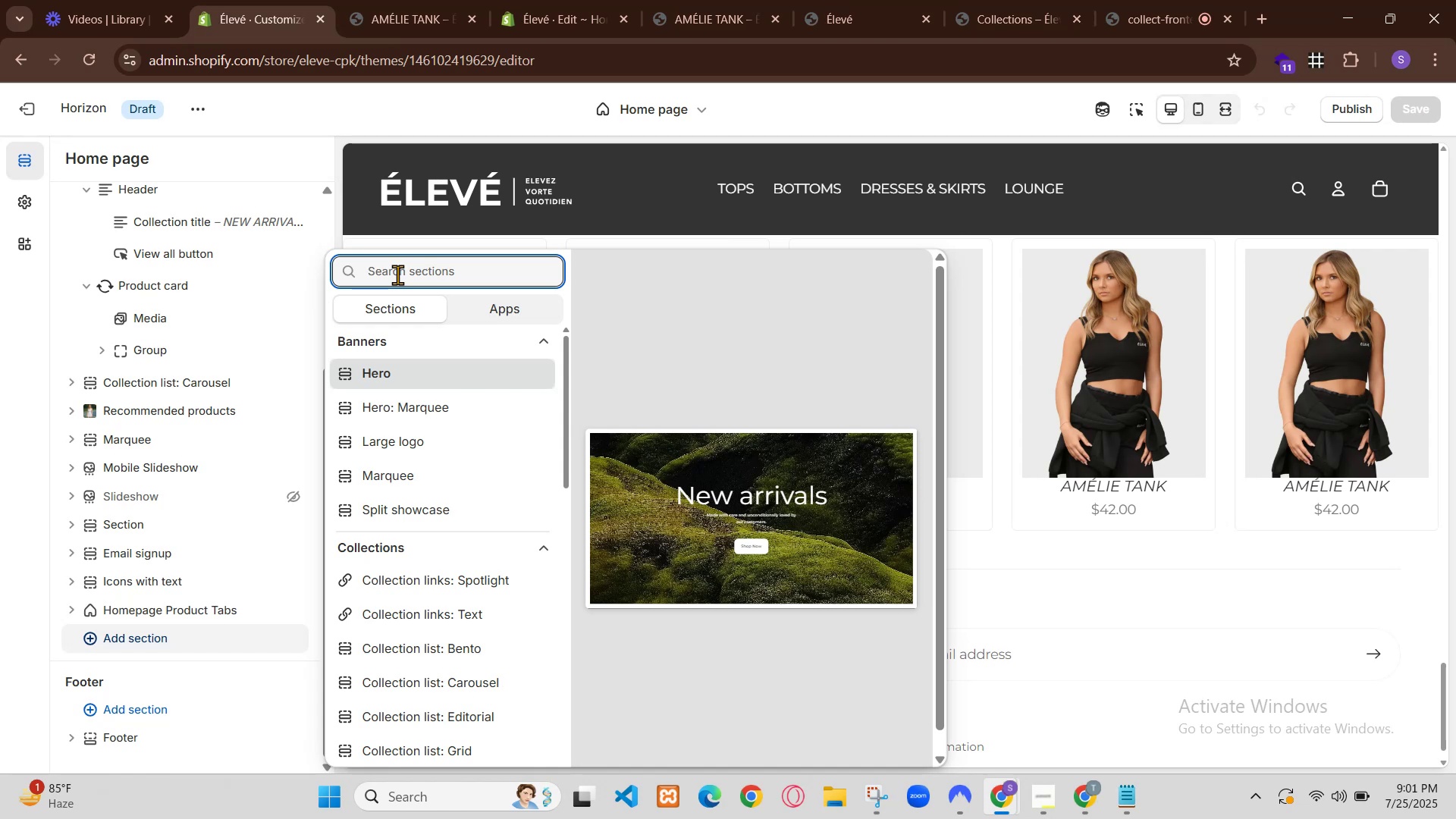 
left_click([607, 177])
 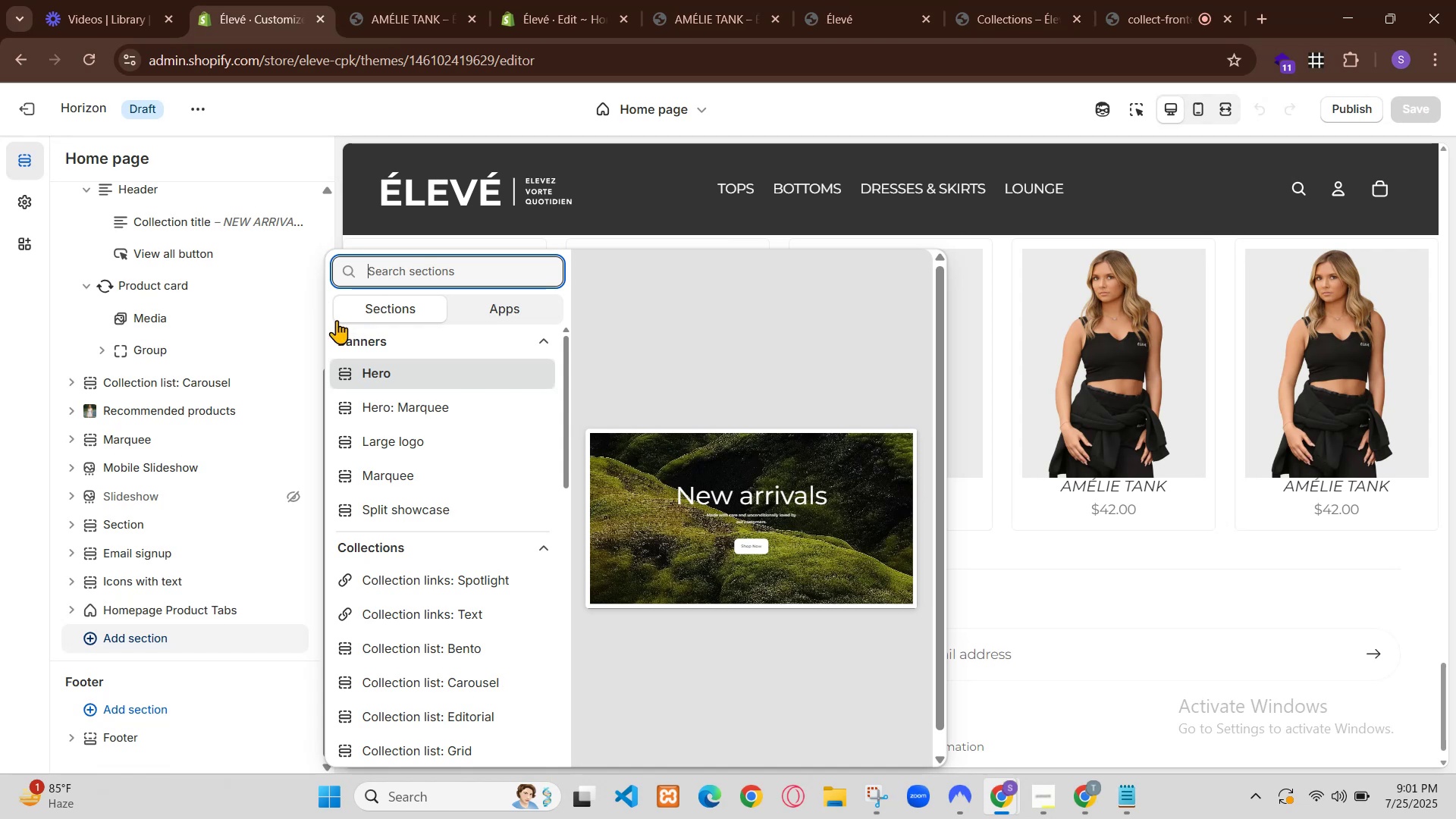 
scroll: coordinate [794, 348], scroll_direction: down, amount: 15.0
 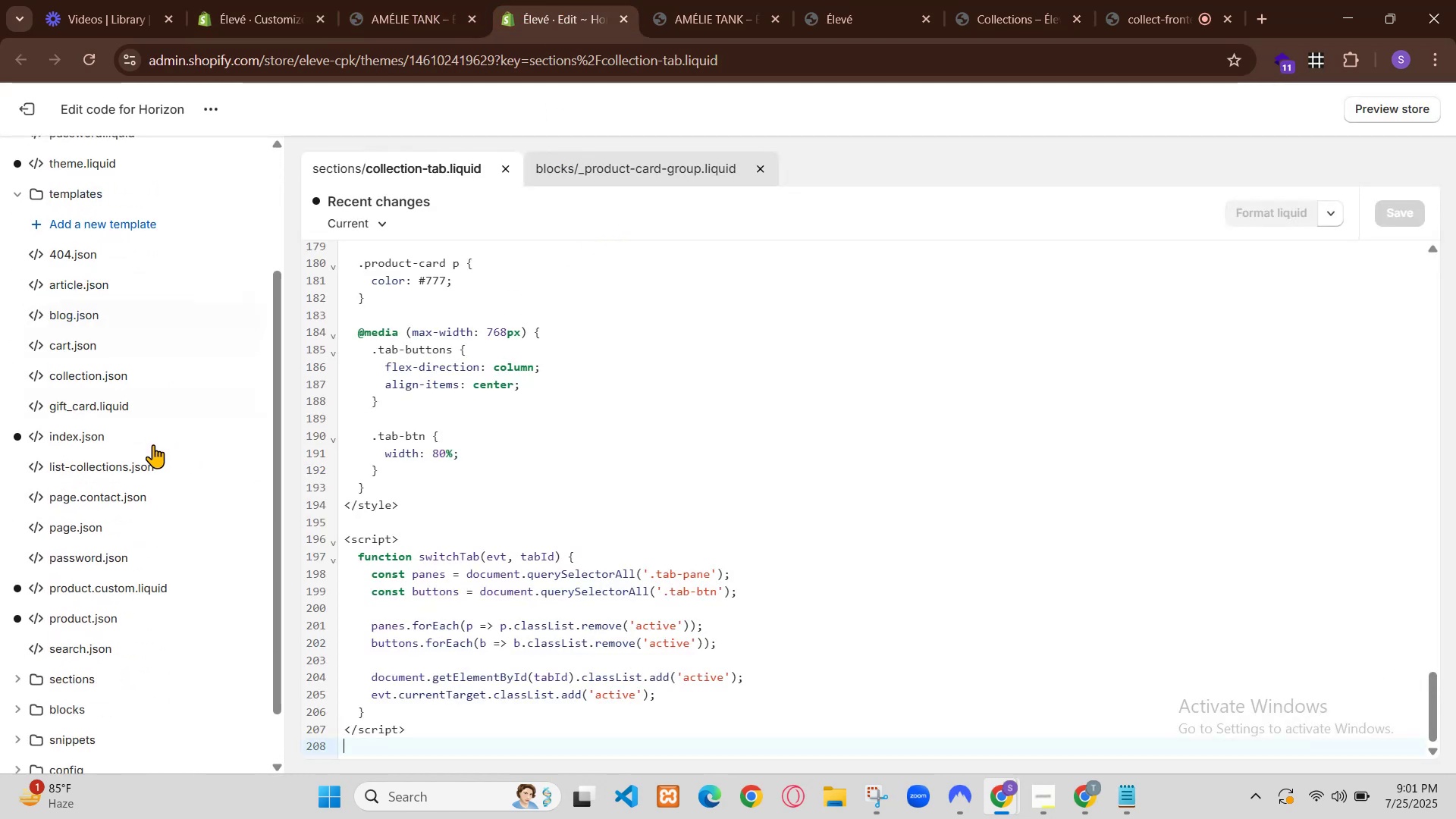 
left_click([805, 350])
 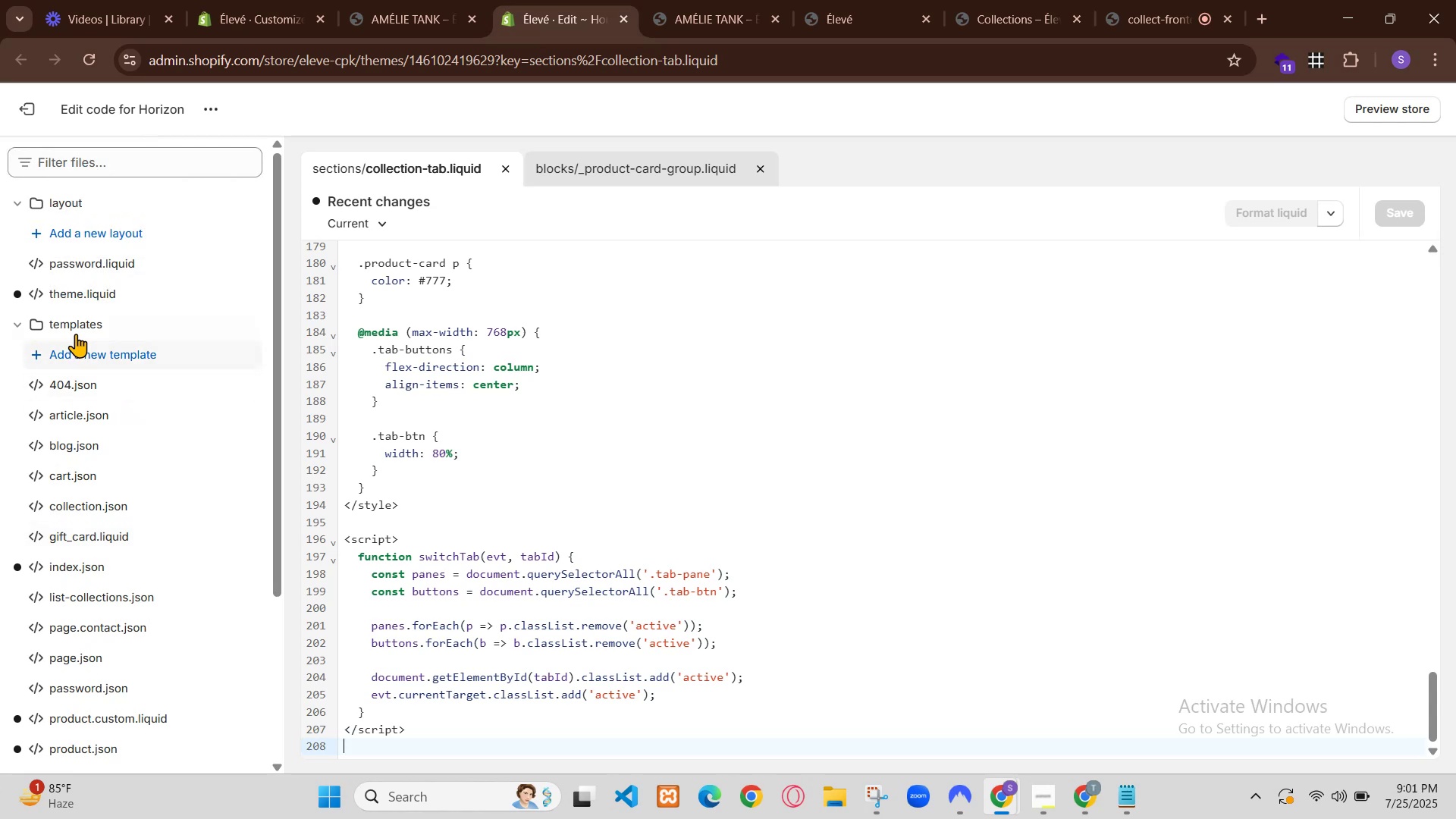 
key(Control+A)
 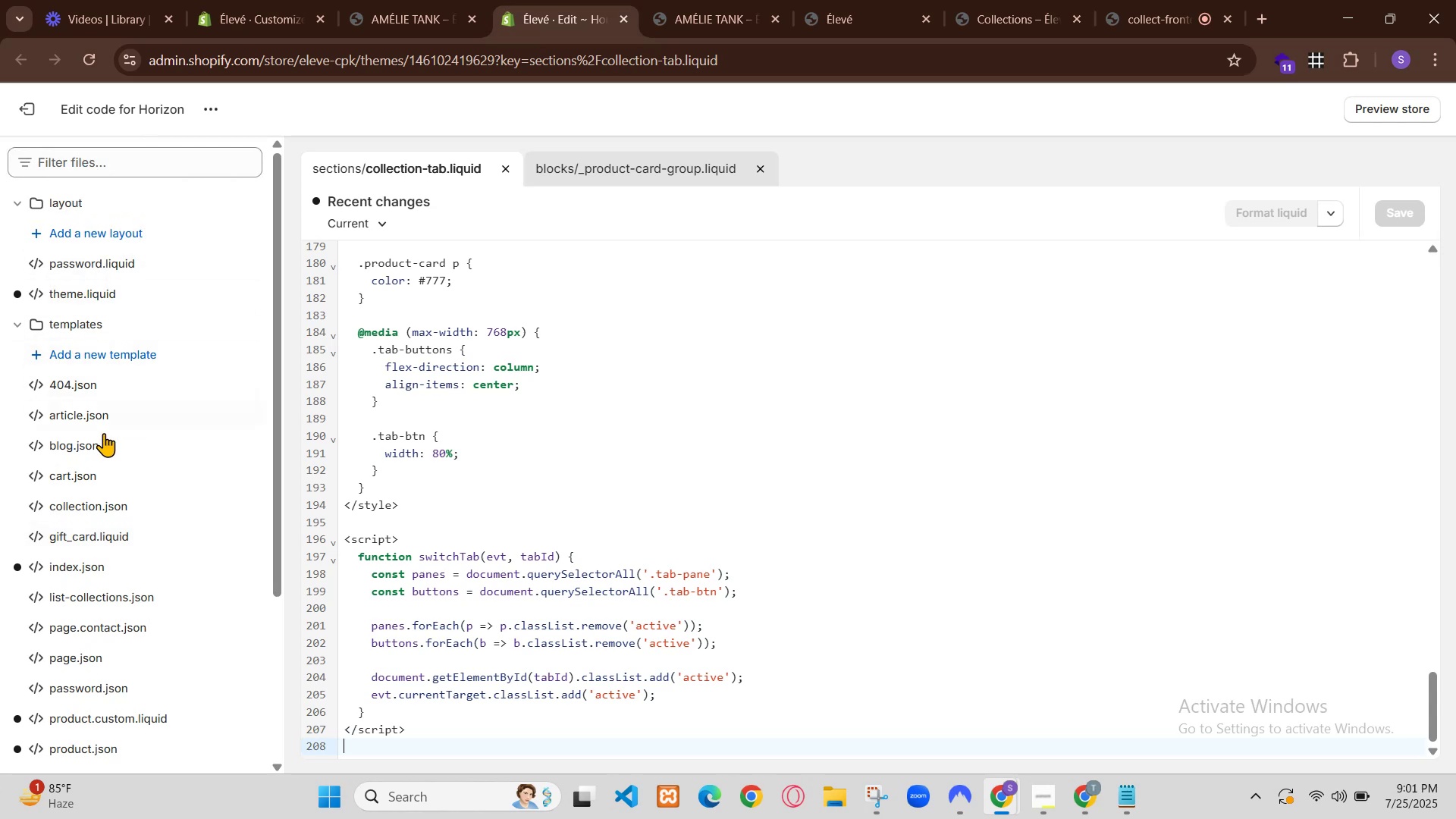 
key(Control+C)
 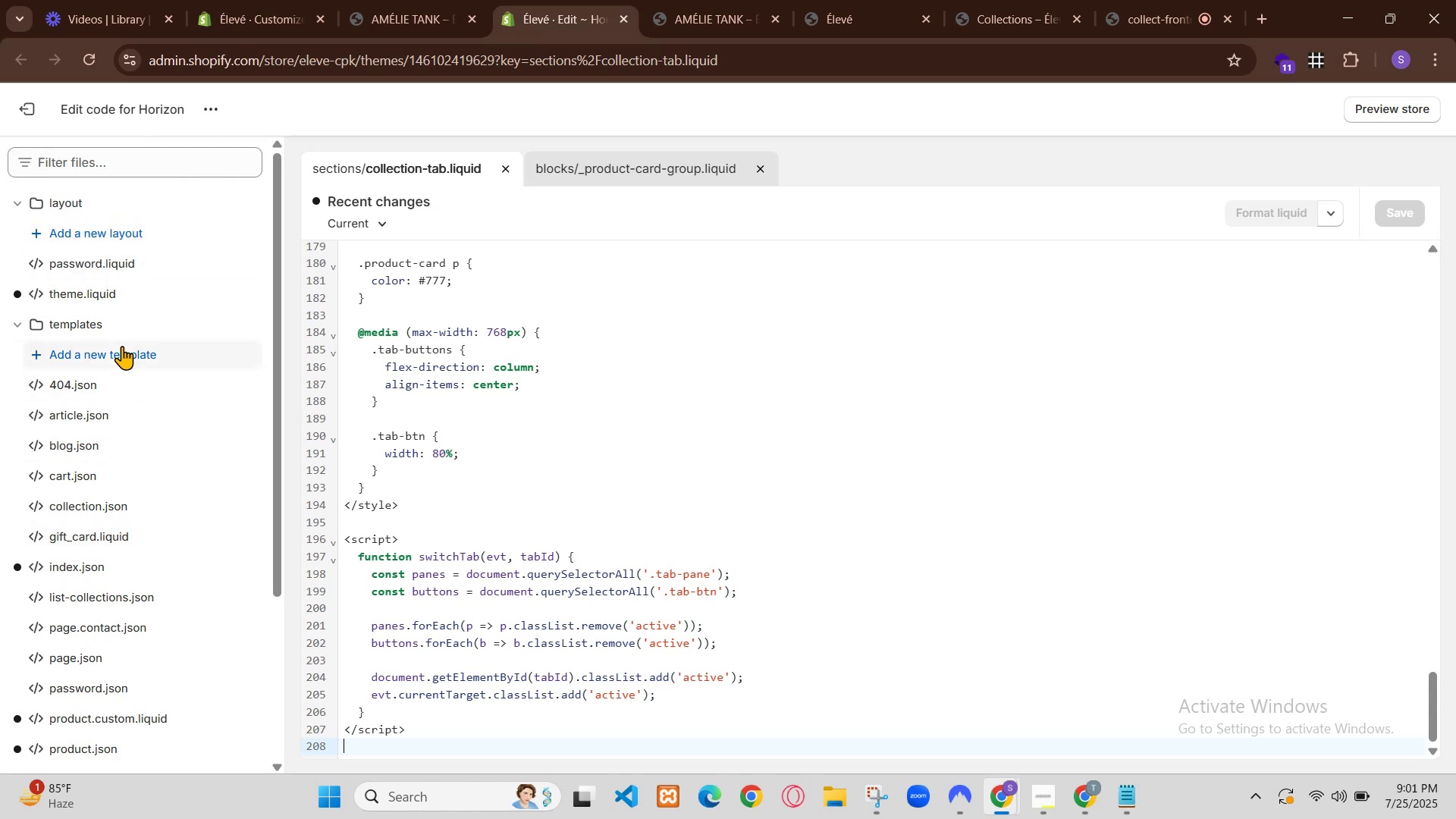 
left_click([1090, 810])
 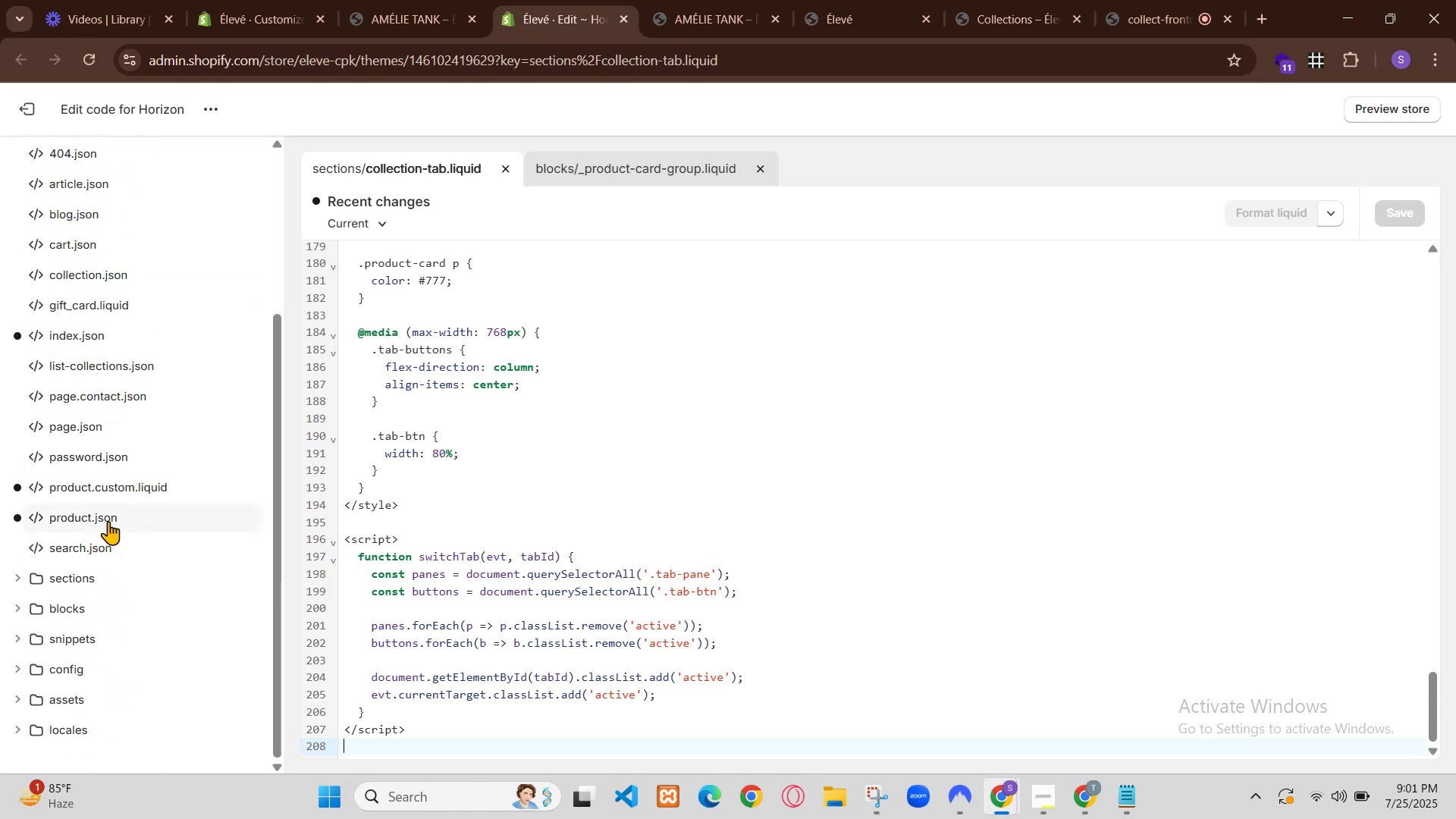 
type(color selector funca)
key(Backspace)
type(tionality add krni hai jo is code m hai )
 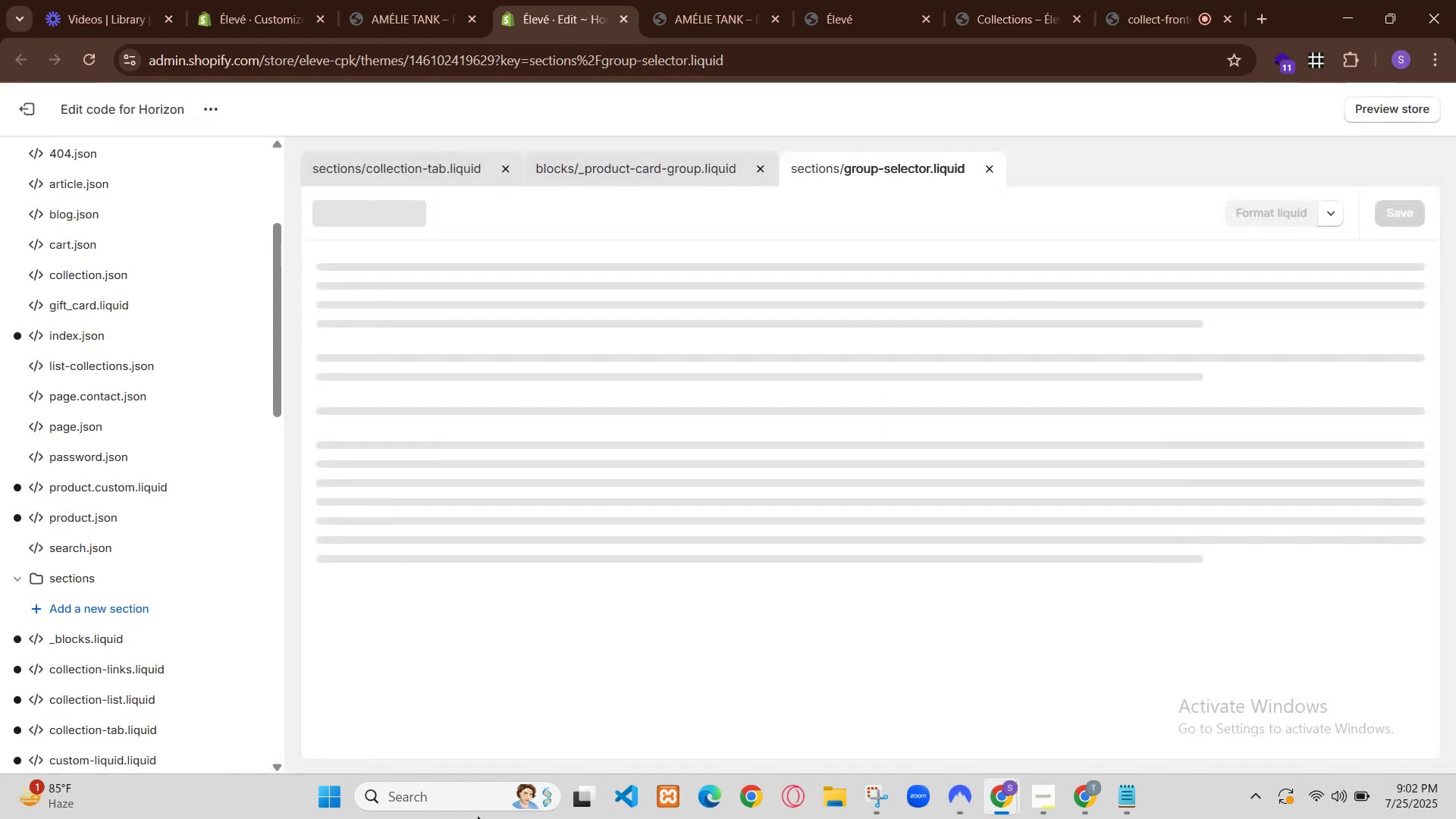 
key(Control+V)
 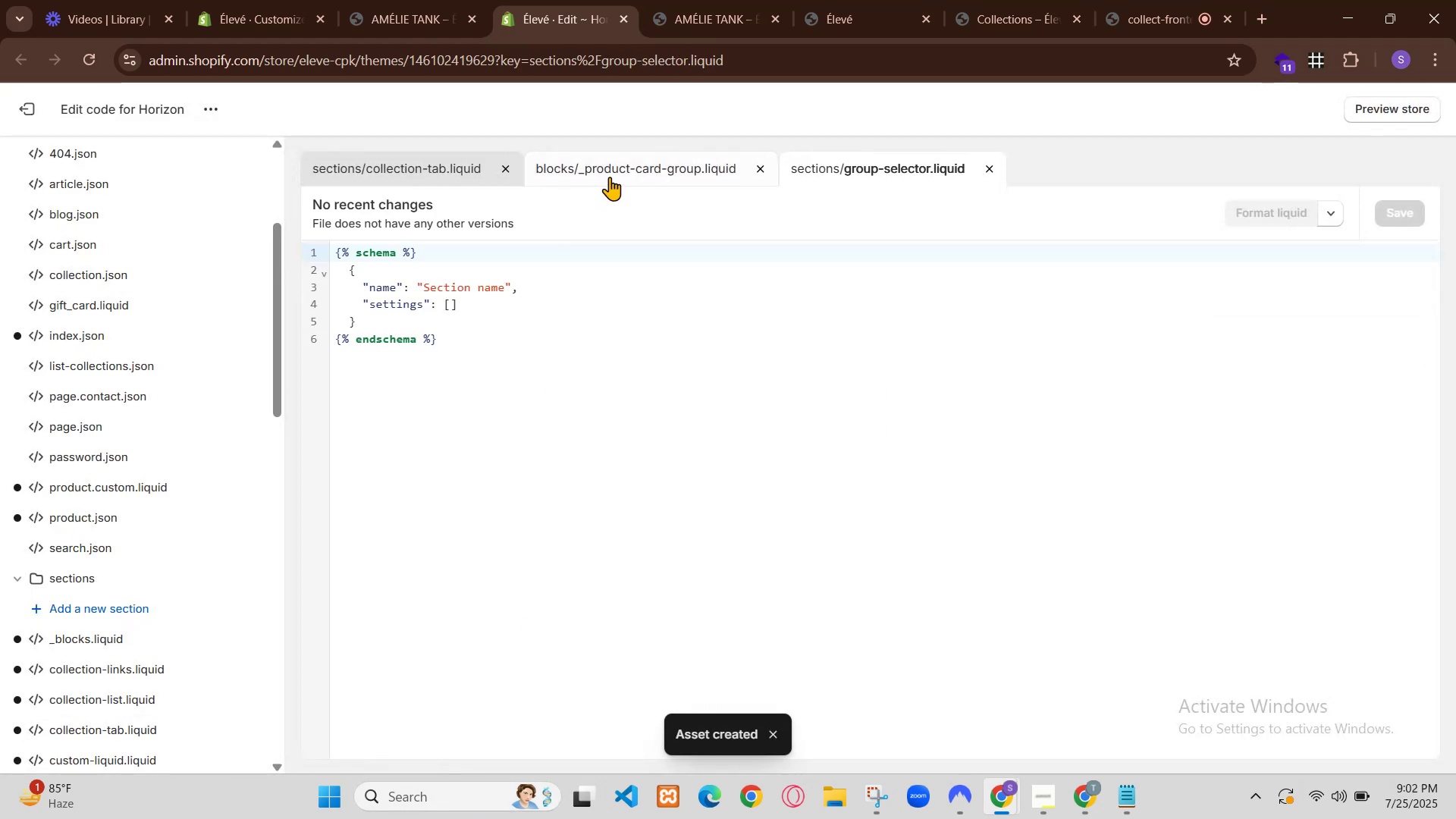 
key(Enter)
 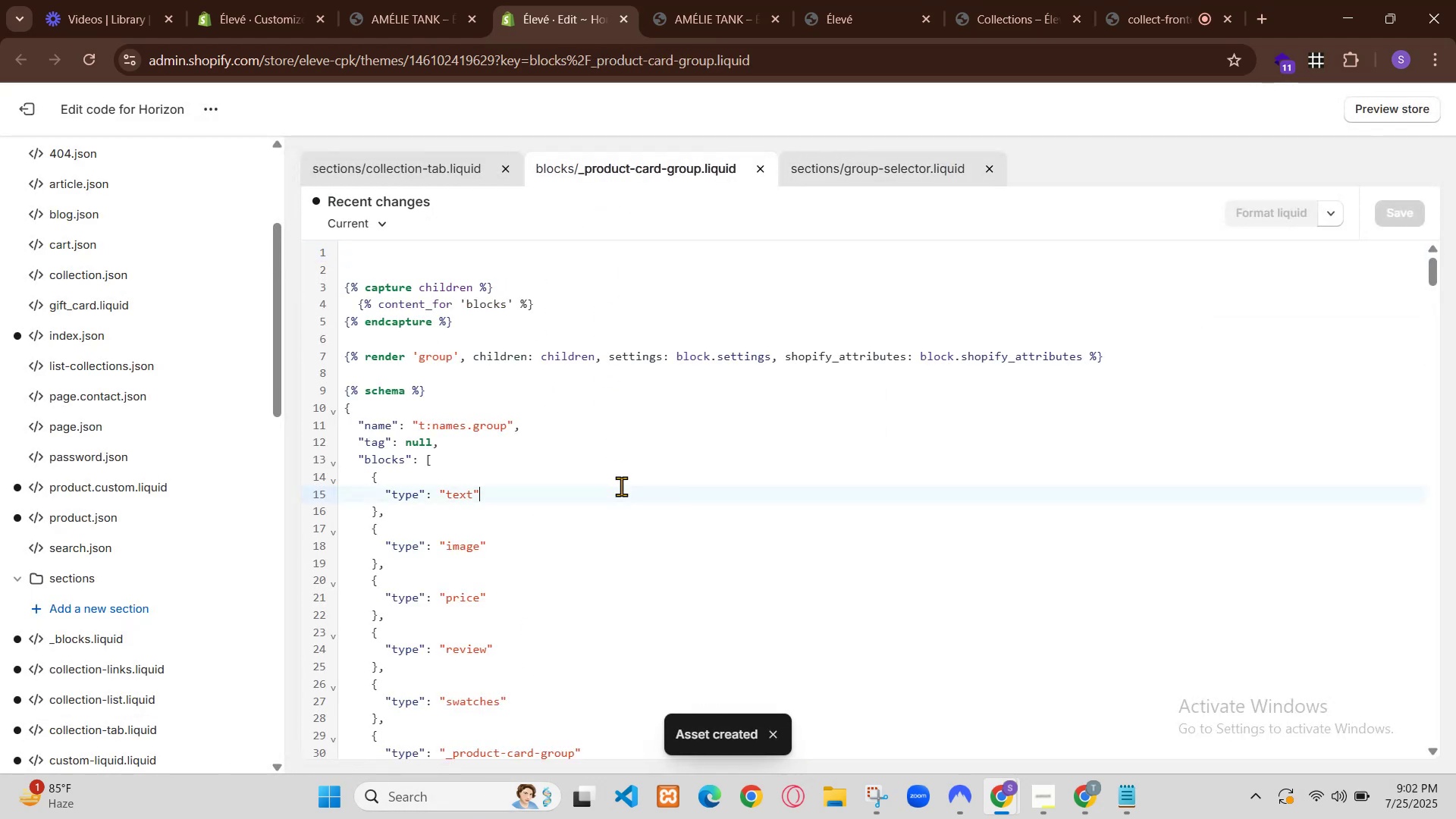 
scroll: coordinate [924, 207], scroll_direction: down, amount: 33.0
 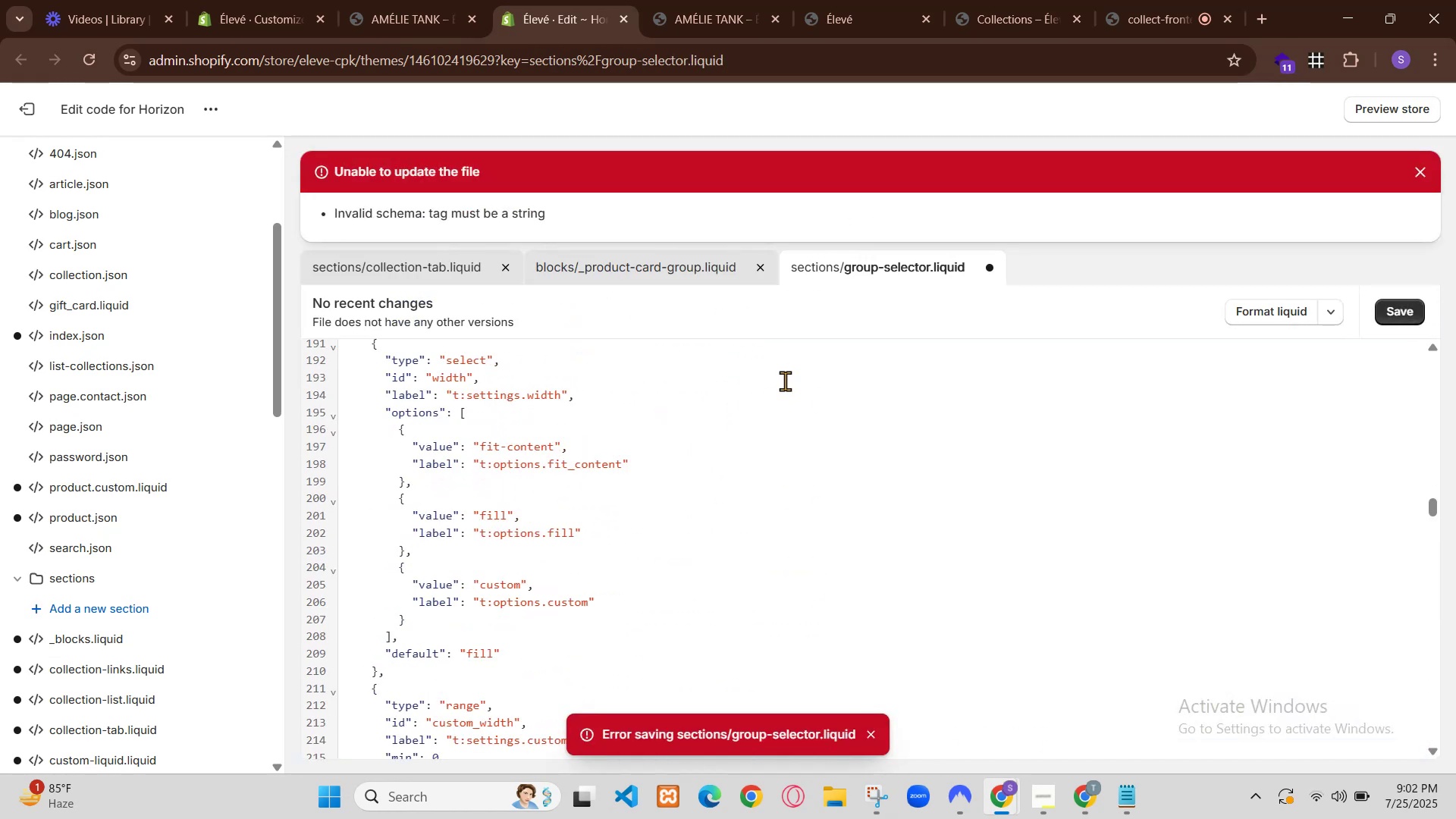 
scroll: coordinate [924, 207], scroll_direction: down, amount: 6.0
 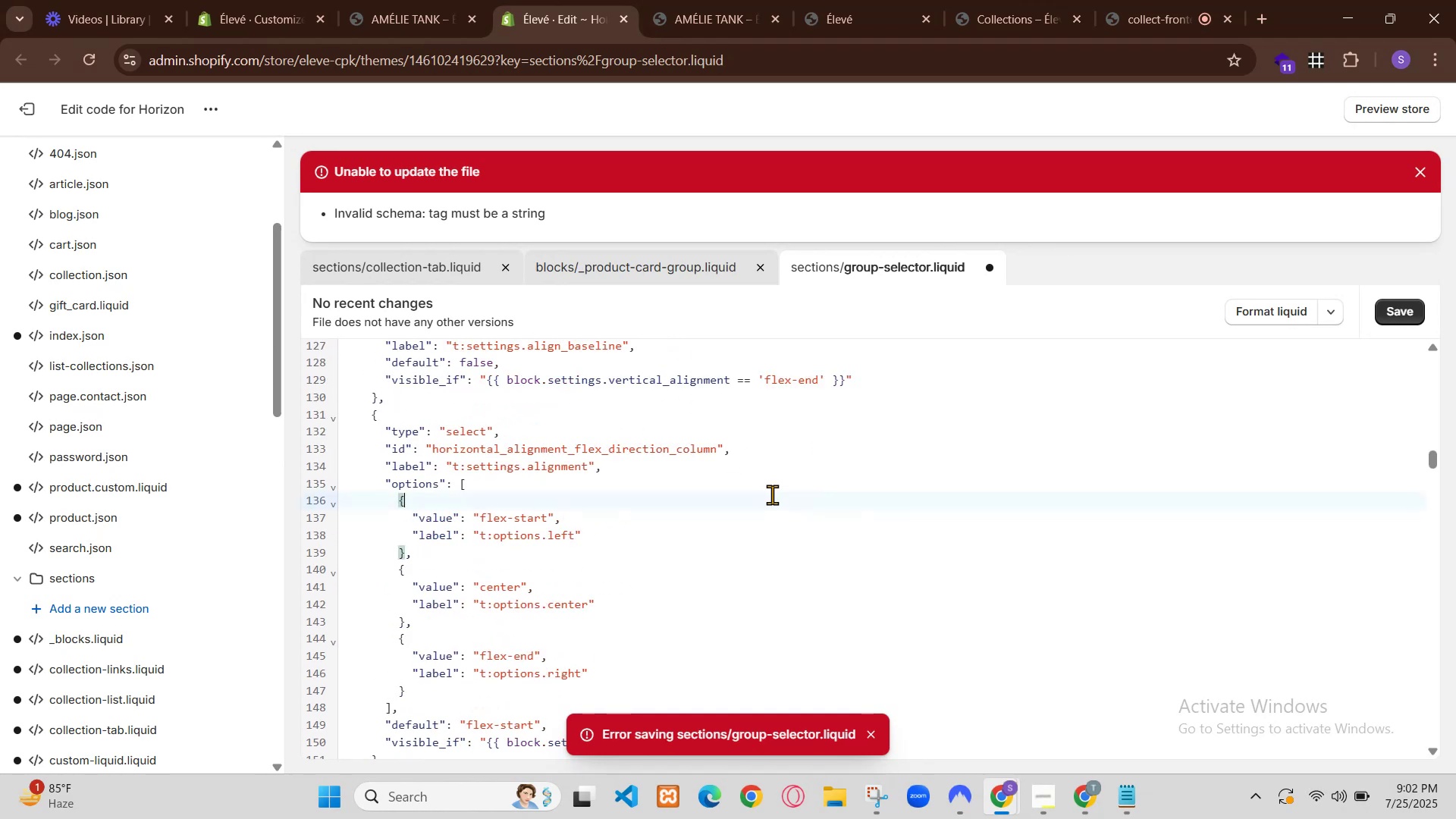 
scroll: coordinate [928, 207], scroll_direction: up, amount: 2.0
 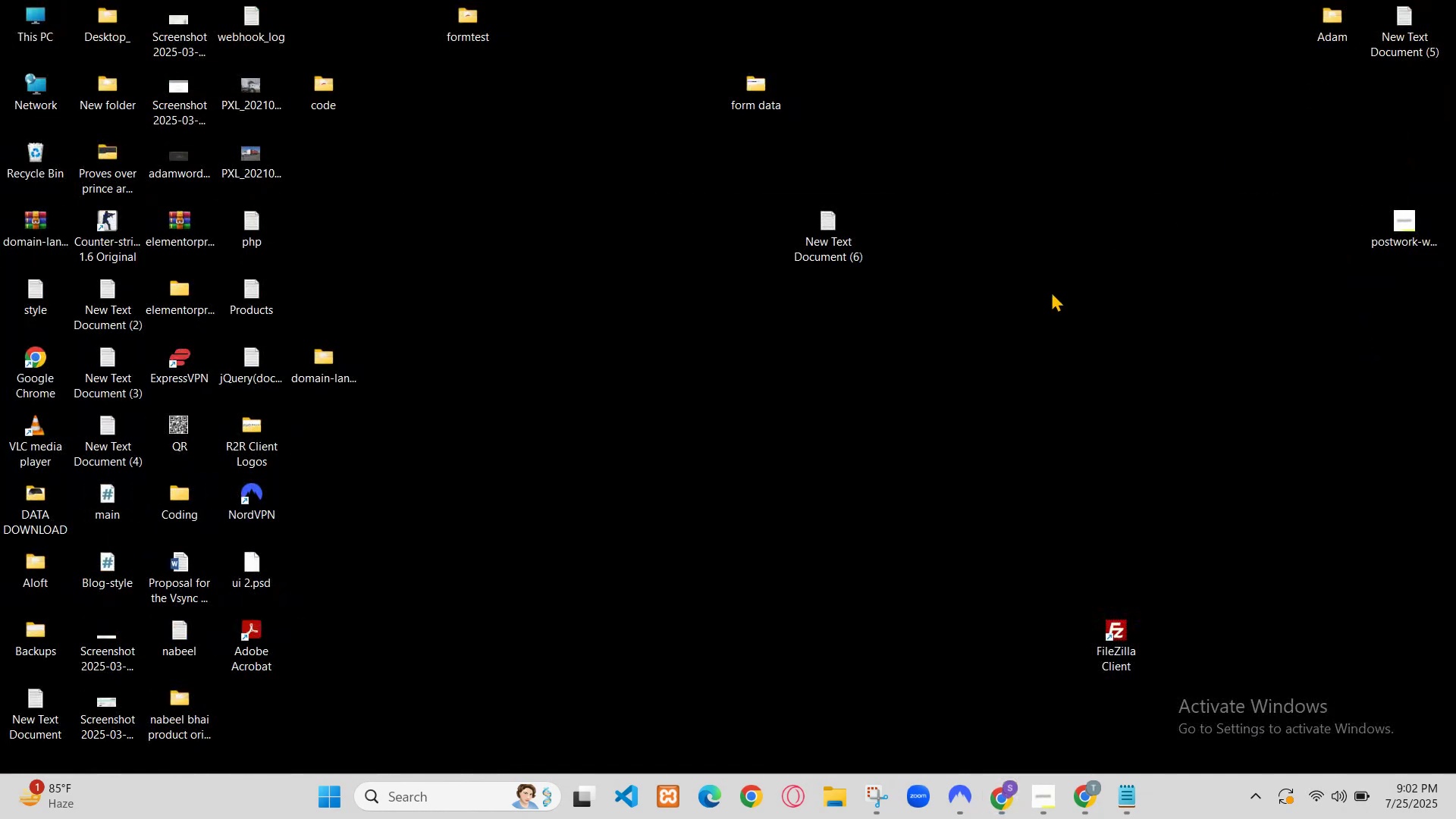 
scroll: coordinate [948, 256], scroll_direction: down, amount: 4.0
 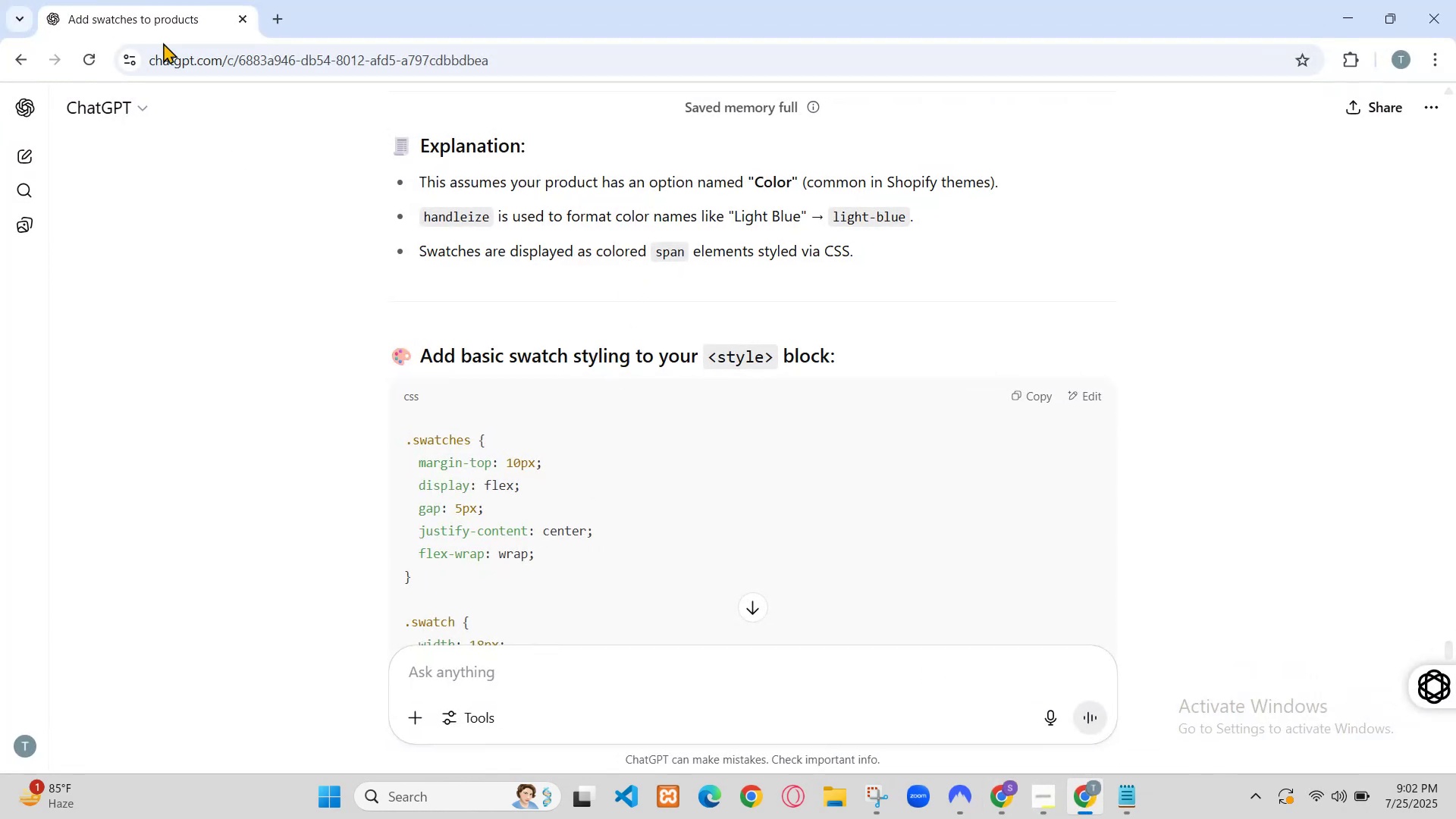 
scroll: coordinate [948, 256], scroll_direction: up, amount: 4.0
 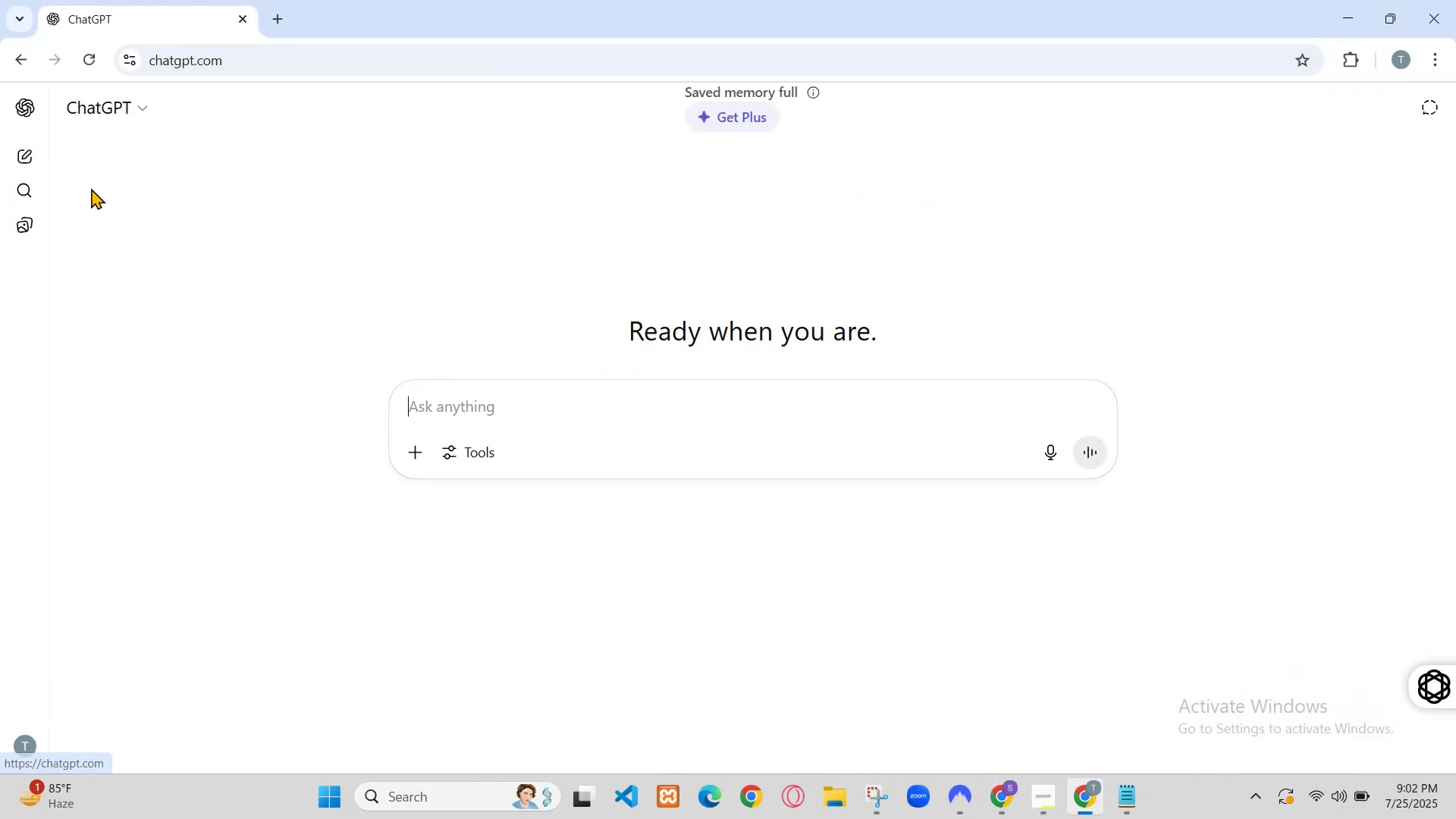 
scroll: coordinate [964, 287], scroll_direction: down, amount: 1.0
 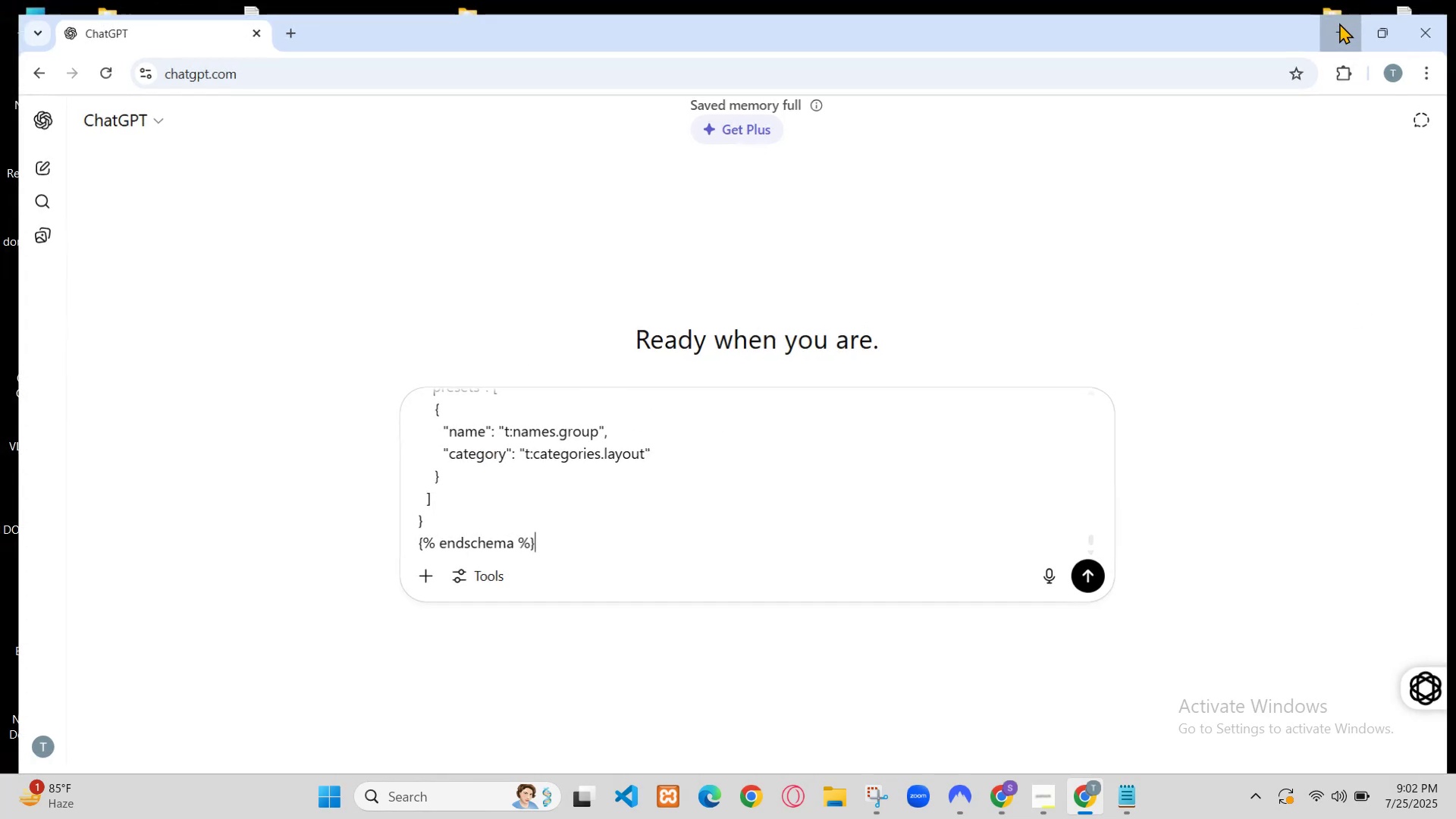 
scroll: coordinate [964, 287], scroll_direction: up, amount: 1.0
 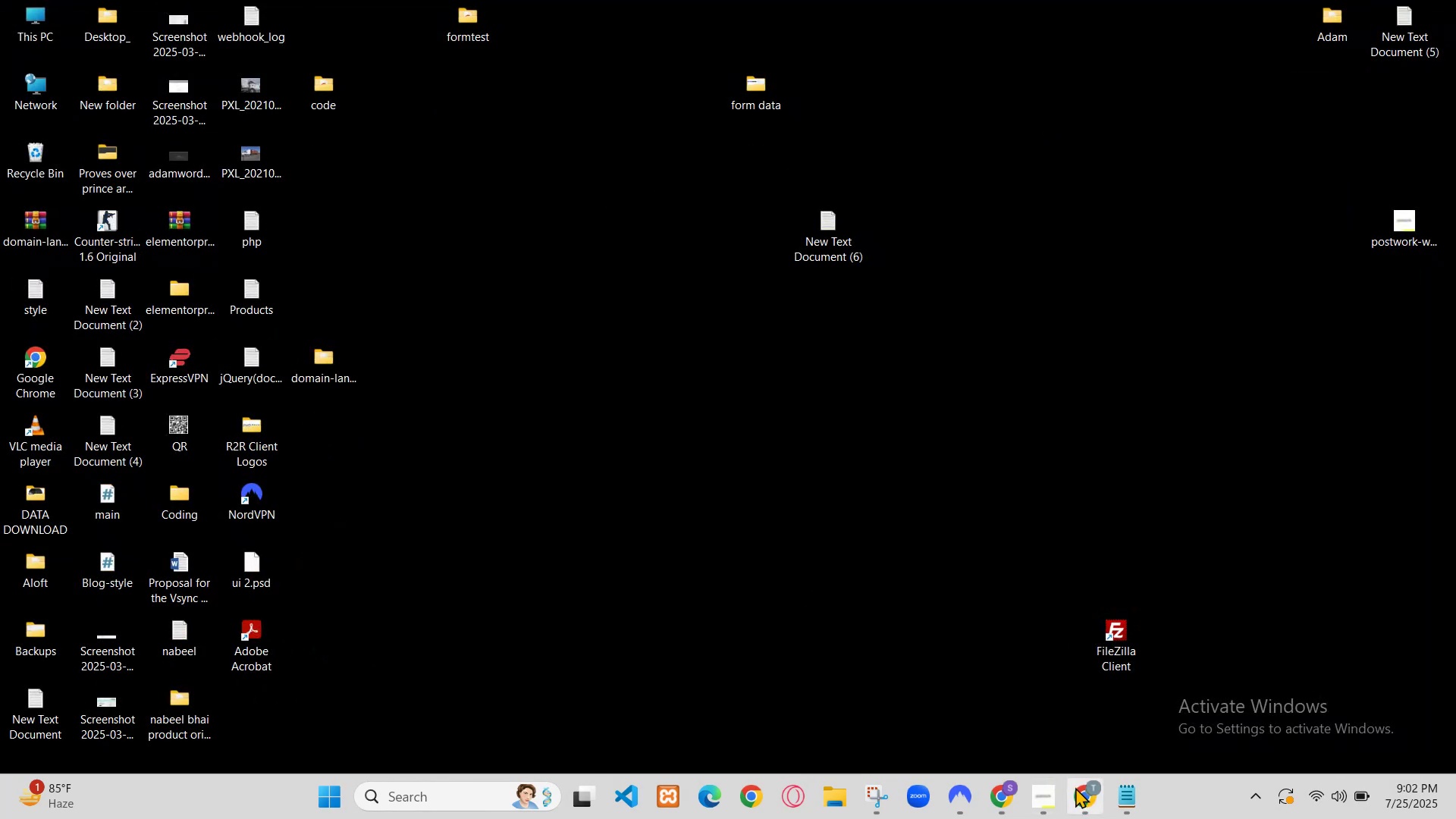 
left_click([1018, 259])
 